 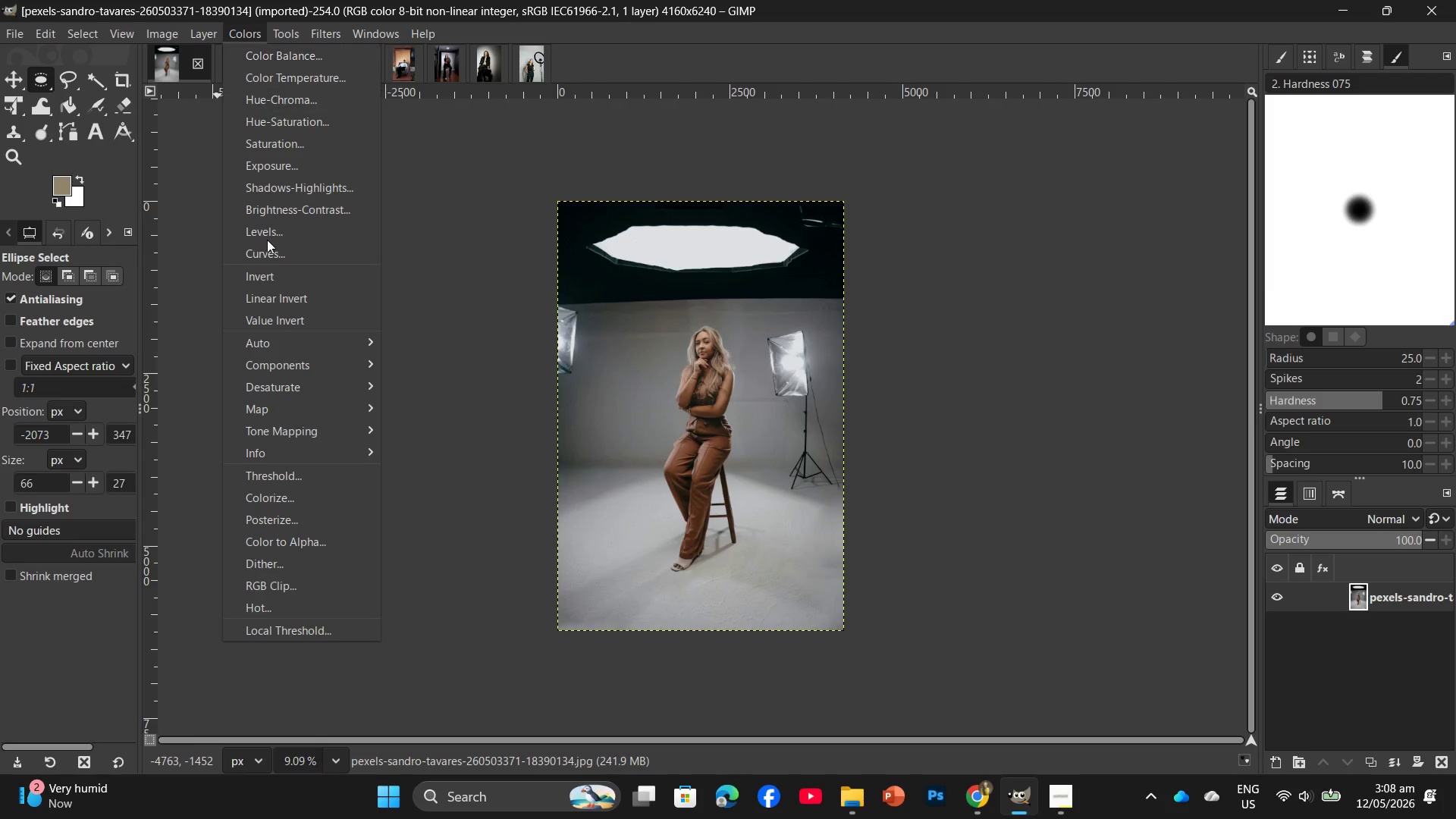 
left_click_drag(start_coordinate=[443, 407], to_coordinate=[444, 411])
 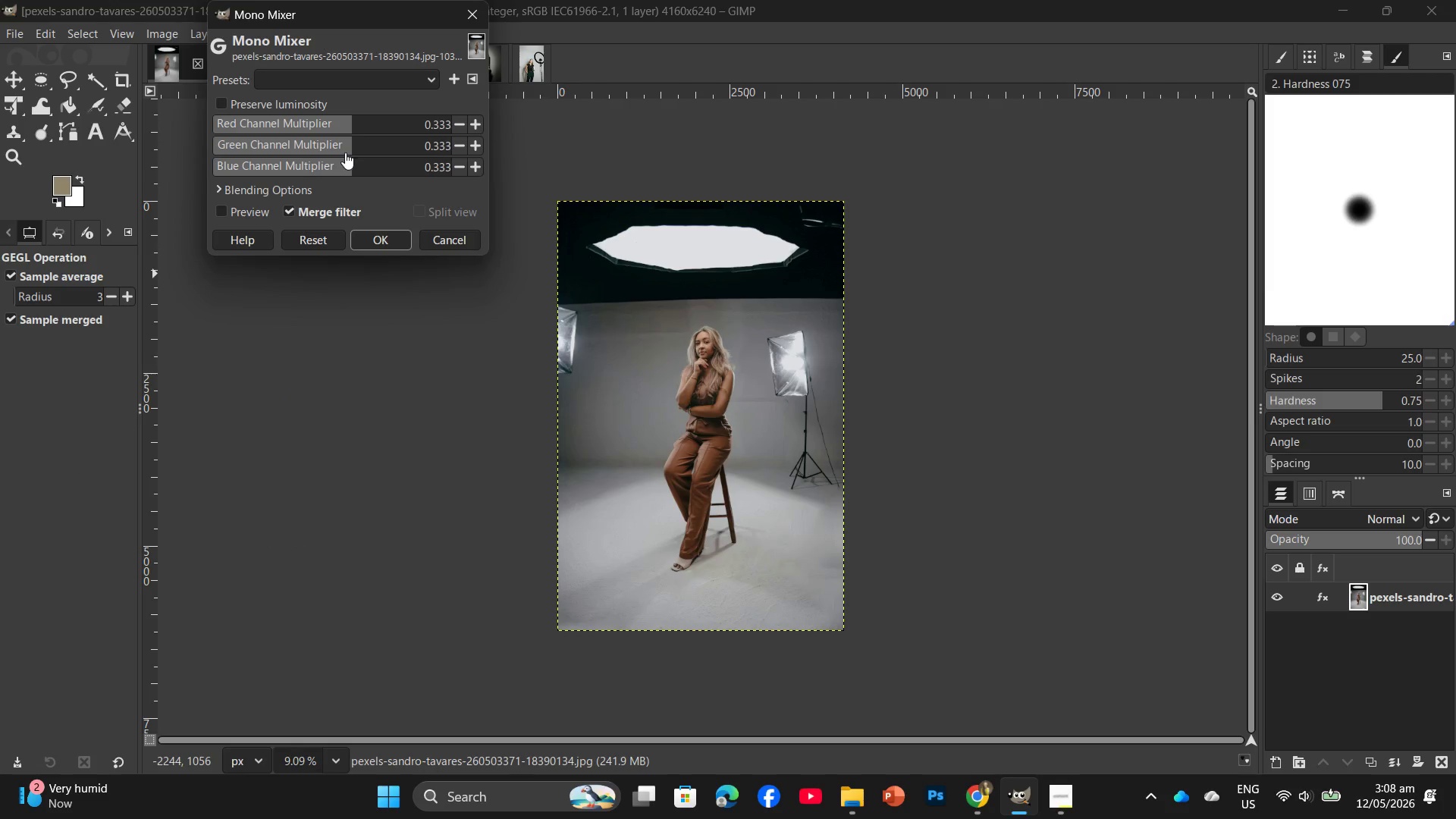 
left_click([351, 151])
 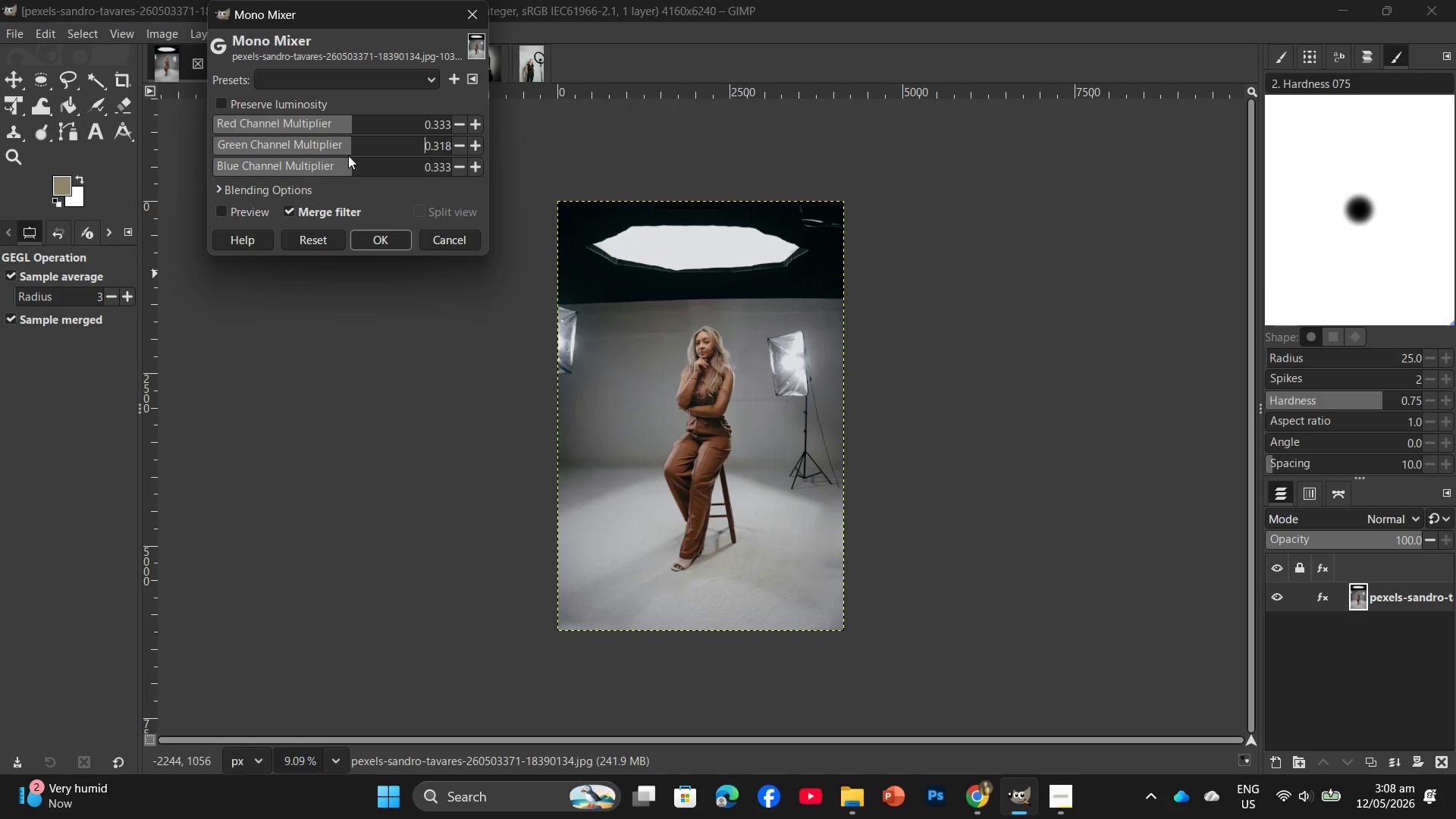 
left_click([348, 153])
 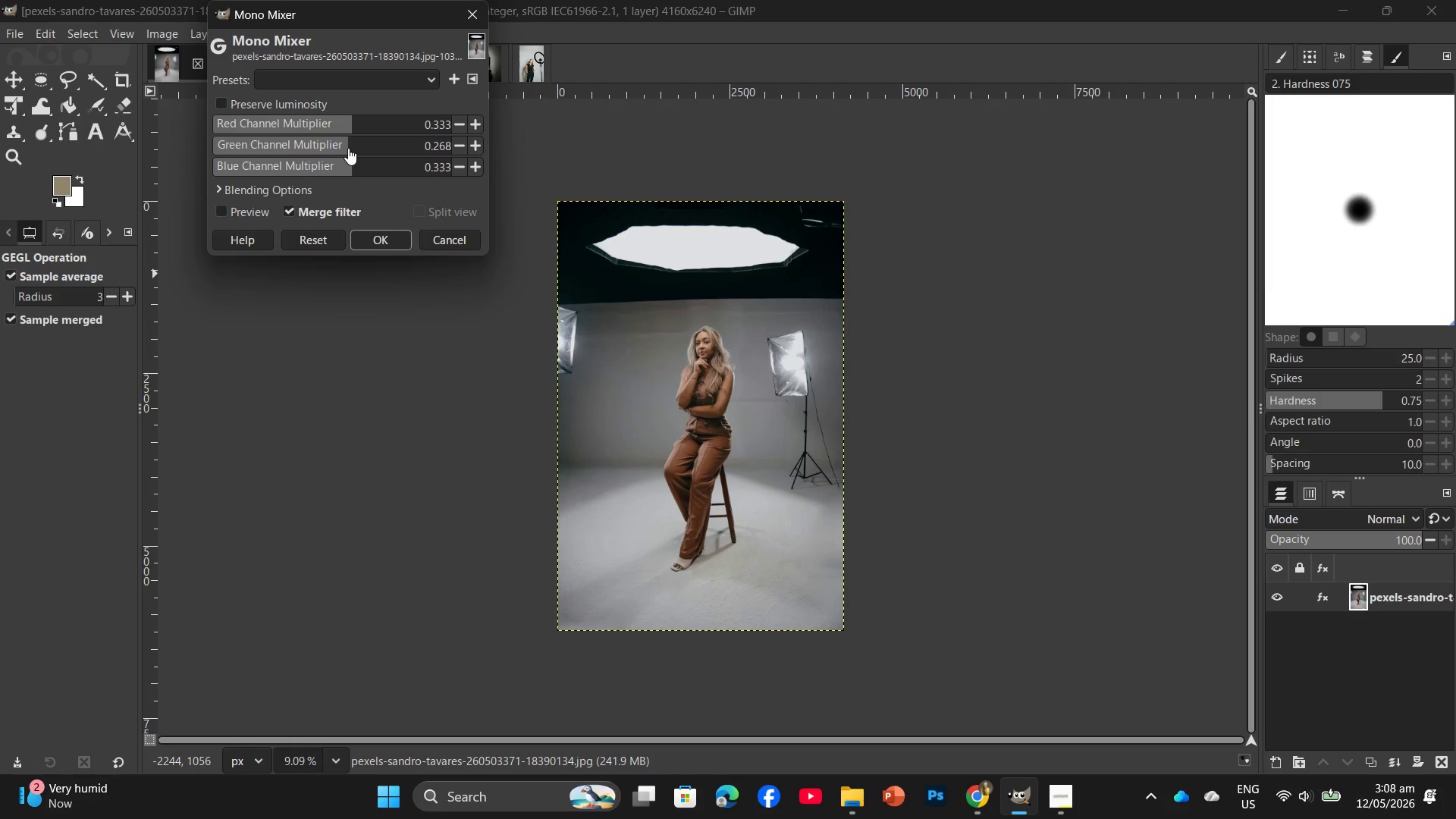 
left_click([350, 147])
 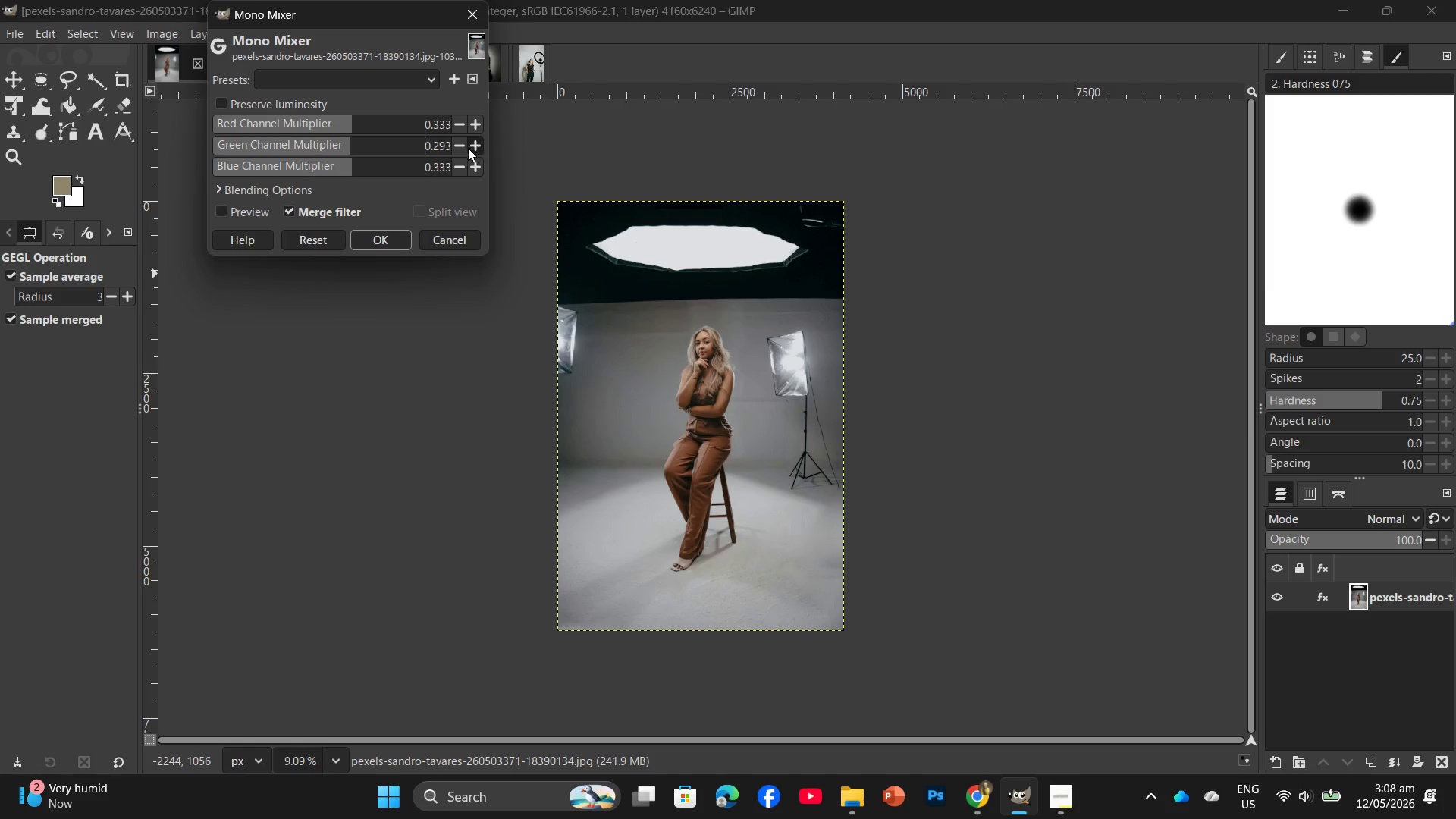 
double_click([463, 148])
 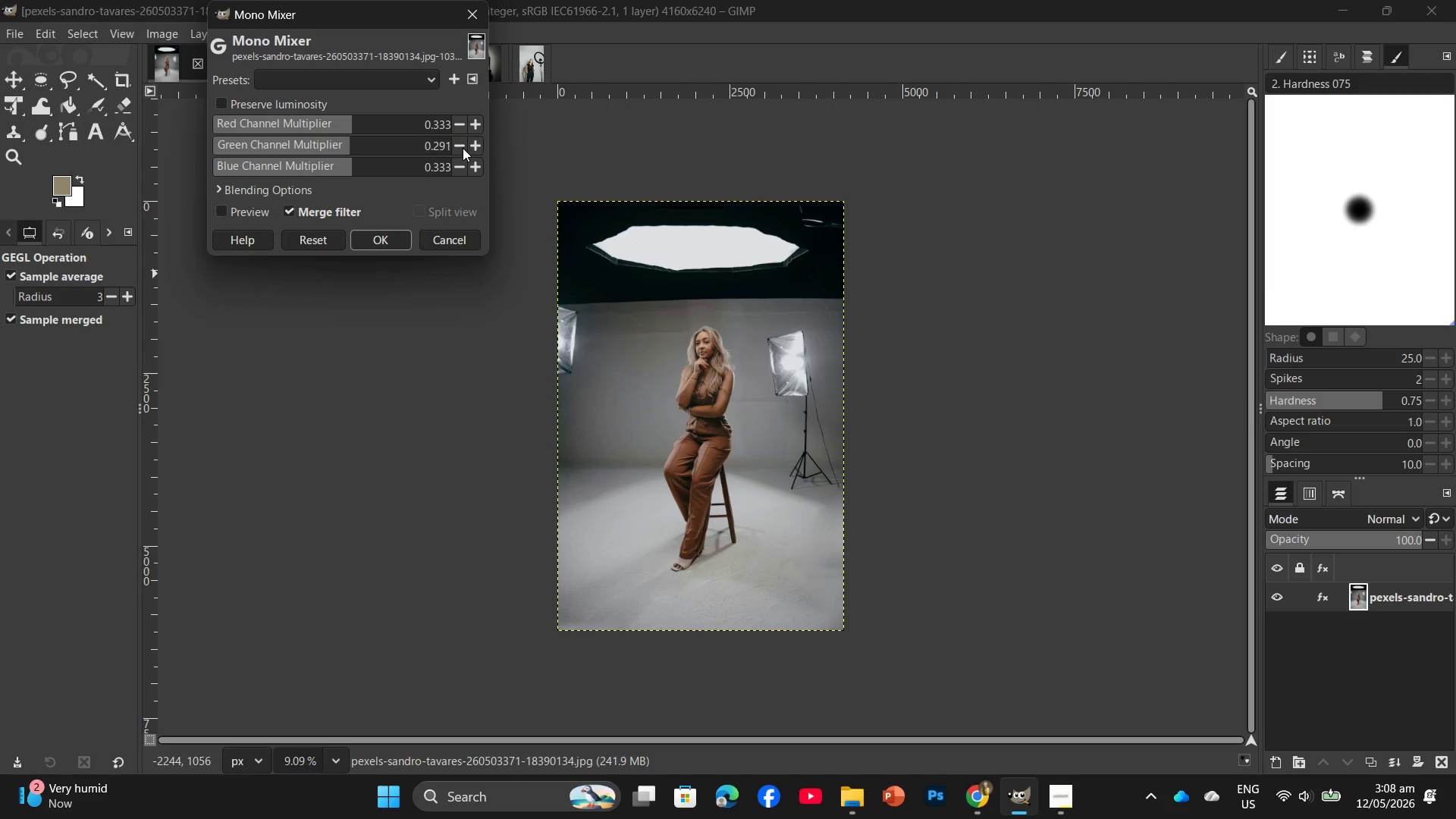 
triple_click([463, 148])
 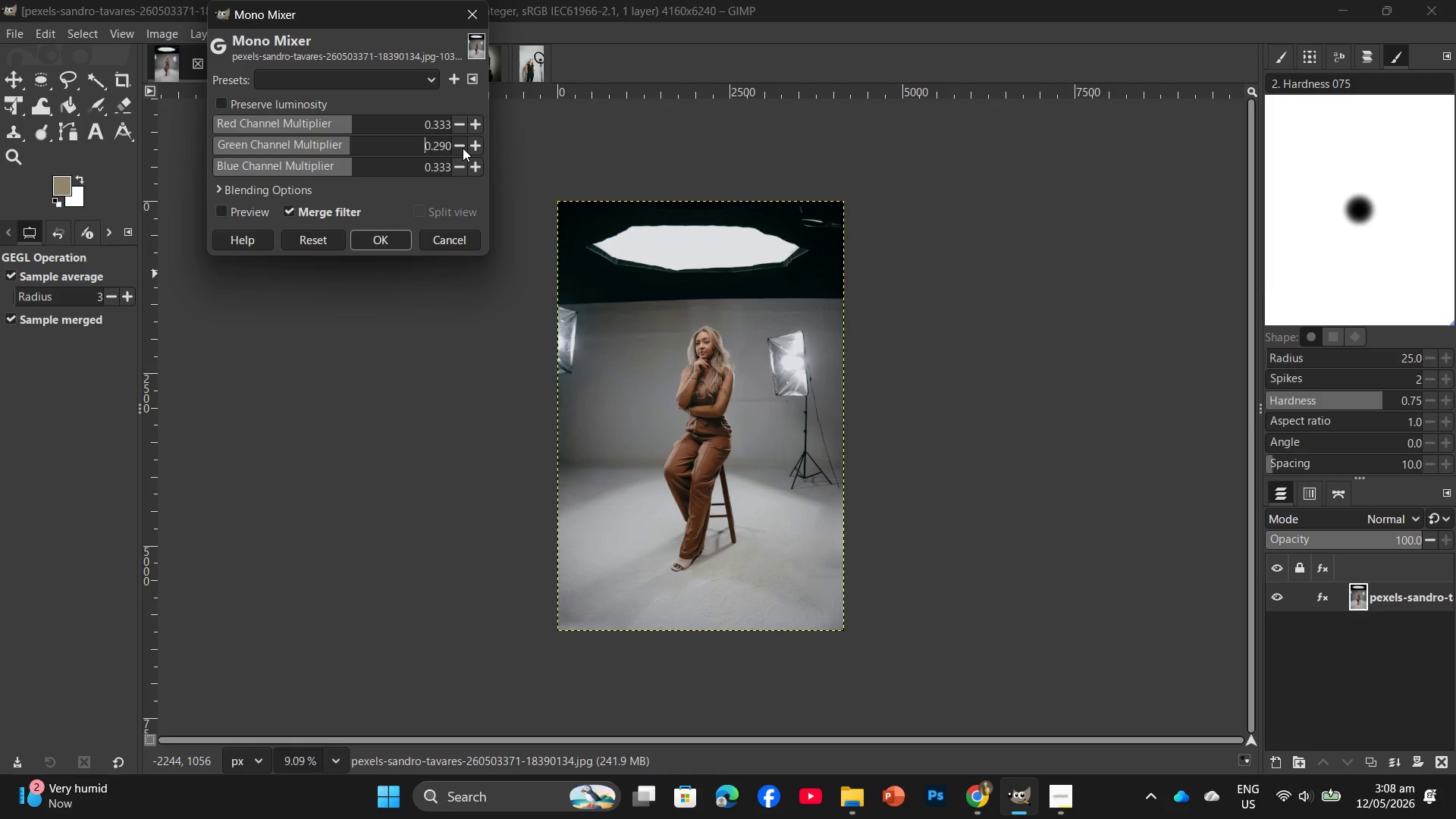 
triple_click([463, 148])
 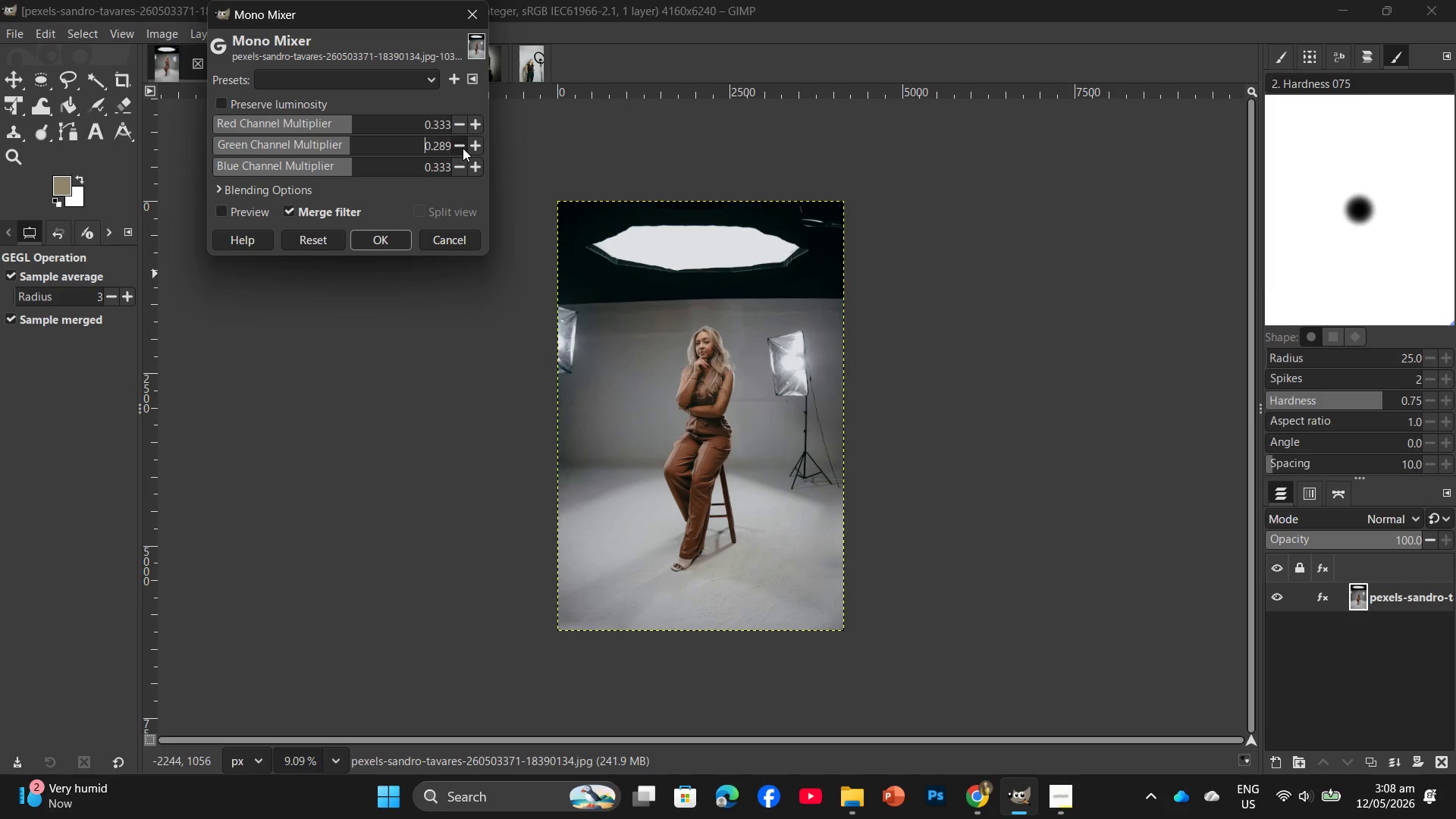 
triple_click([463, 148])
 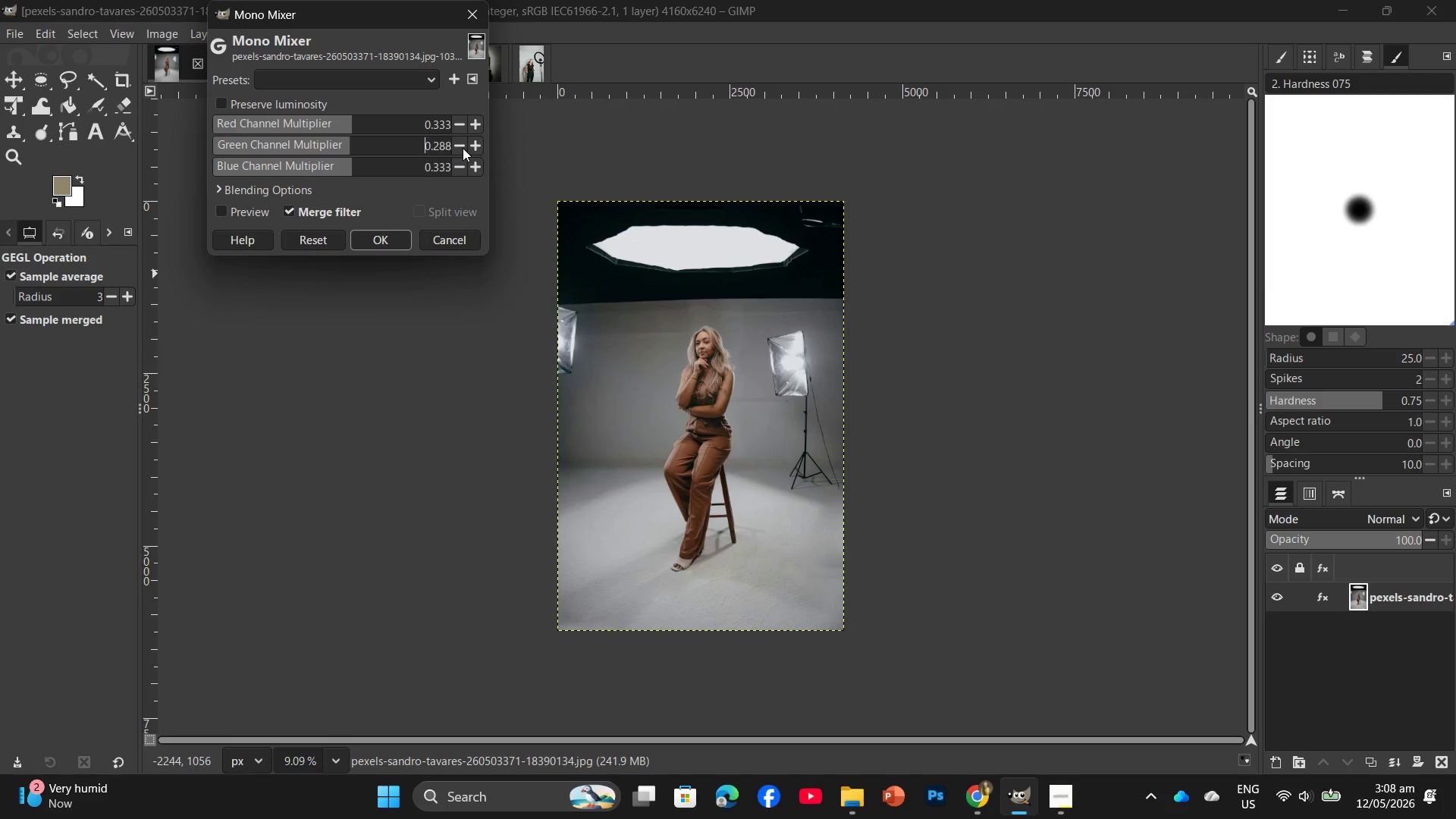 
triple_click([463, 148])
 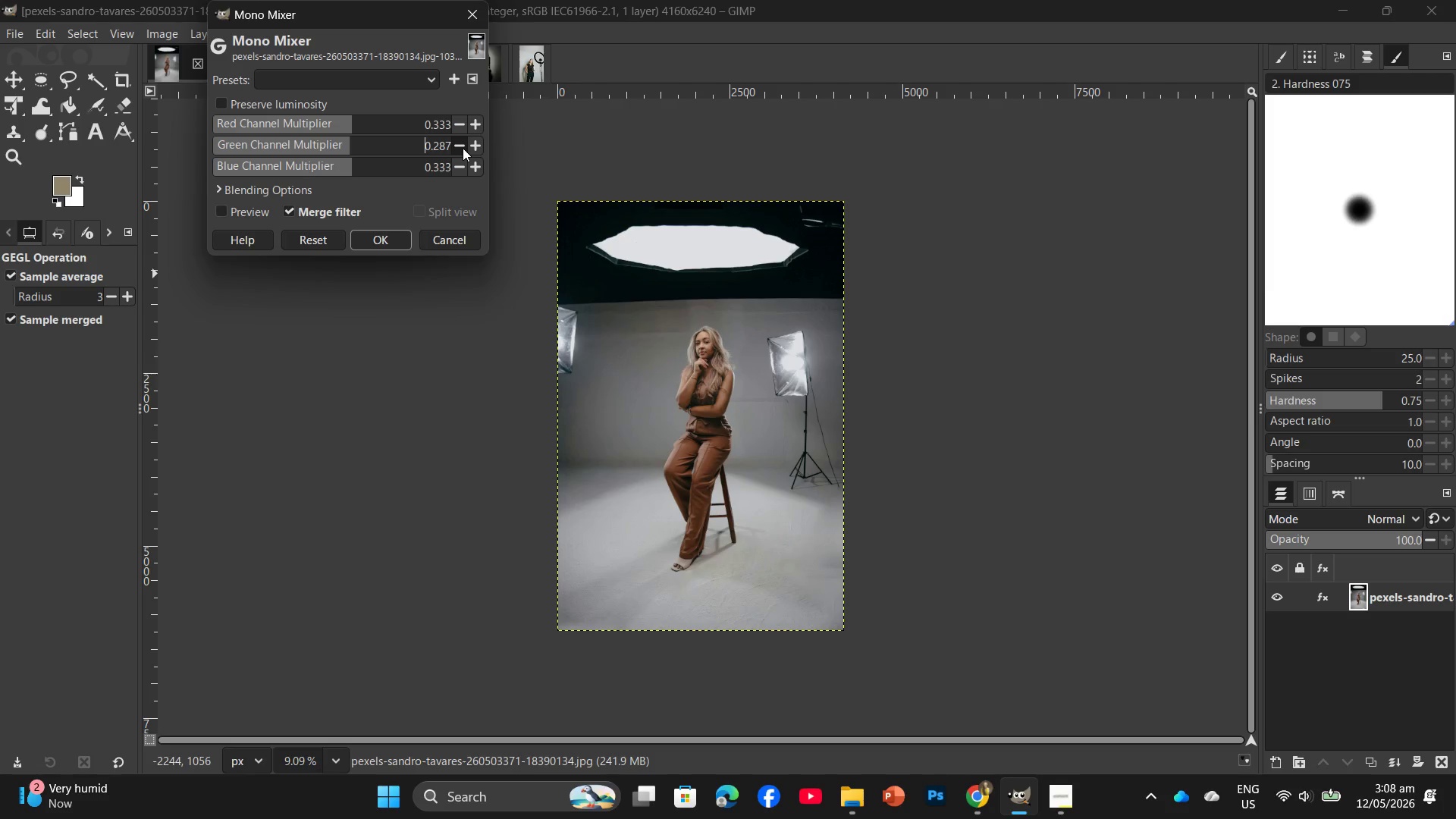 
double_click([463, 148])
 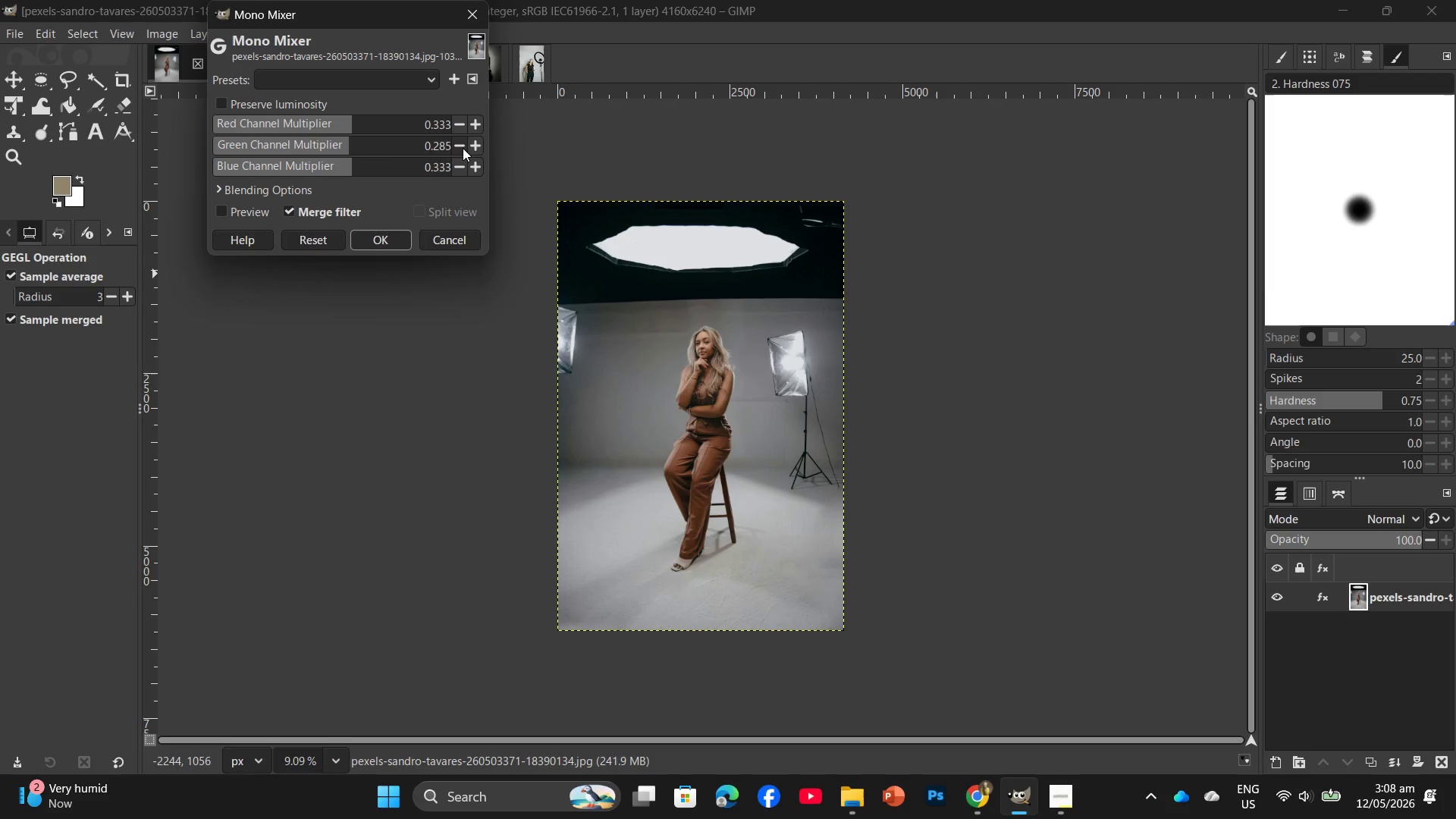 
triple_click([463, 148])
 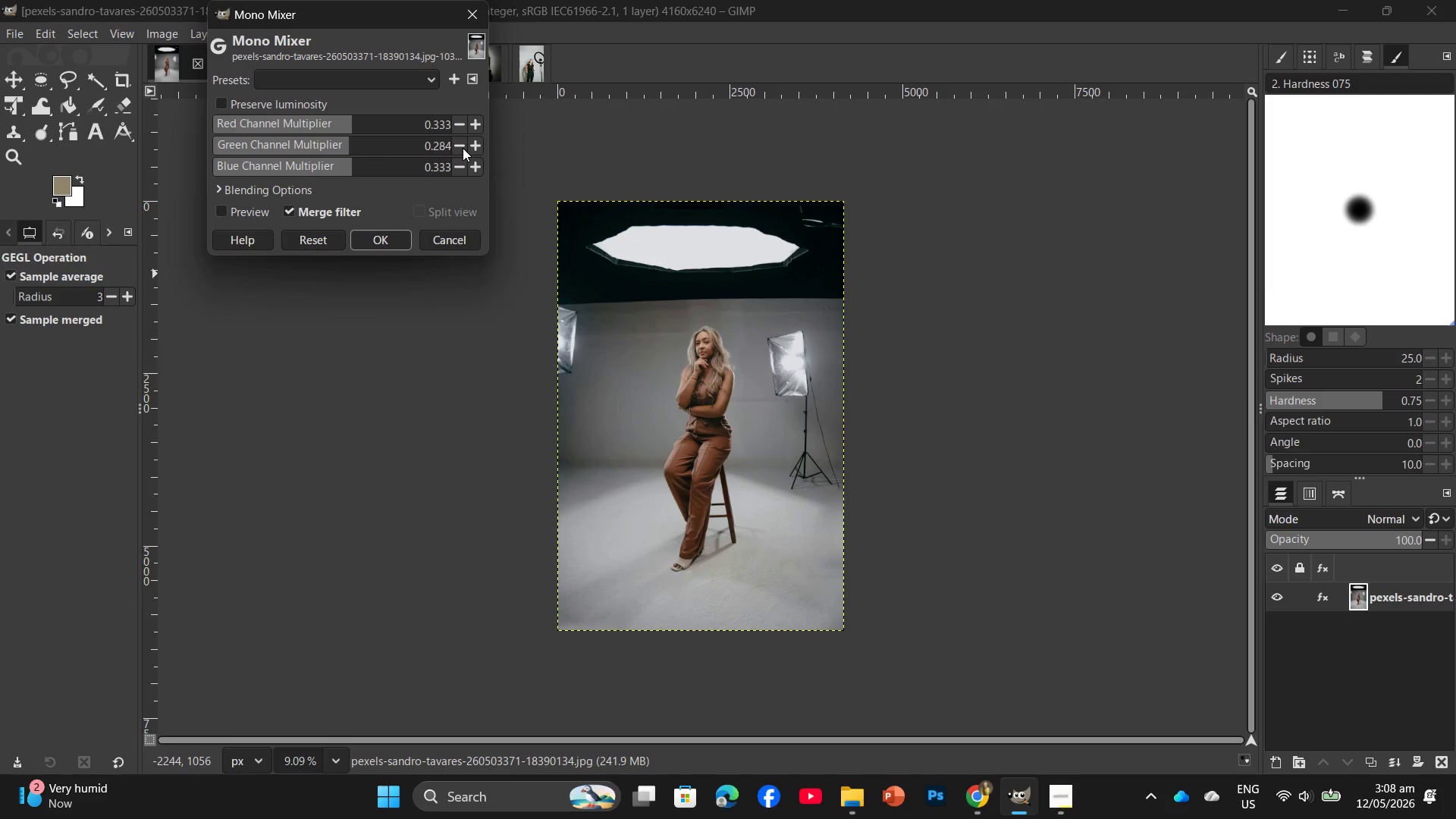 
triple_click([463, 148])
 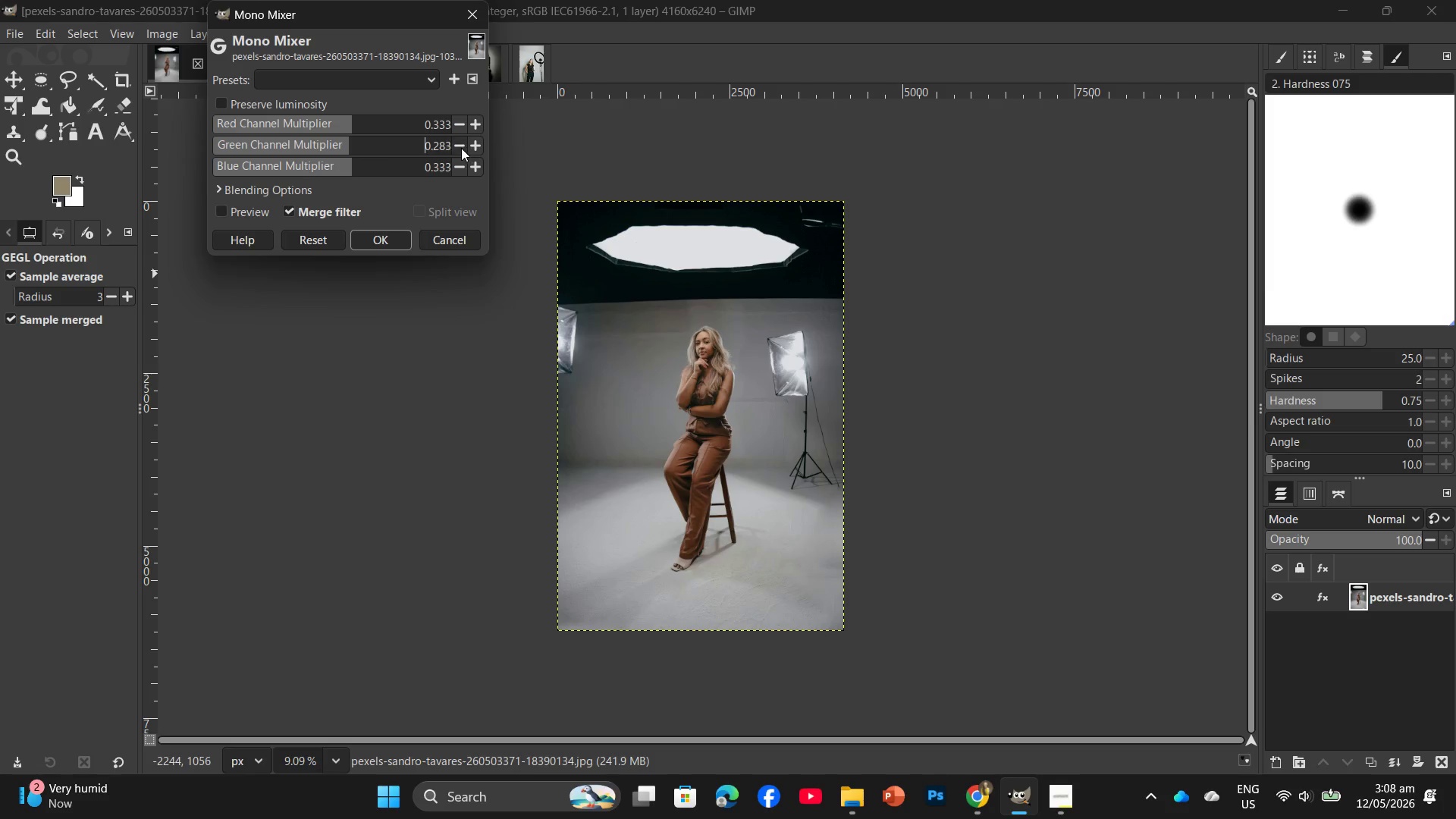 
triple_click([461, 148])
 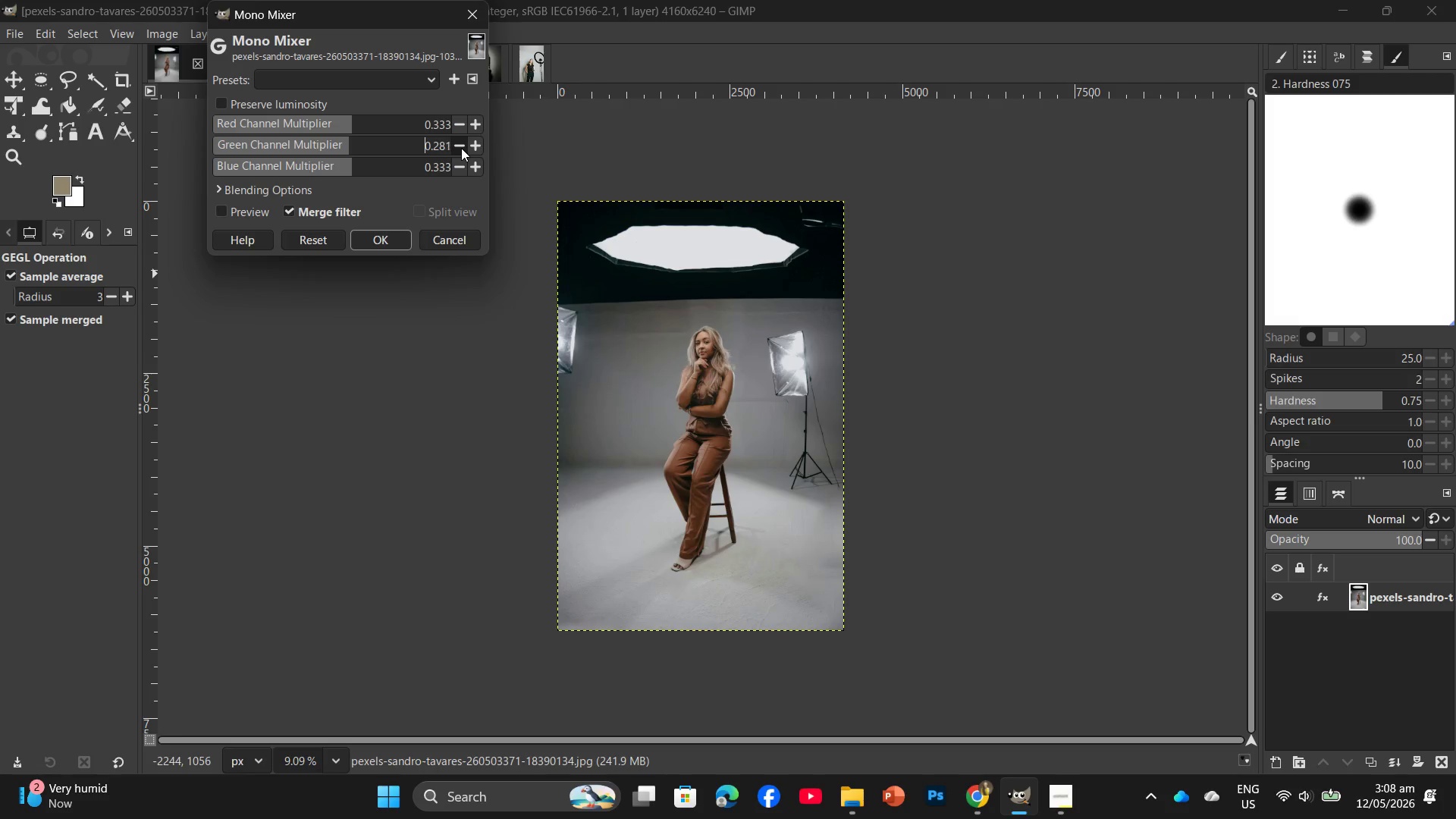 
double_click([461, 148])
 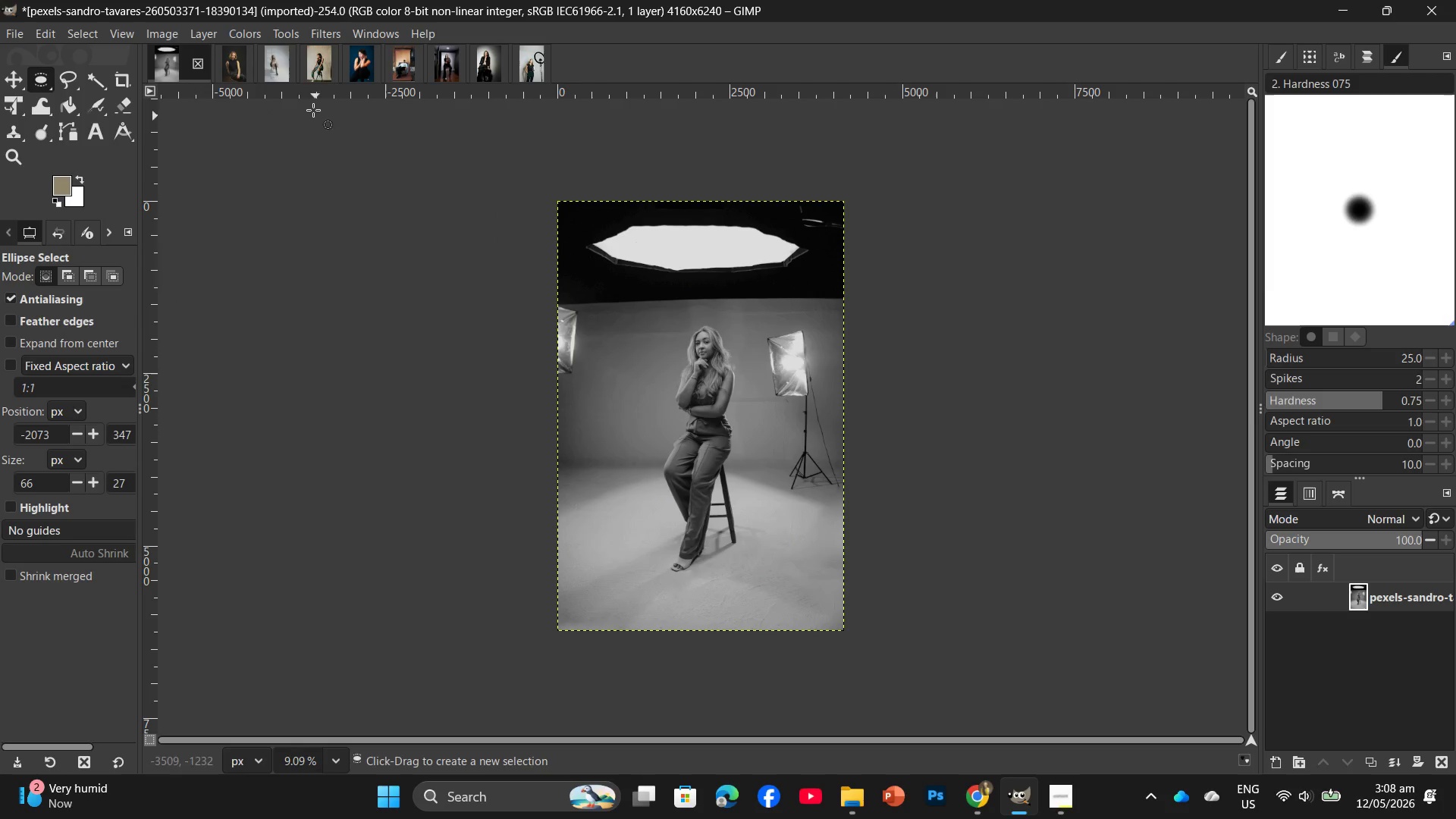 
left_click([240, 37])
 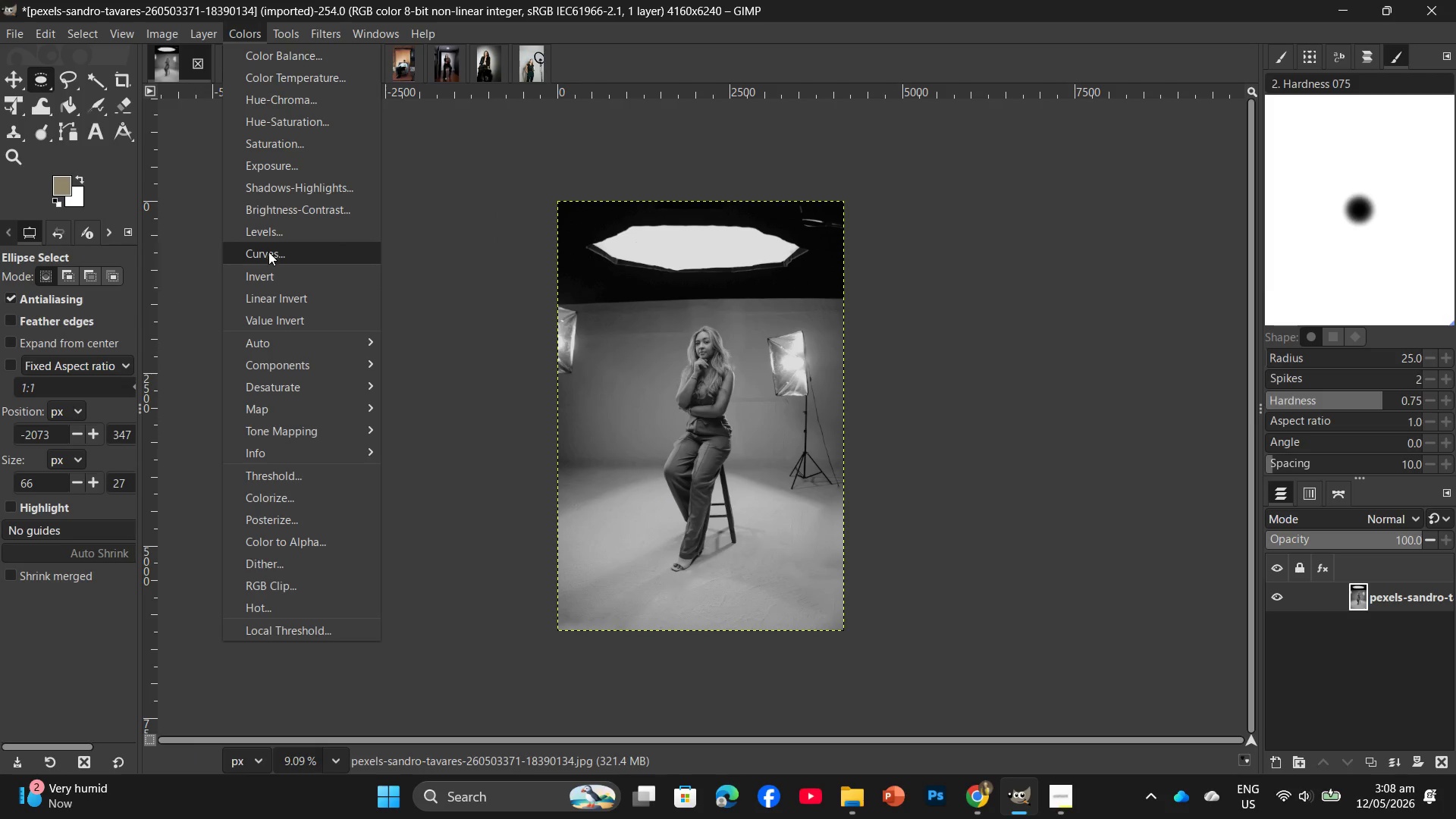 
left_click([268, 252])
 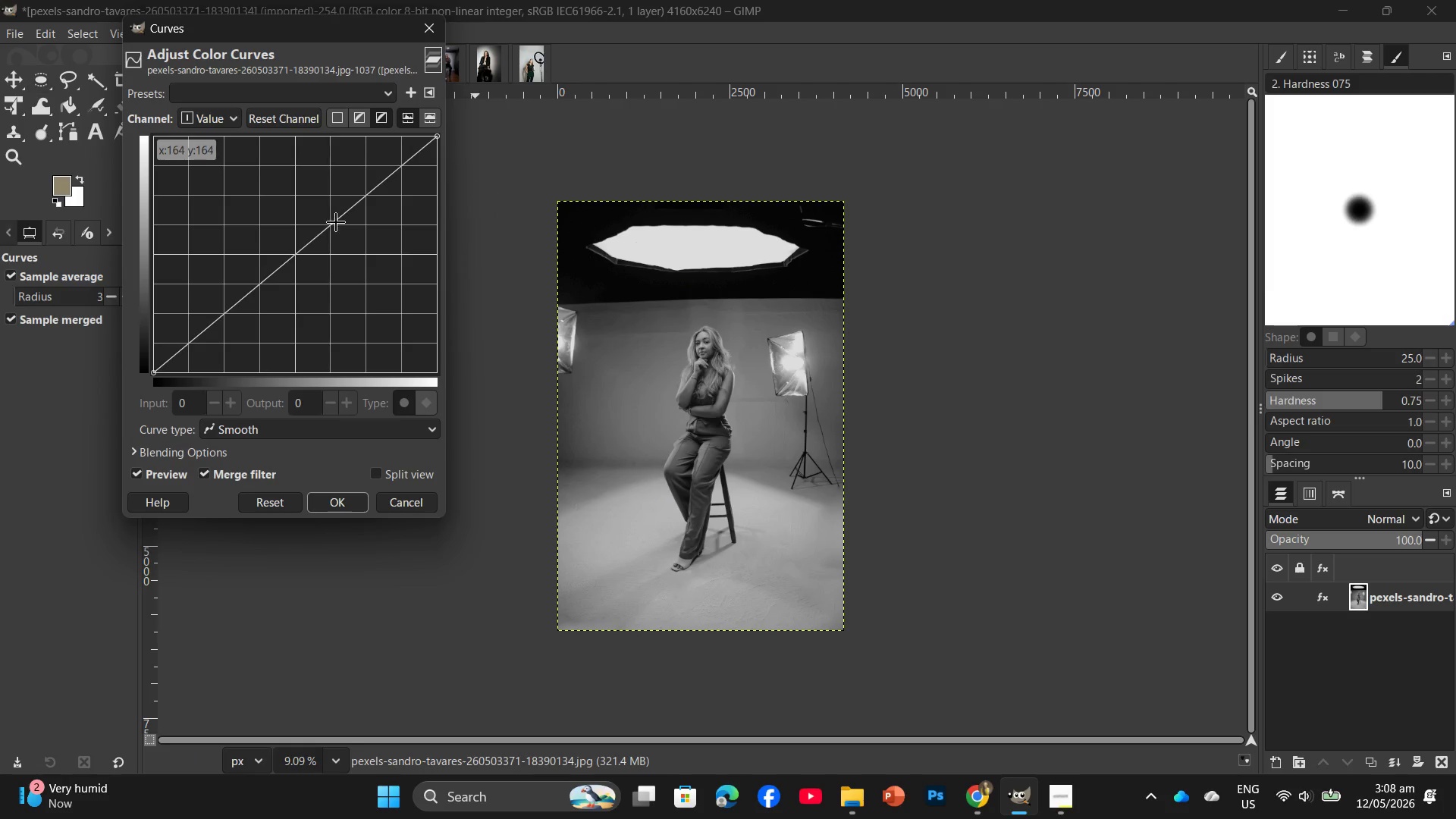 
left_click([339, 230])
 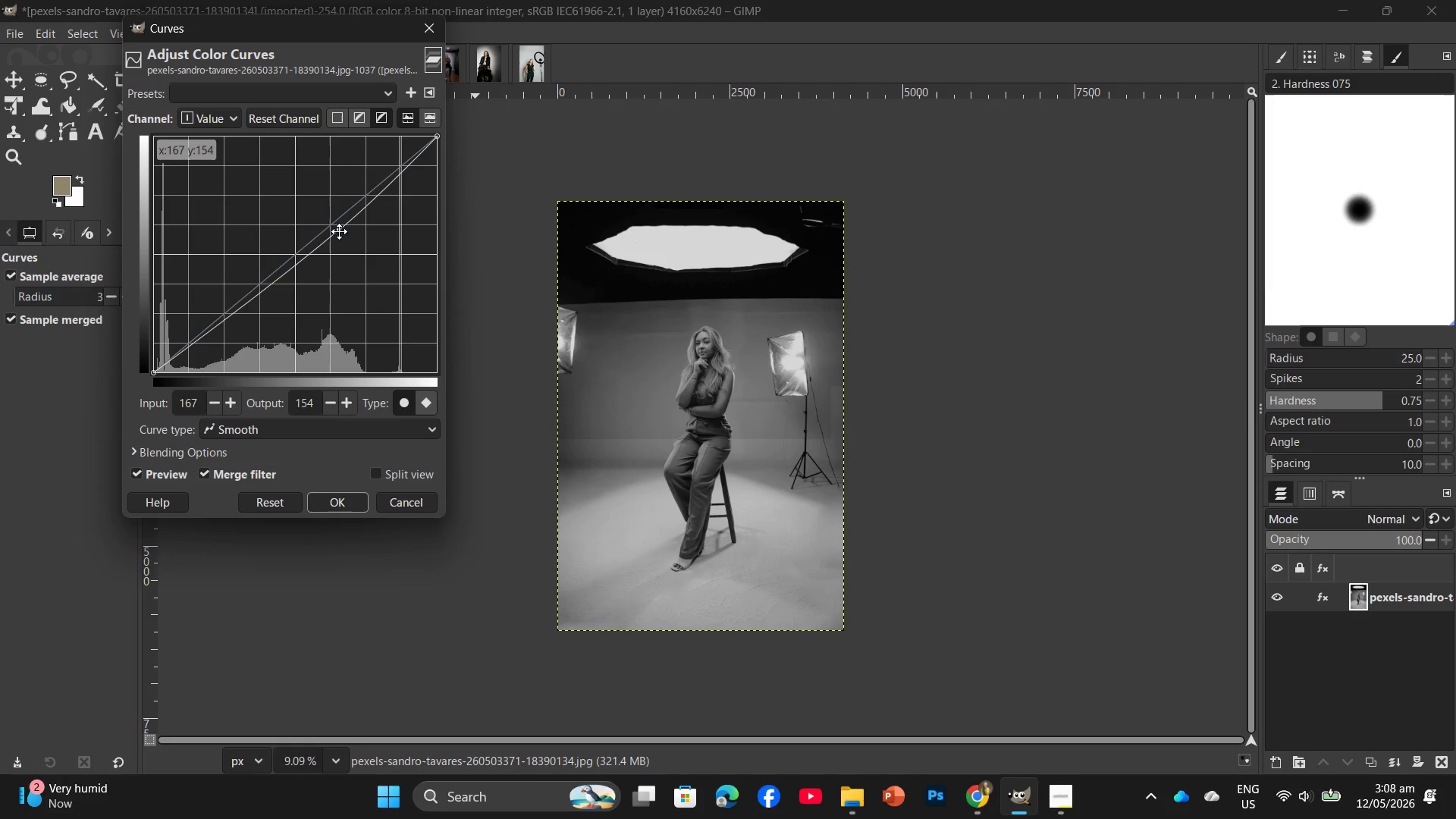 
left_click([339, 231])
 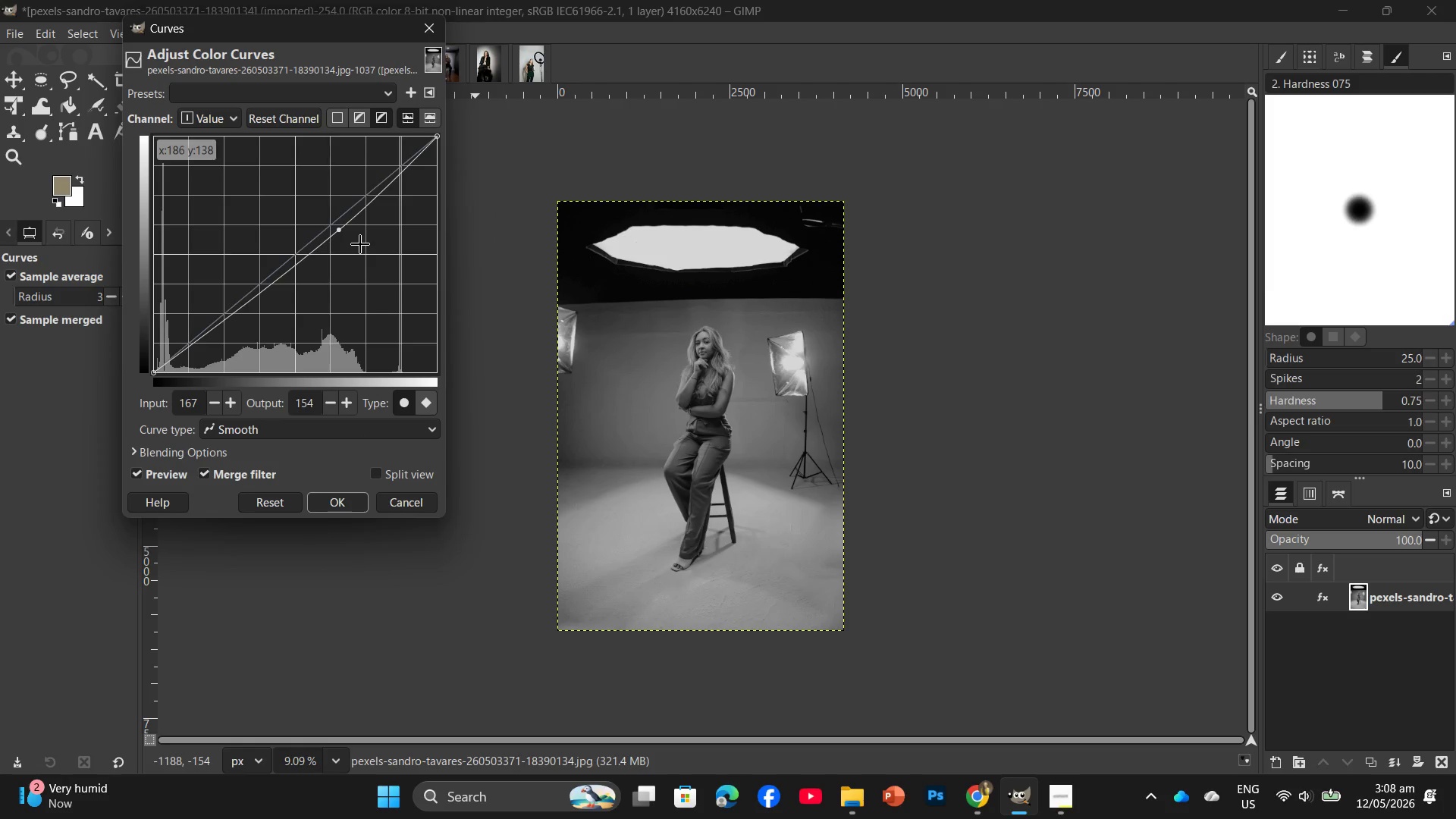 
left_click_drag(start_coordinate=[343, 231], to_coordinate=[346, 236])
 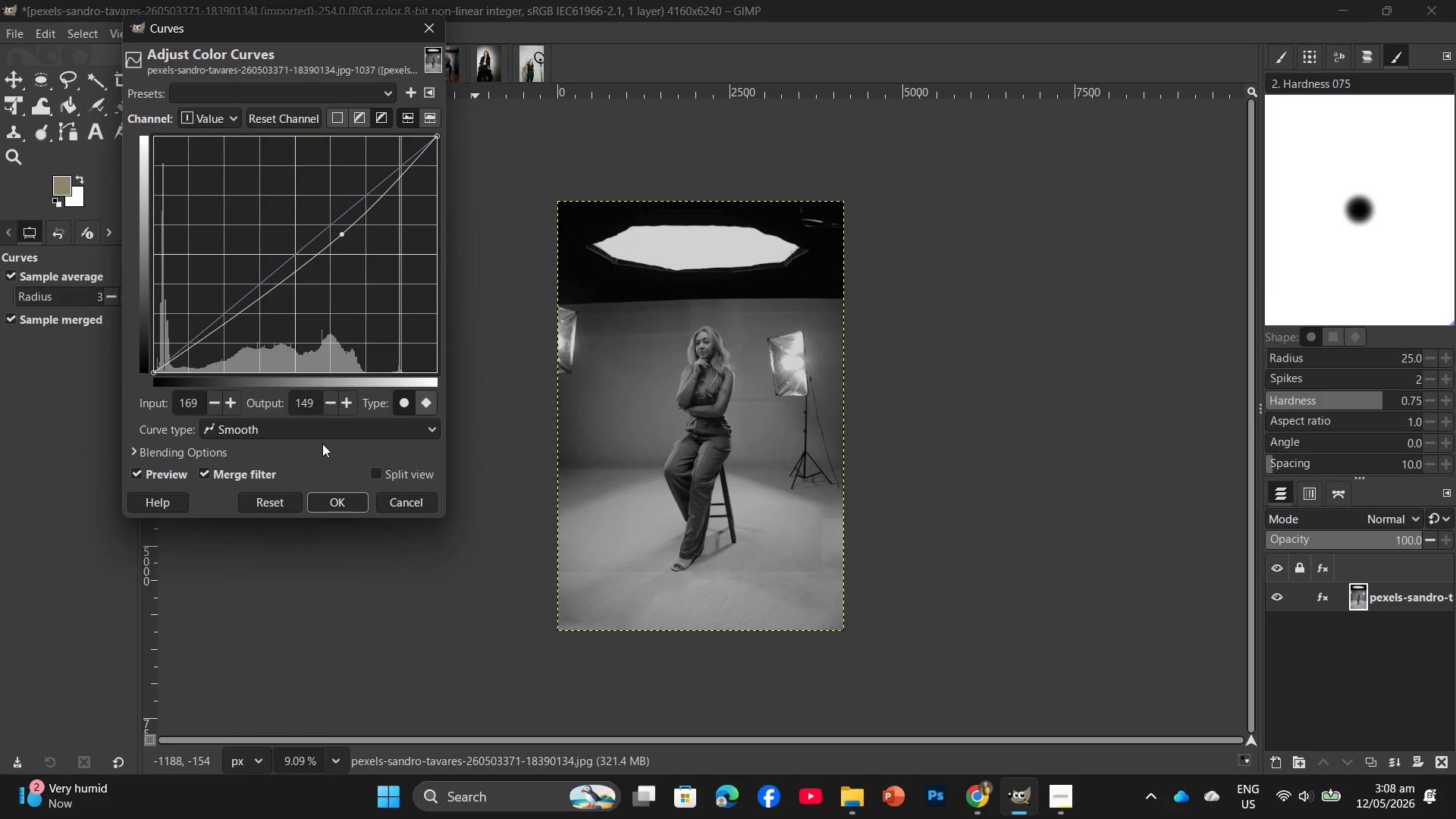 
left_click([332, 510])
 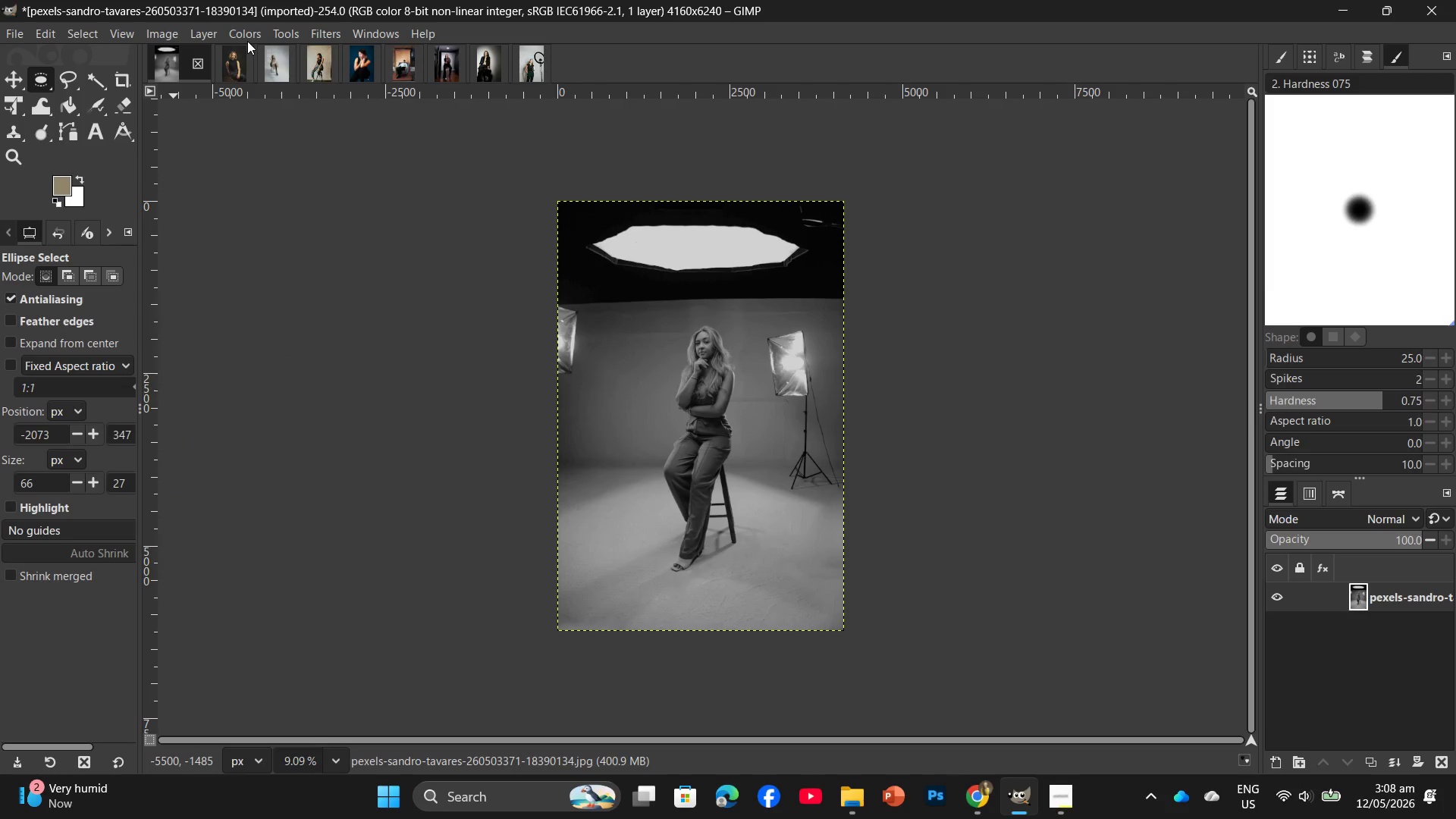 
left_click([249, 38])
 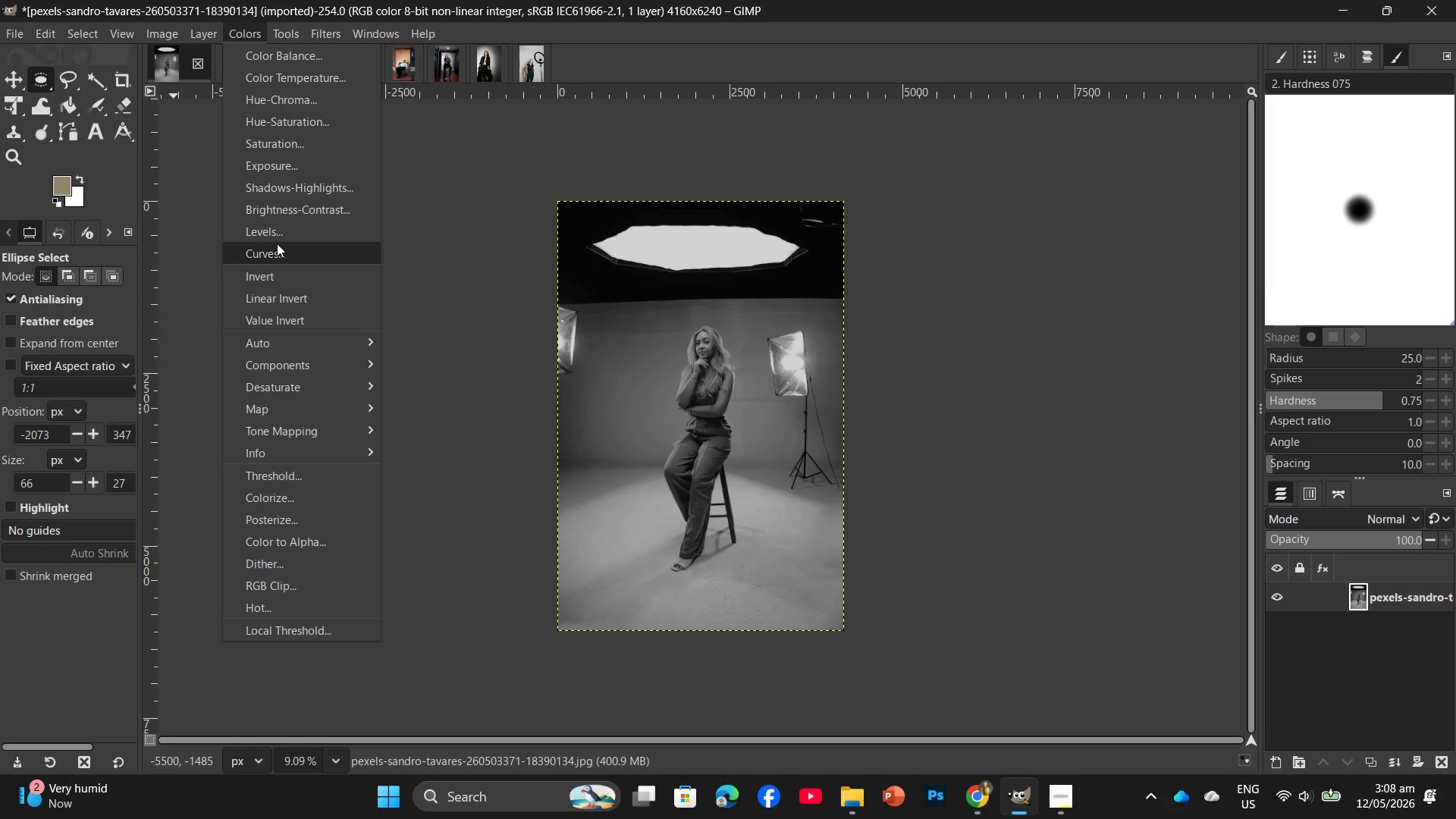 
left_click([277, 230])
 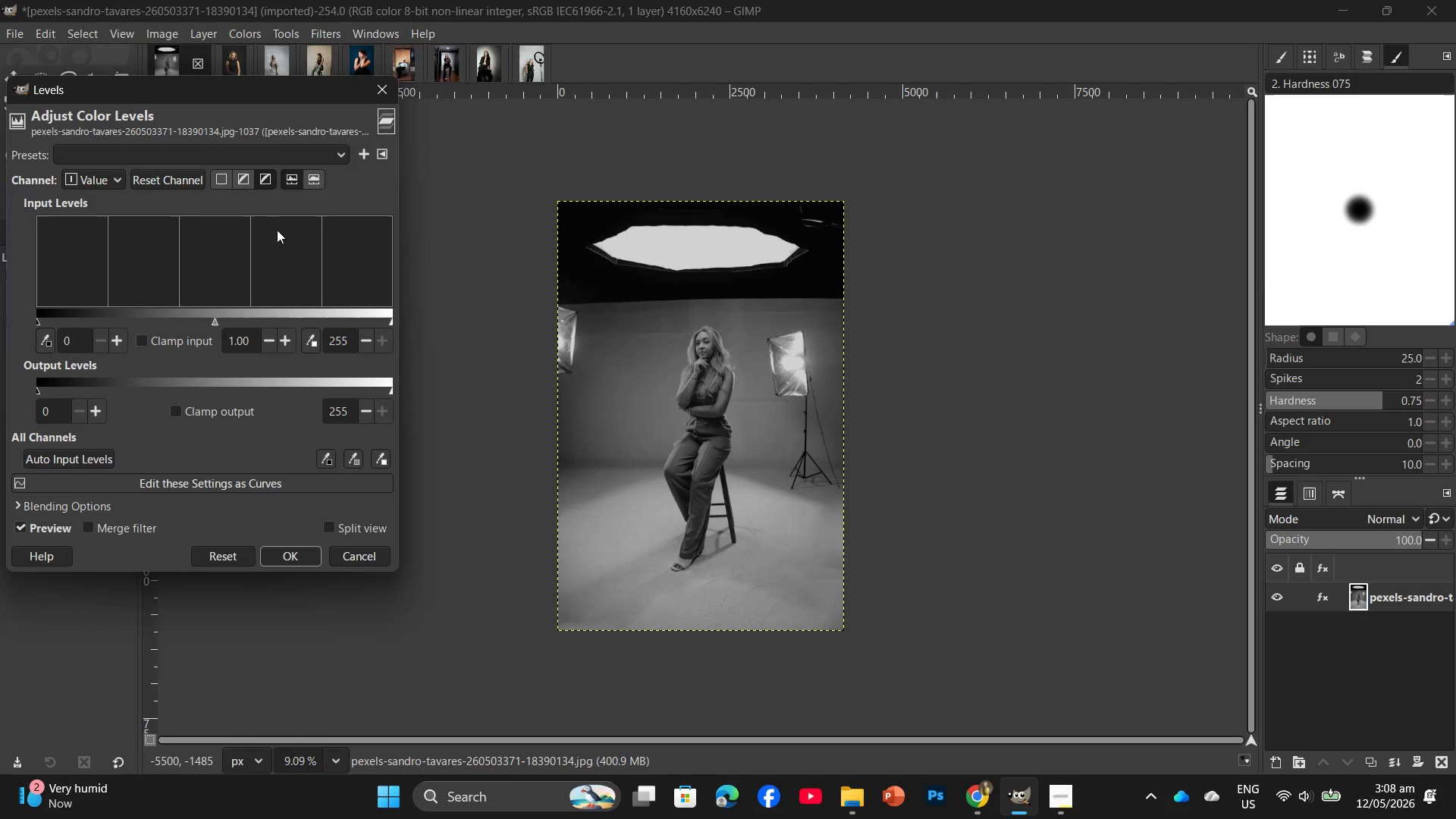 
left_click([82, 343])
 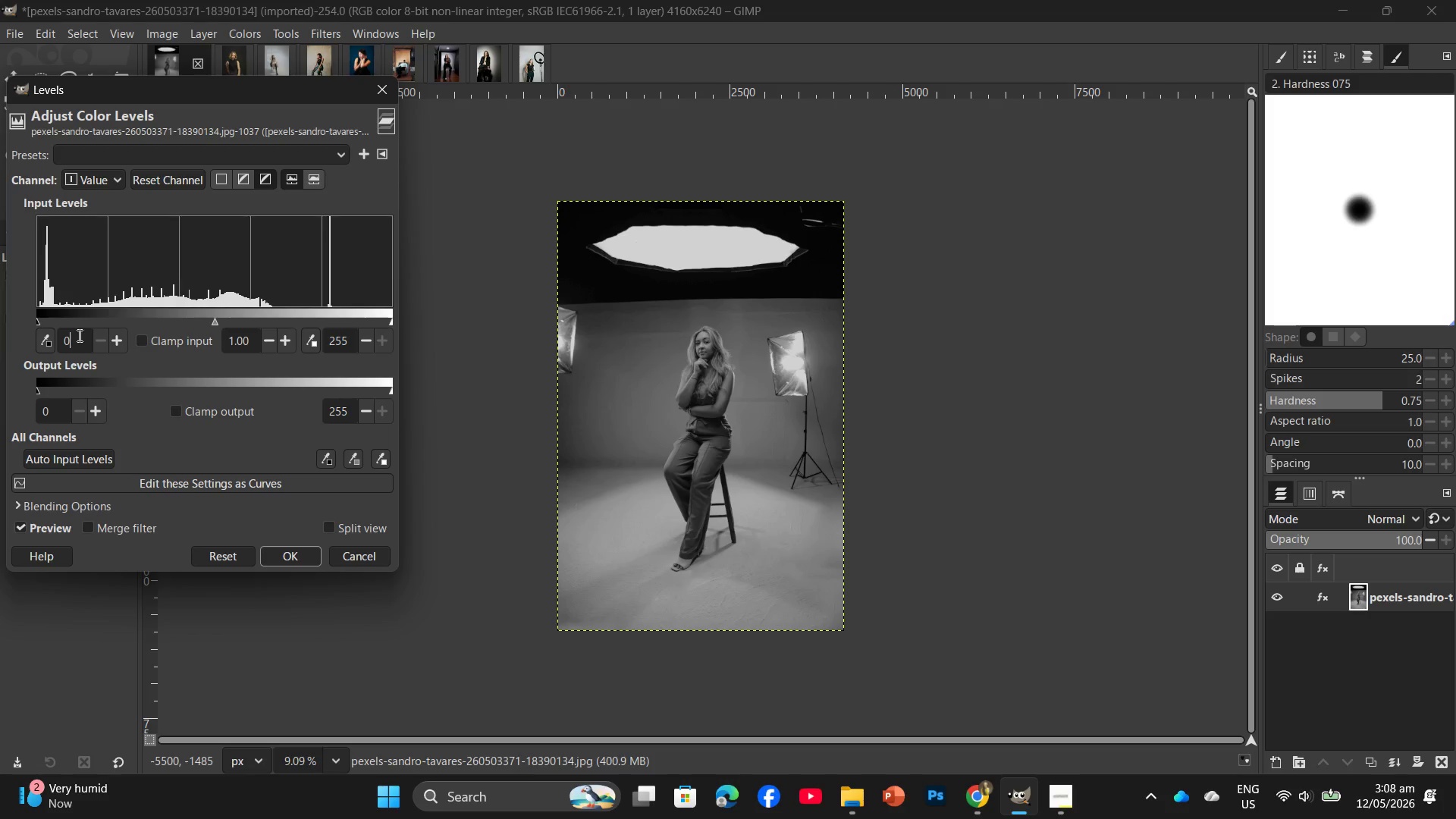 
key(Backspace)
 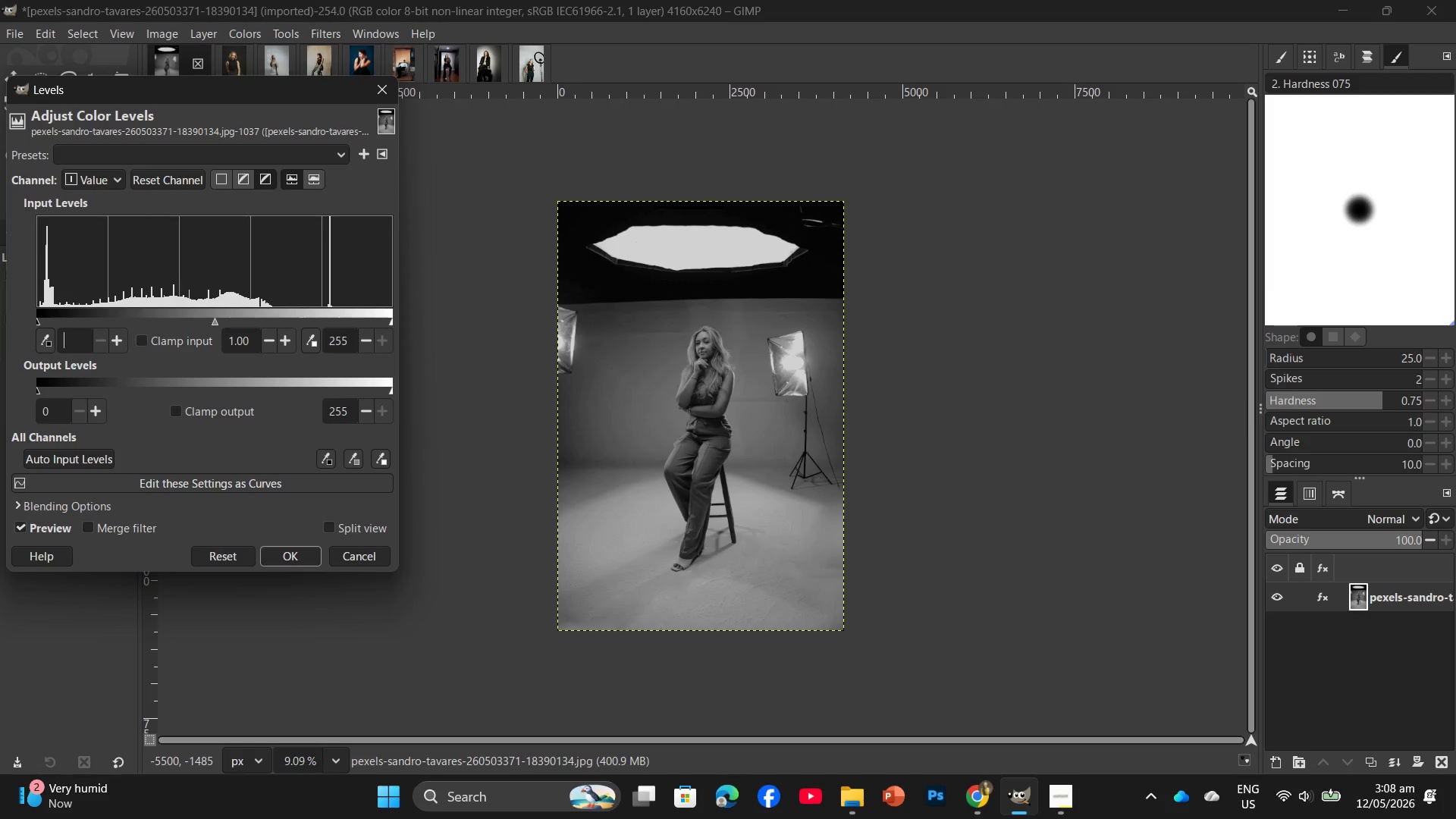 
key(Numpad1)
 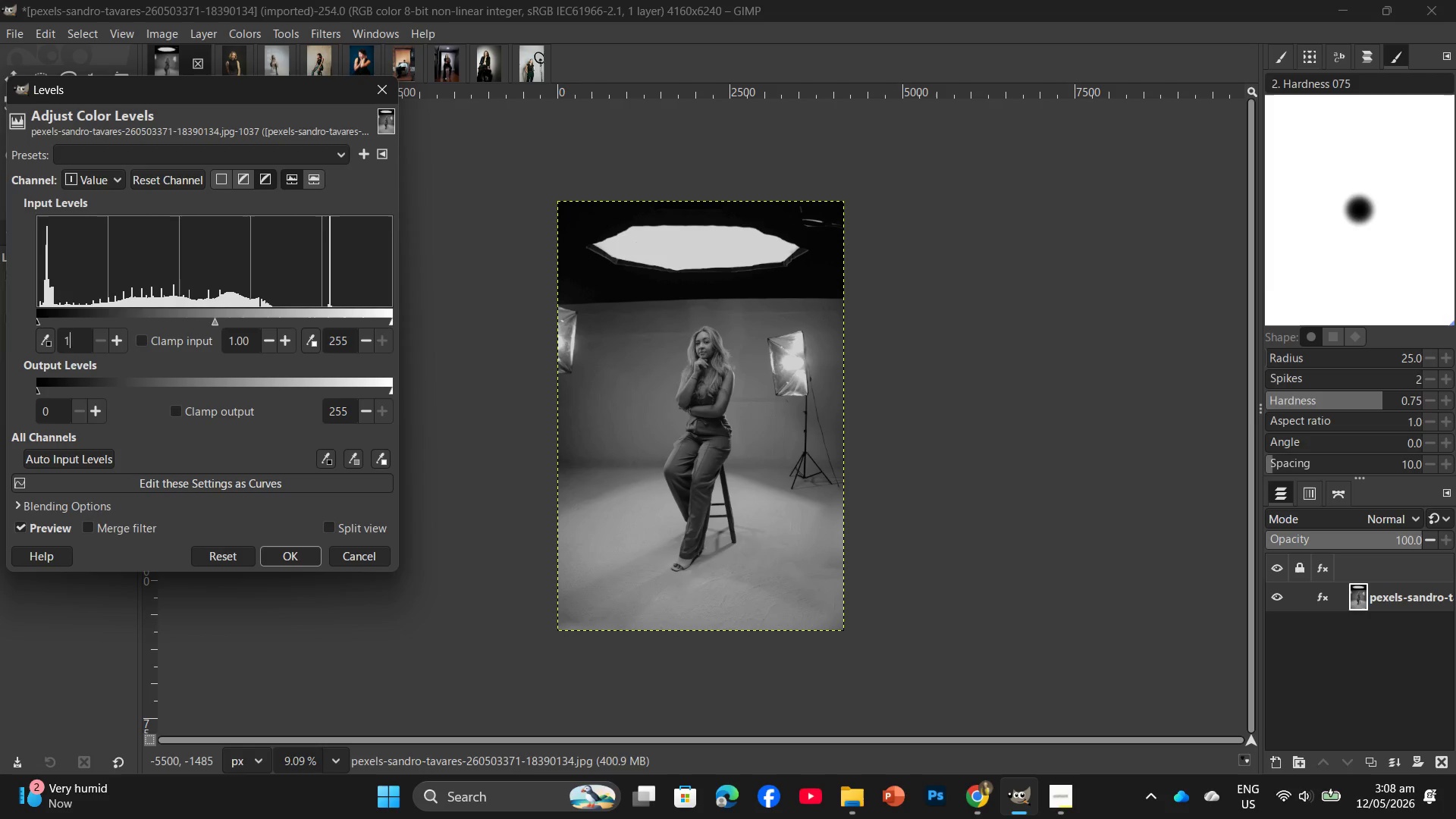 
key(Numpad5)
 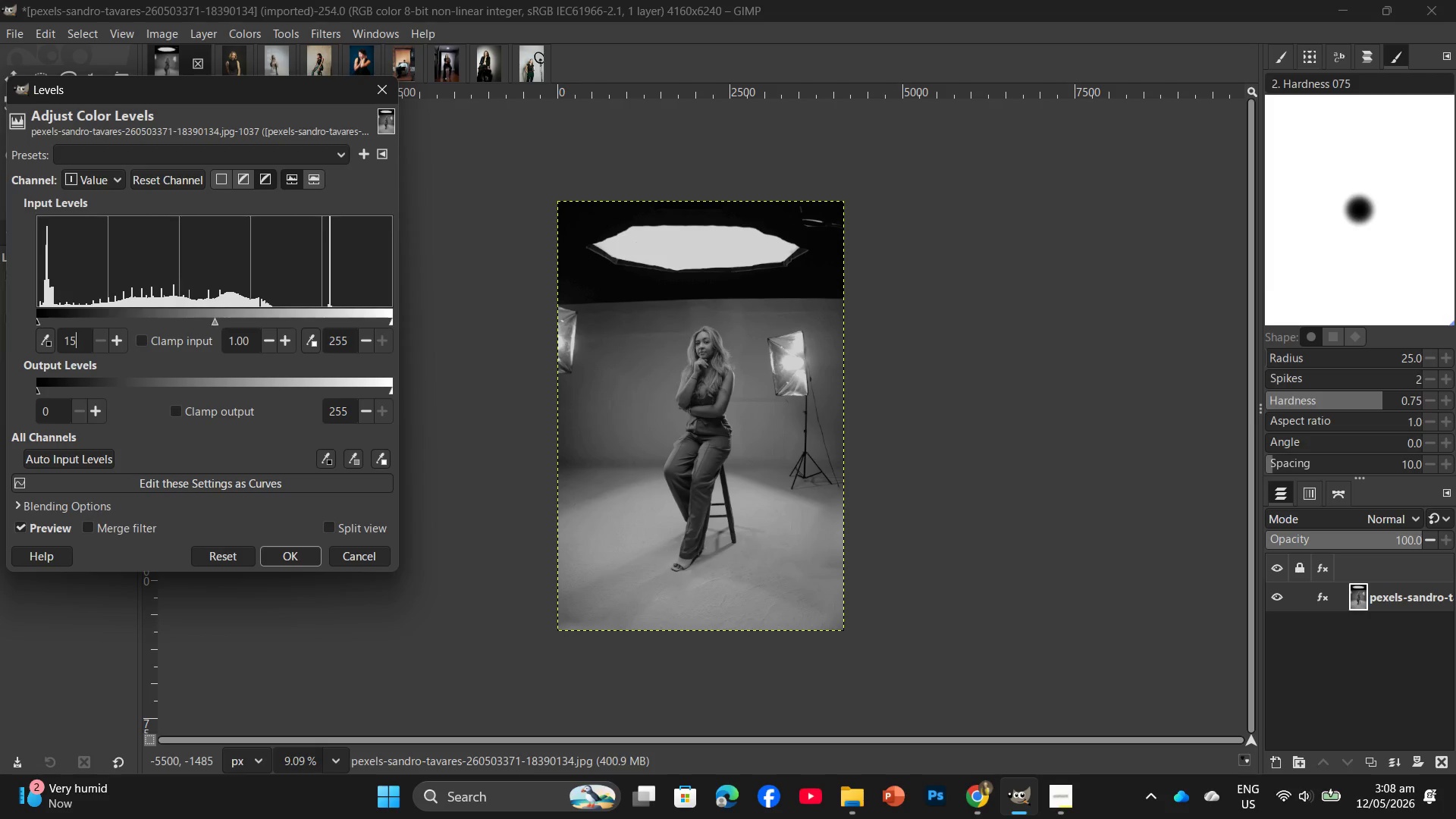 
key(Enter)
 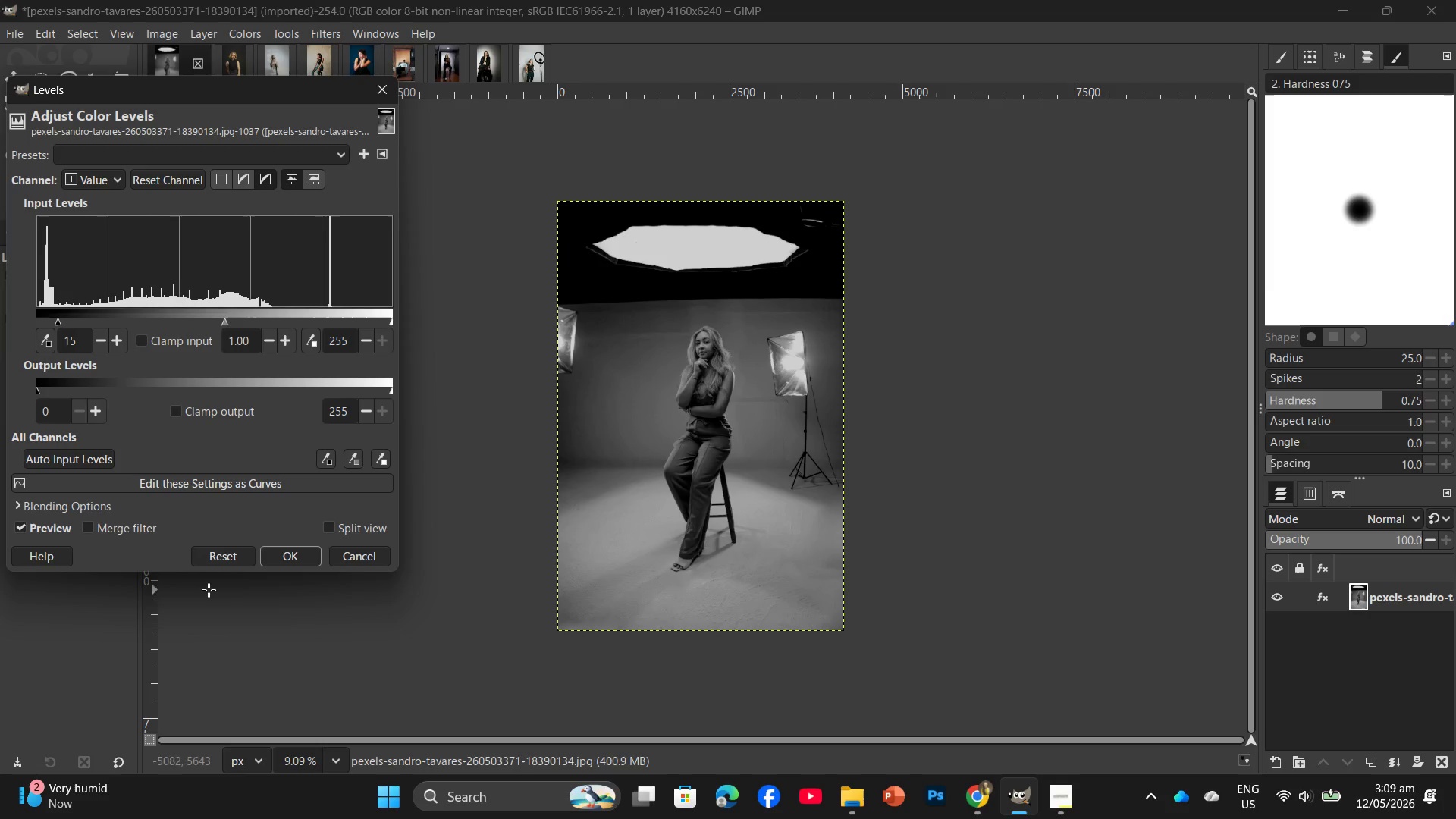 
left_click([278, 556])
 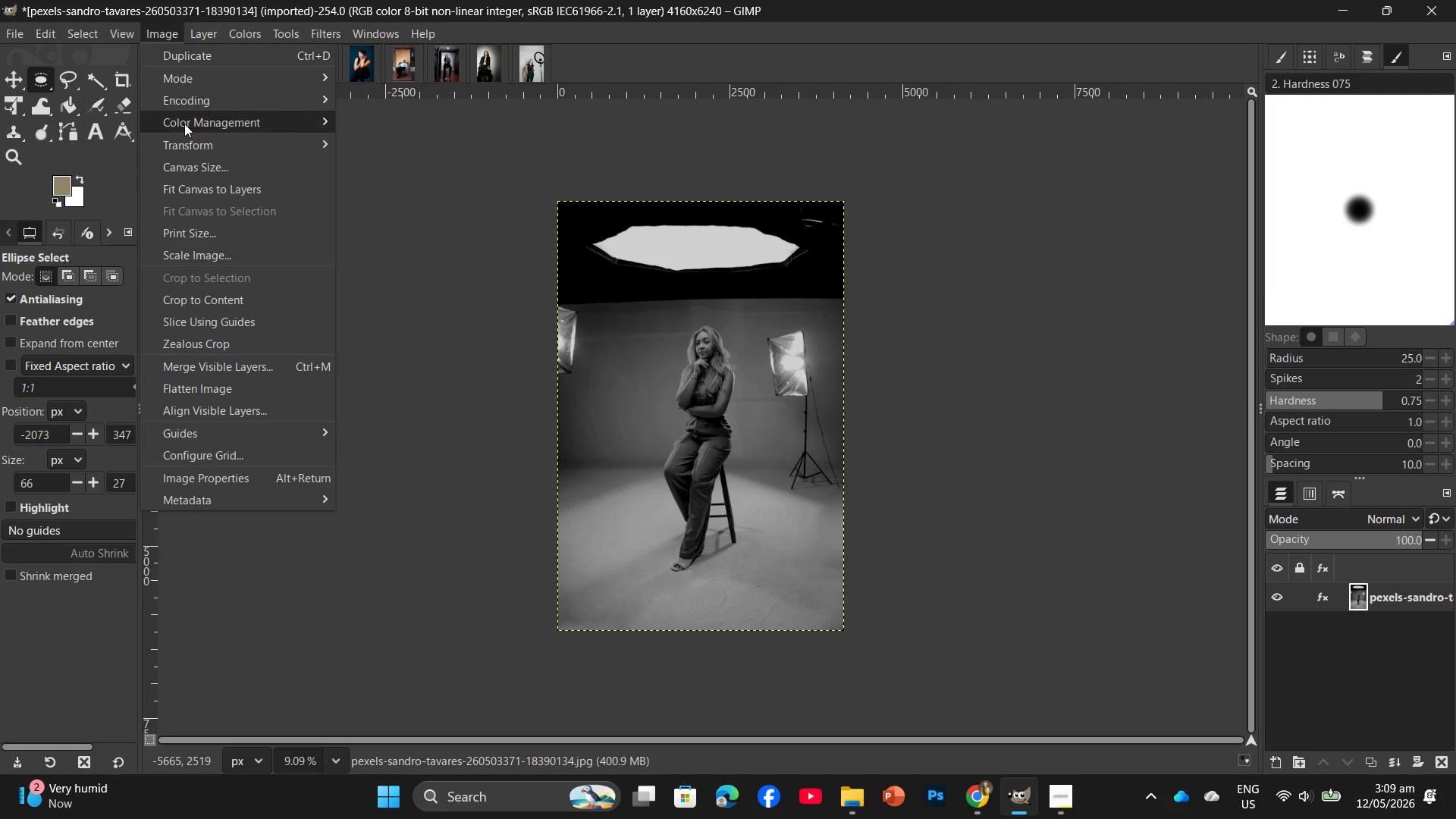 
left_click([397, 123])
 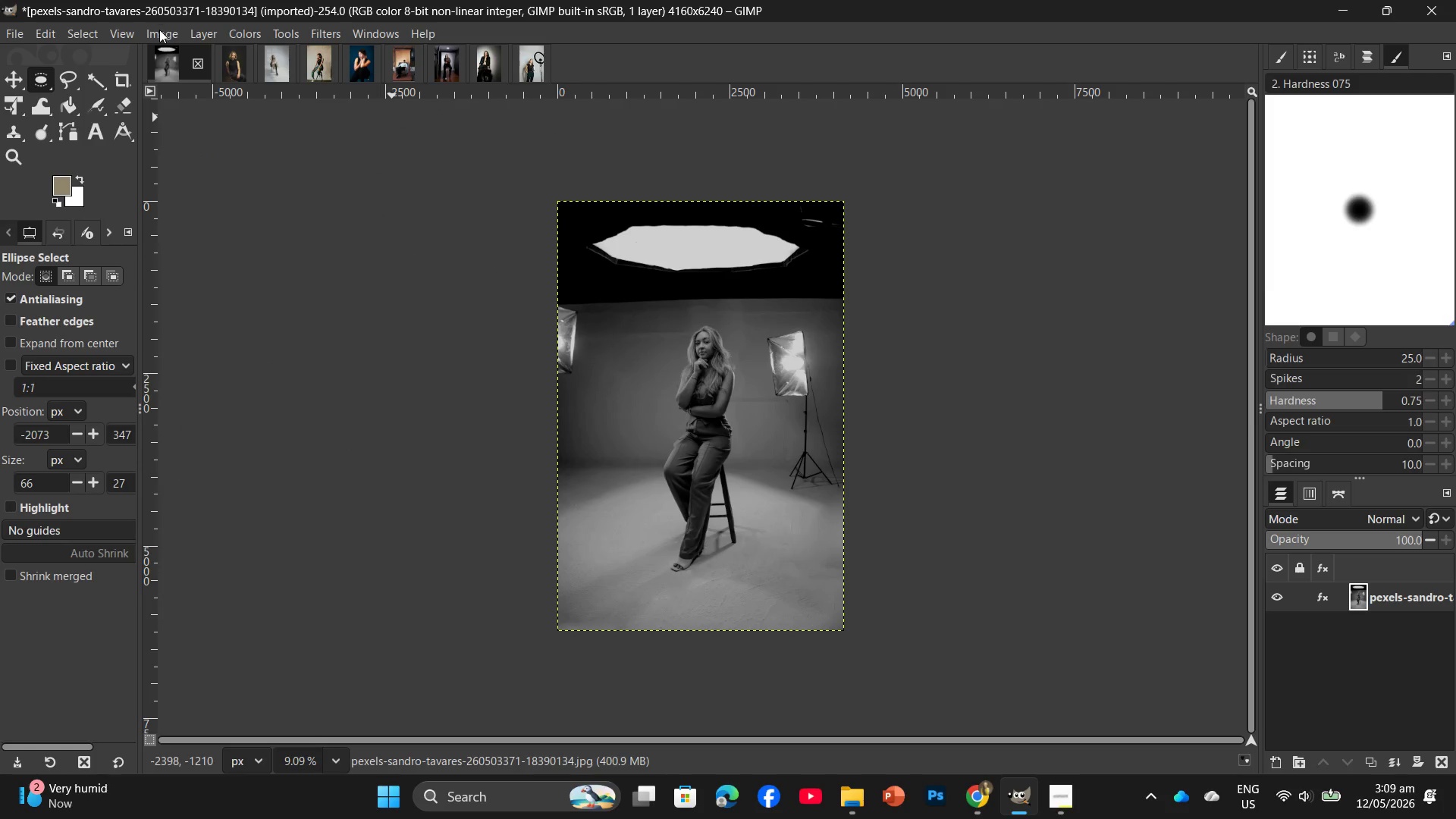 
left_click([158, 30])
 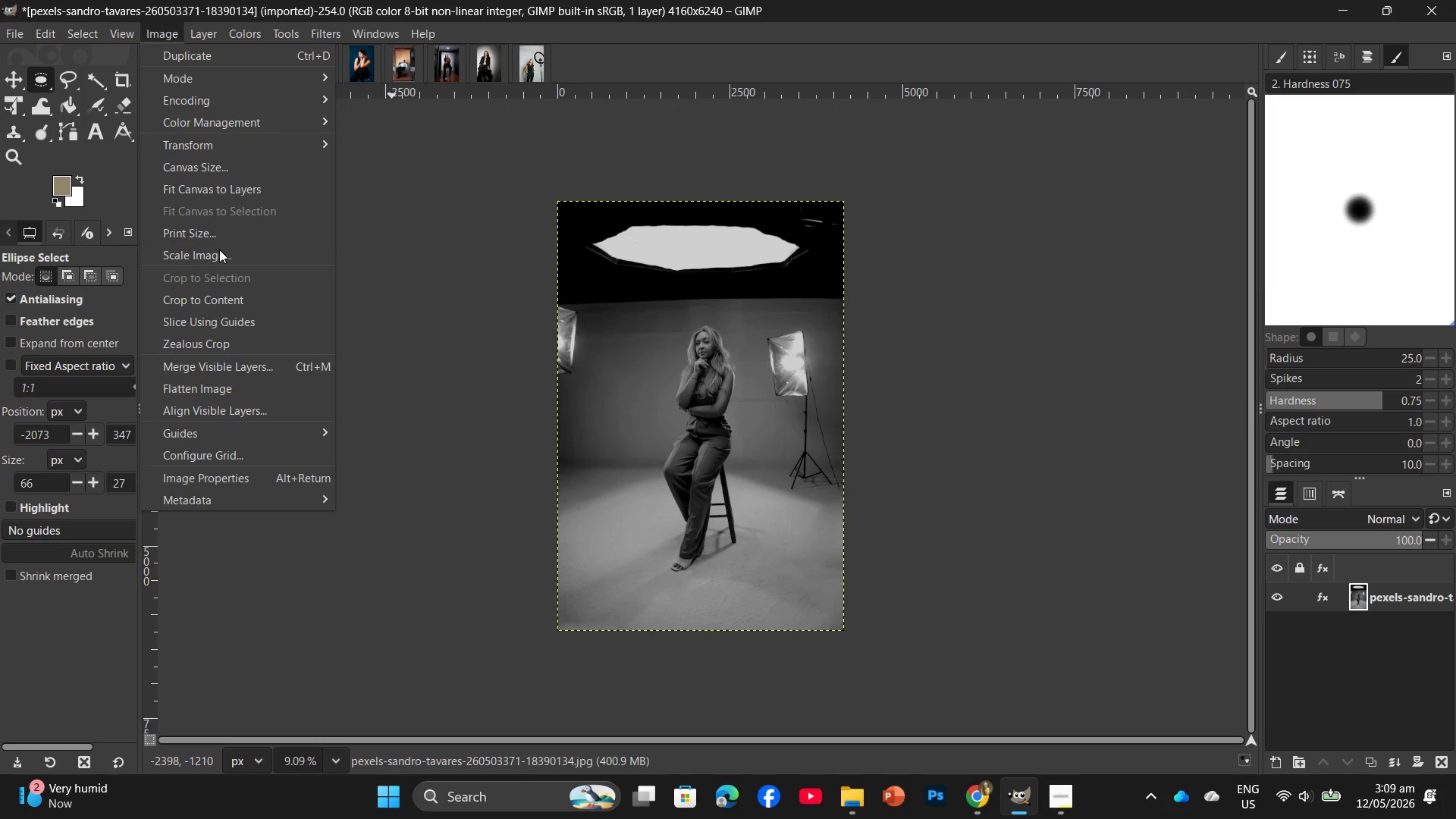 
left_click([219, 254])
 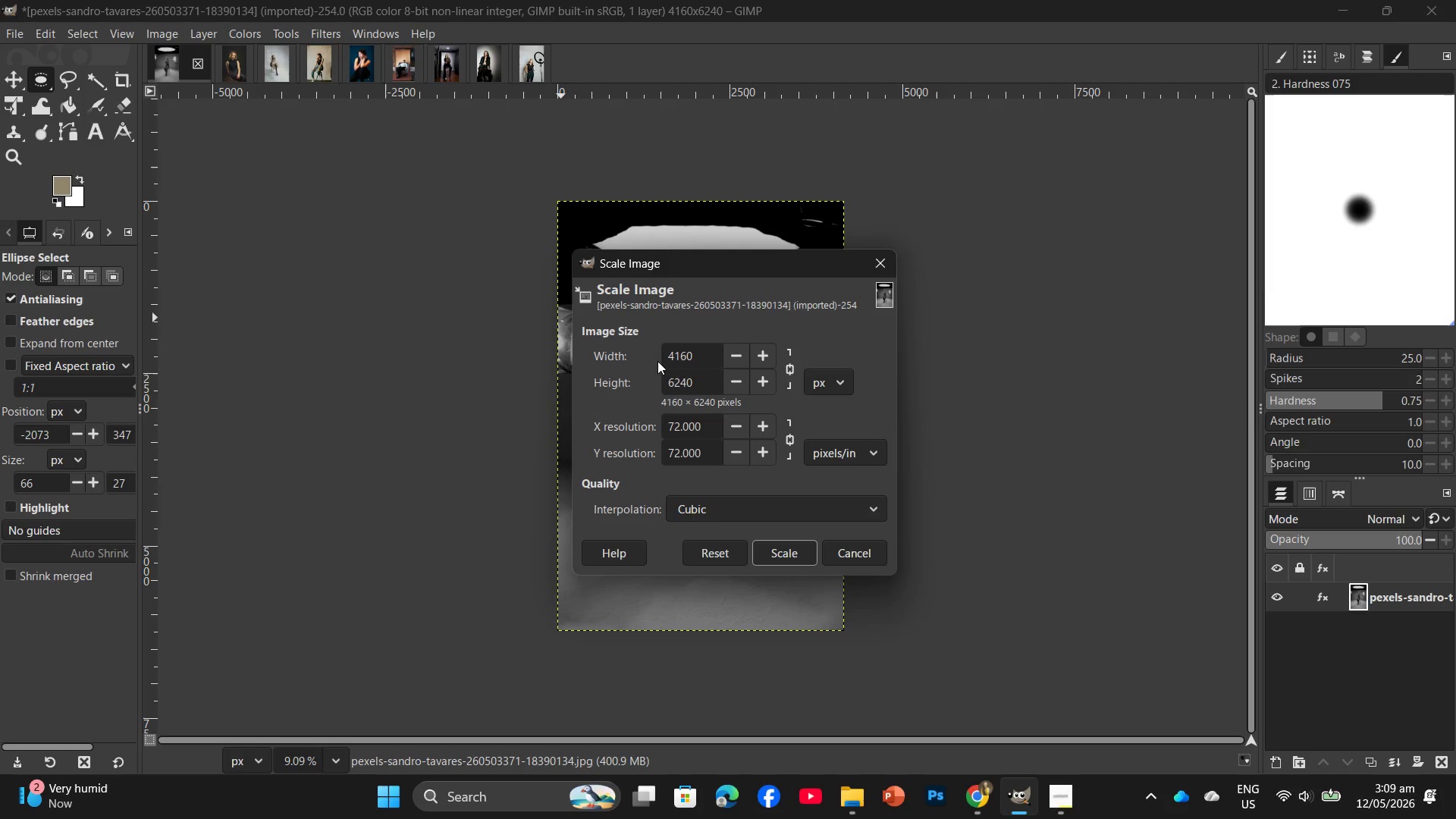 
left_click_drag(start_coordinate=[701, 378], to_coordinate=[642, 383])
 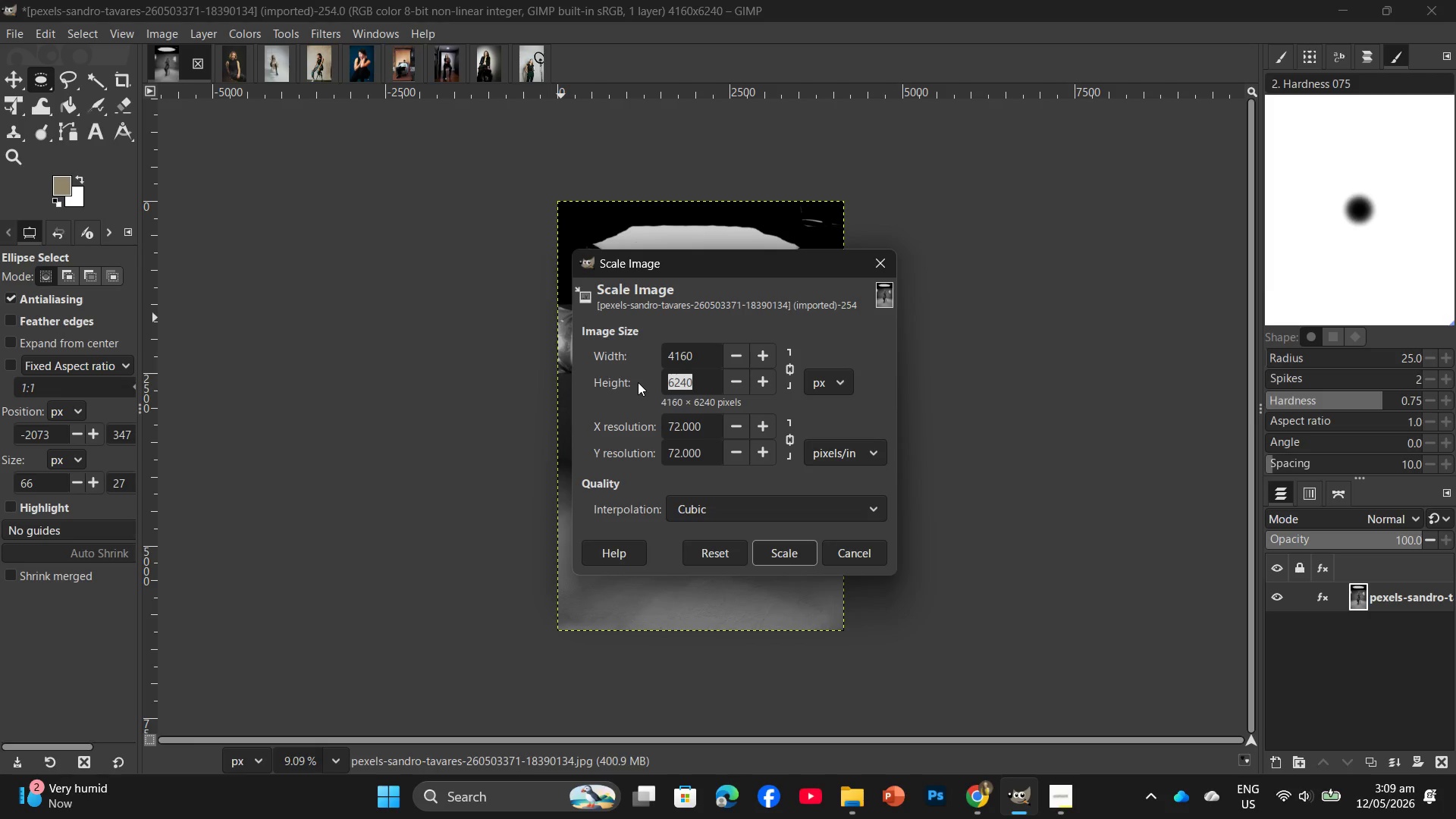 
key(Numpad2)
 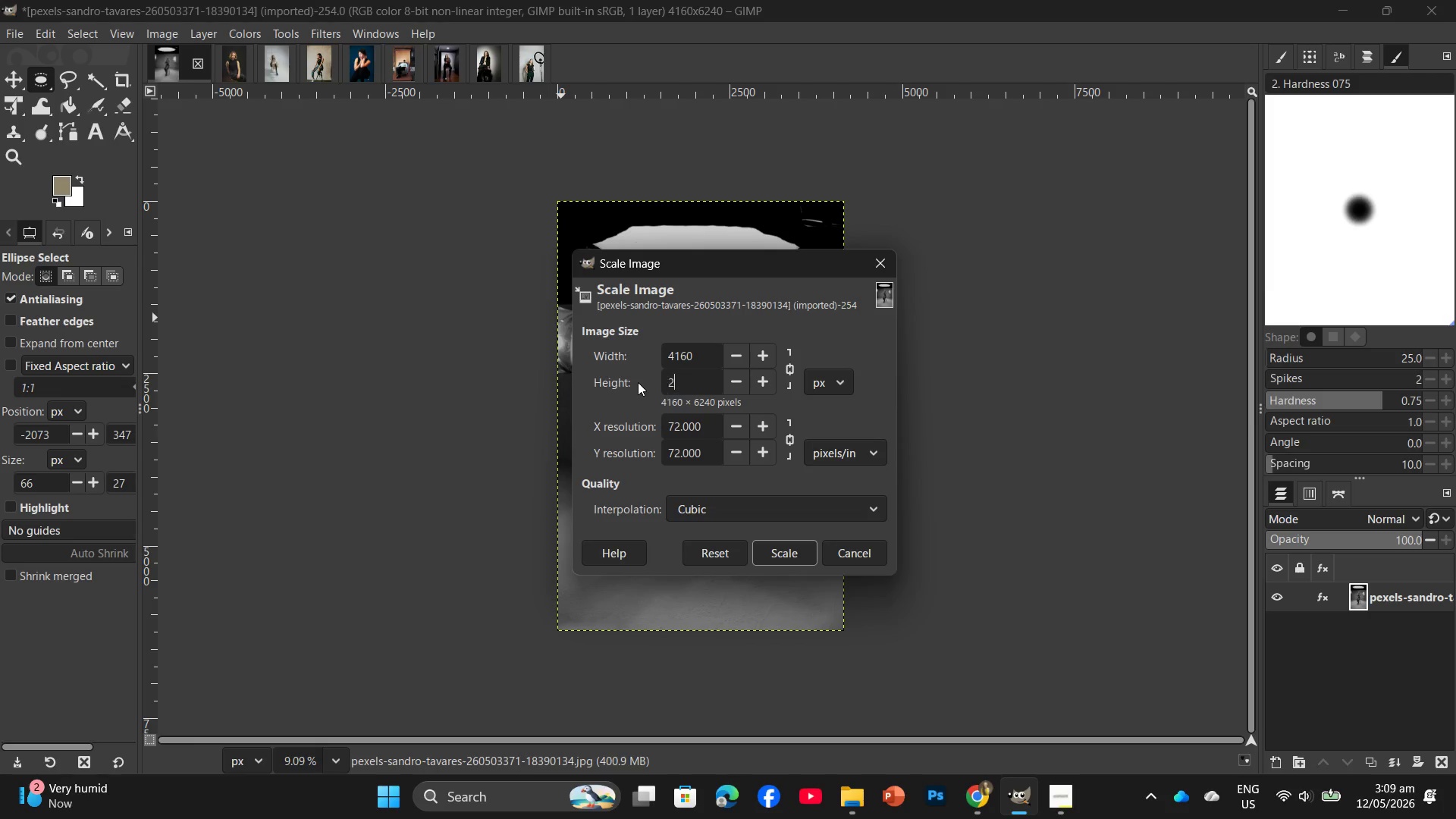 
key(Numpad0)
 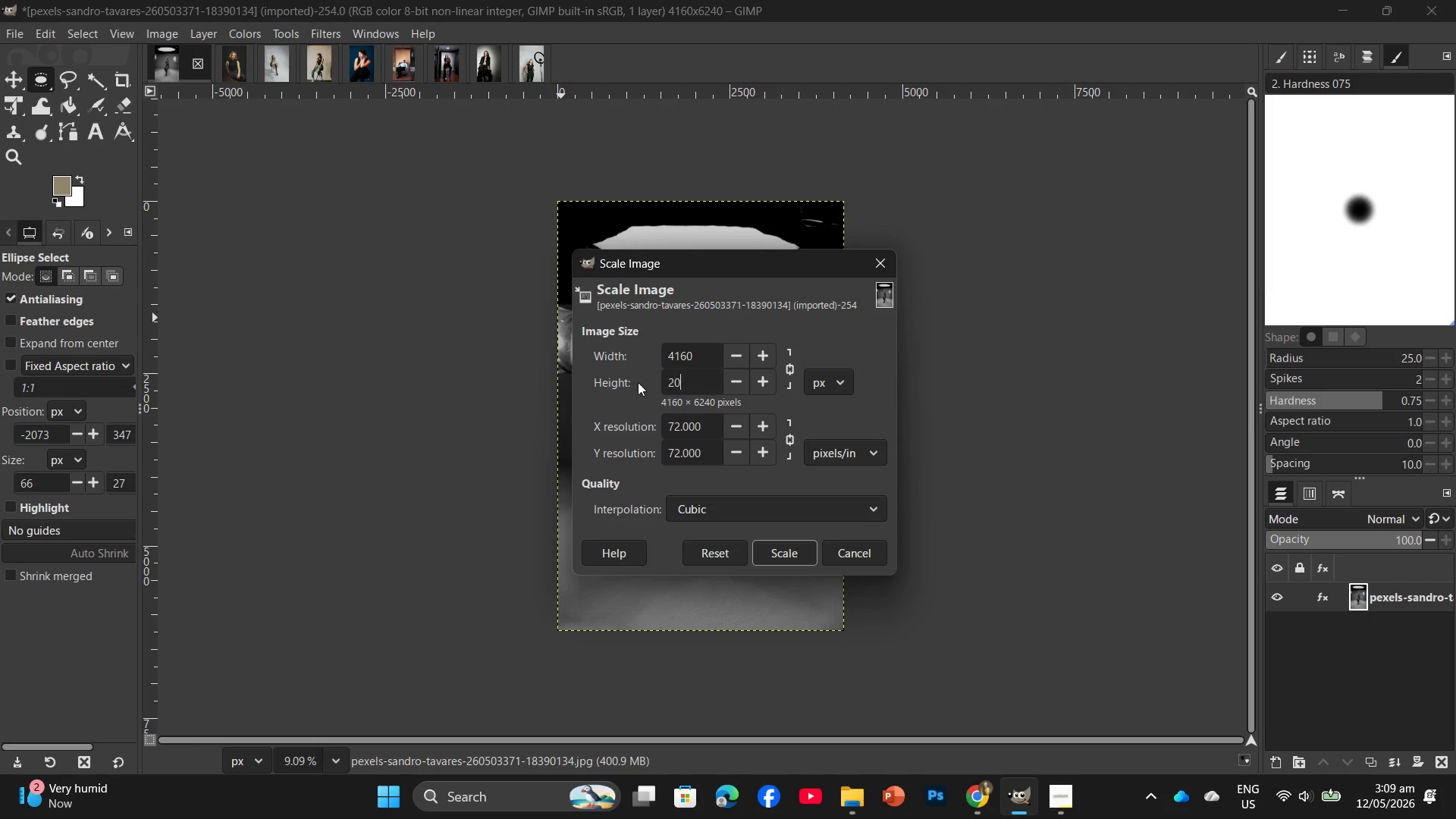 
key(Numpad0)
 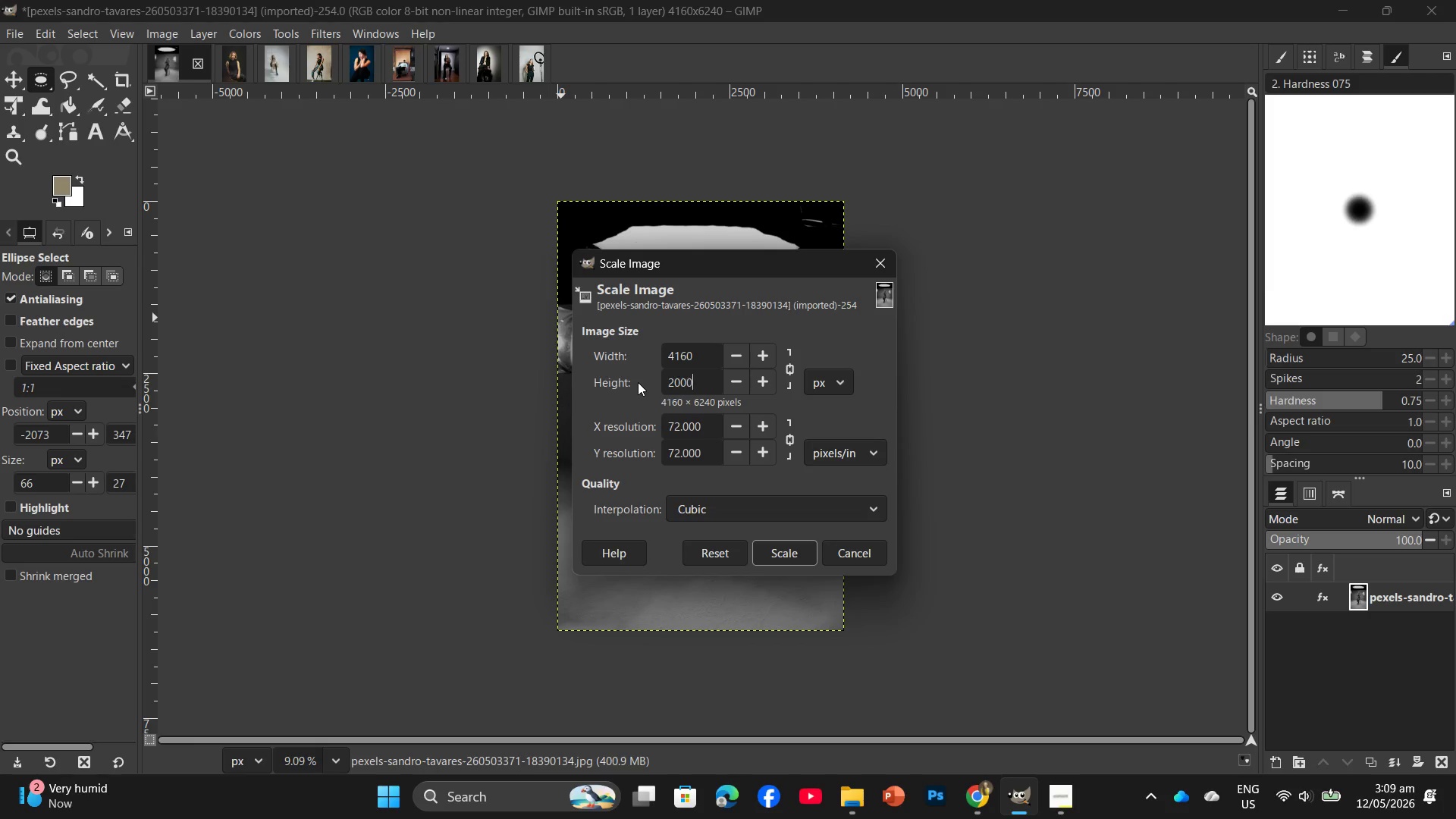 
key(Numpad0)
 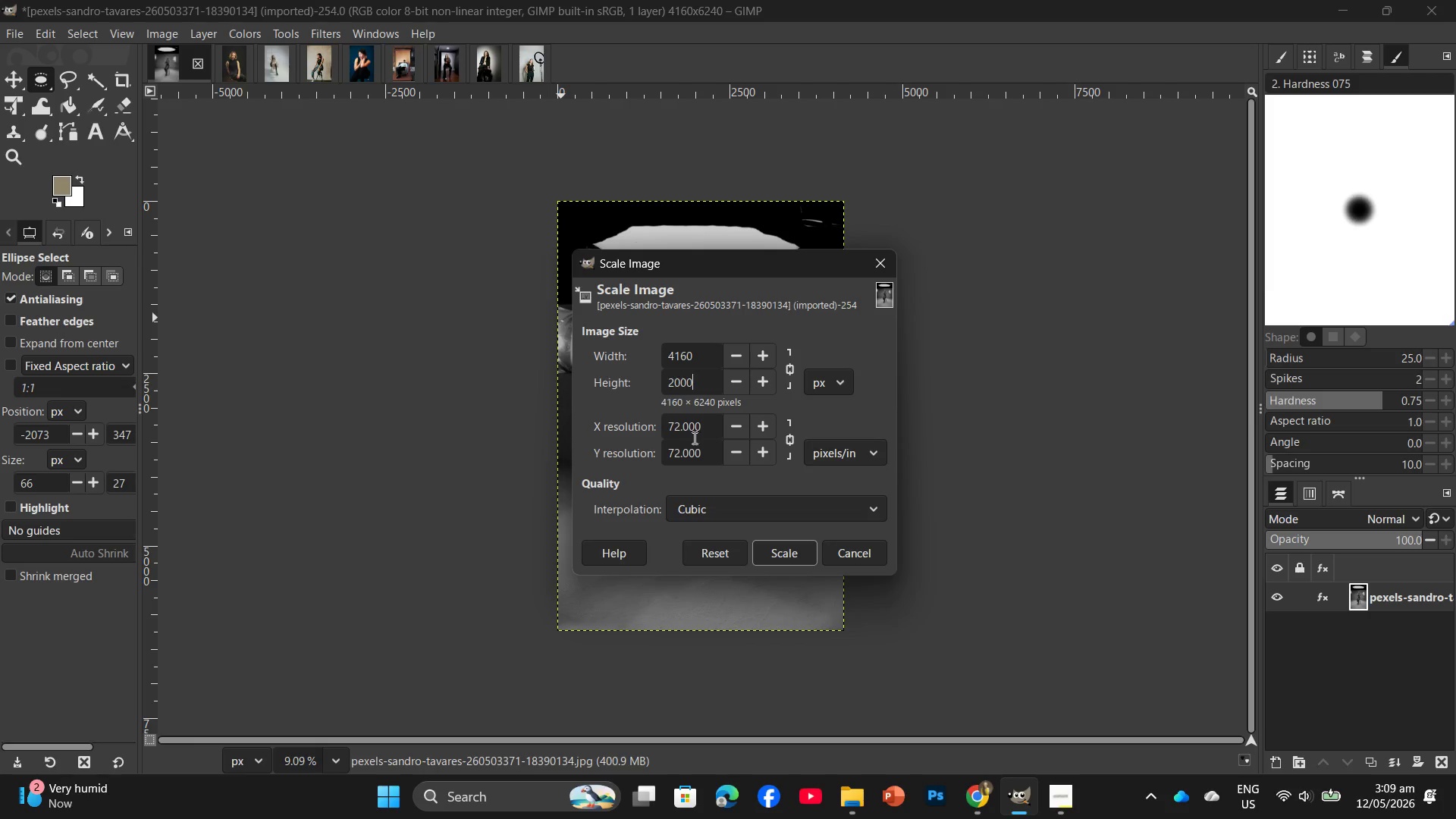 
left_click_drag(start_coordinate=[709, 432], to_coordinate=[598, 451])
 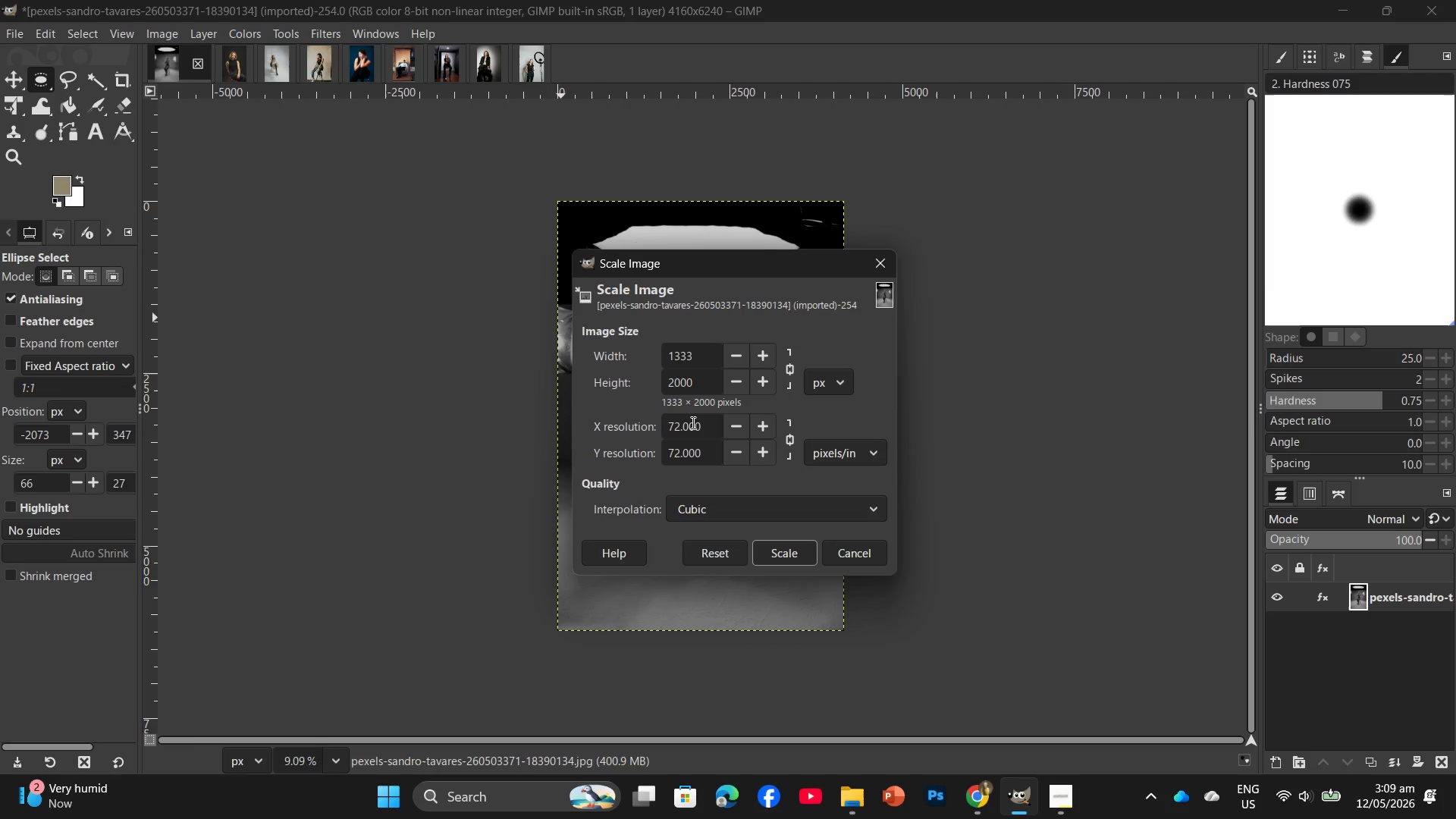 
left_click_drag(start_coordinate=[704, 425], to_coordinate=[653, 432])
 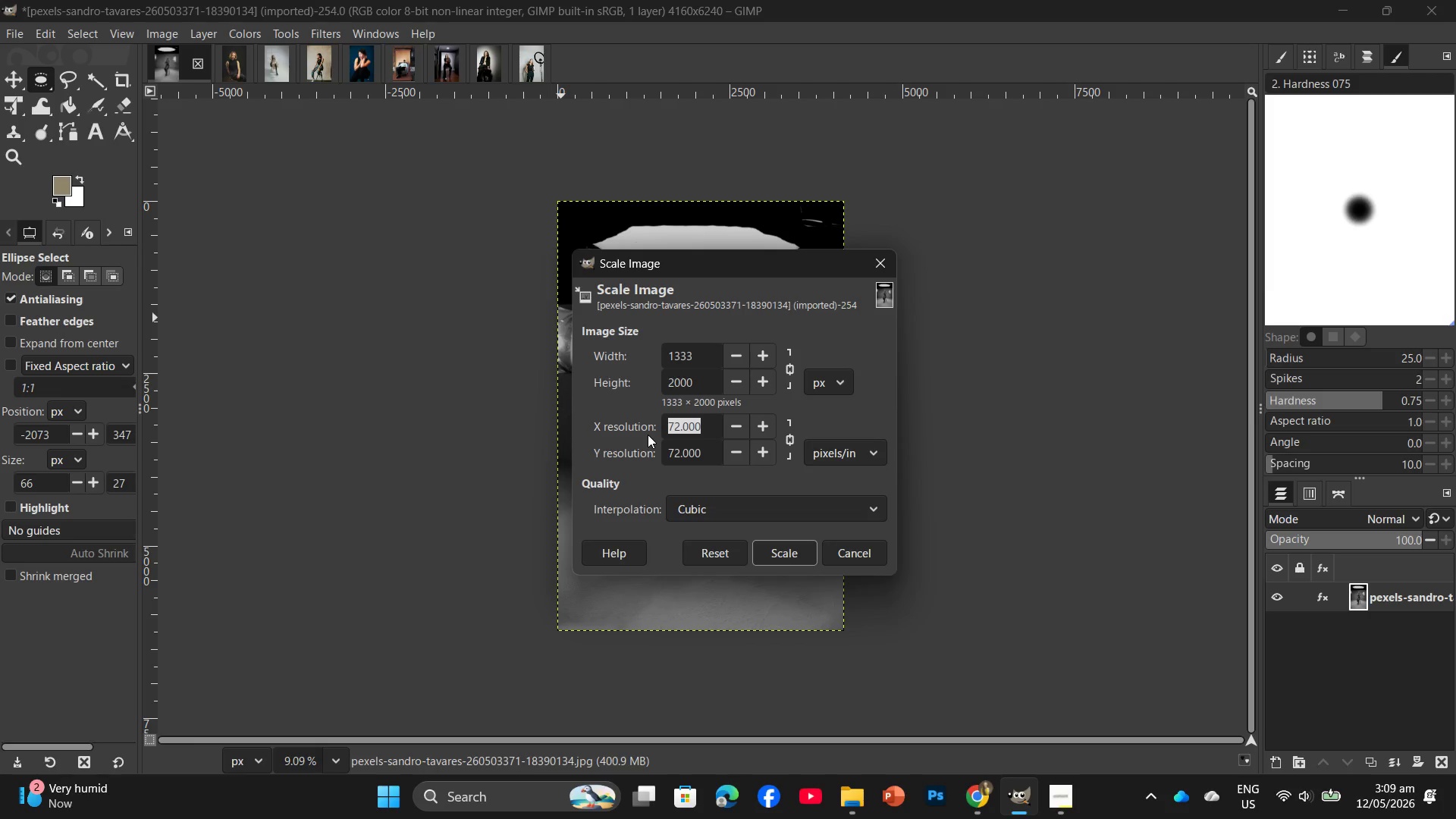 
key(Numpad3)
 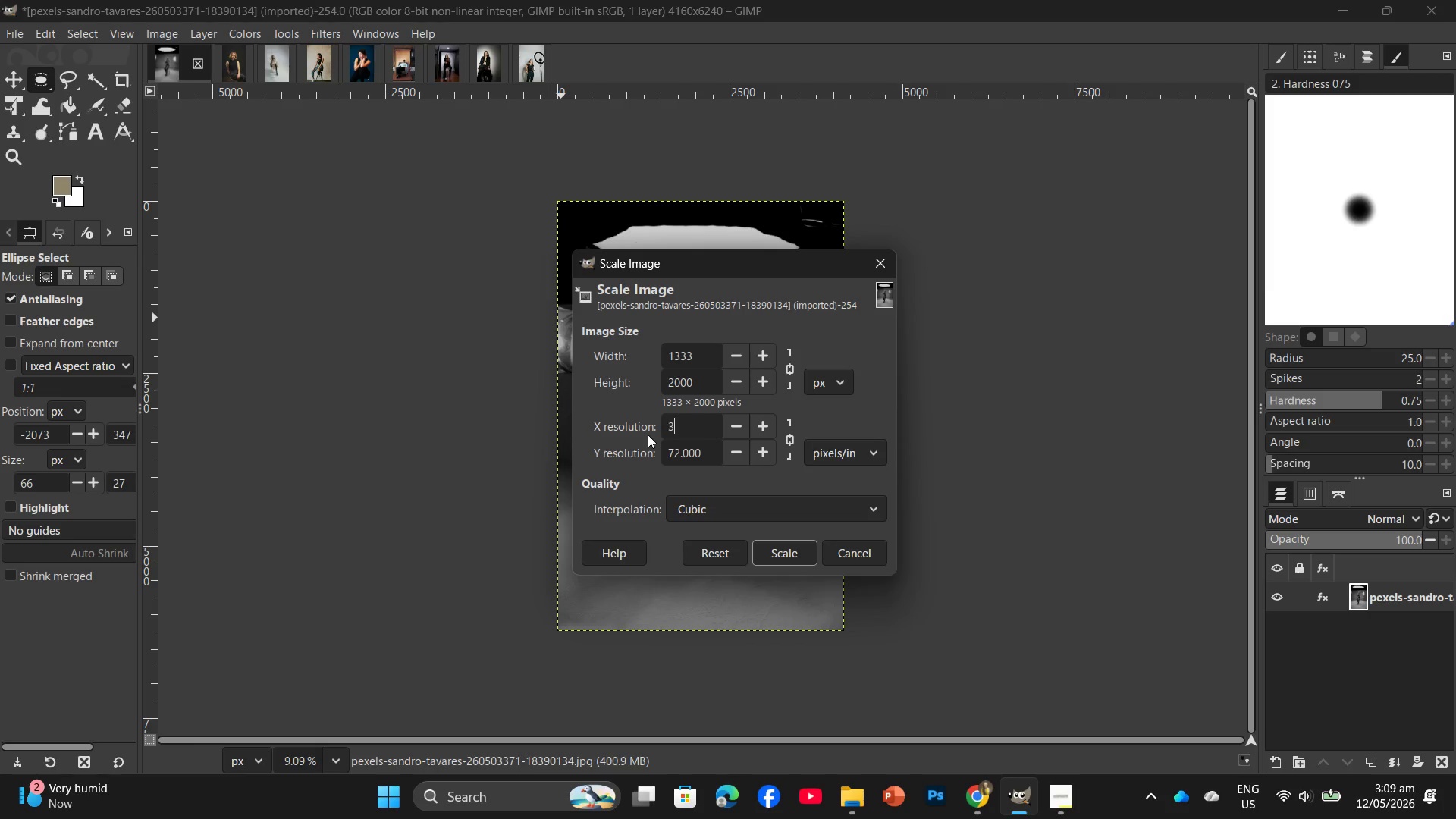 
key(Numpad0)
 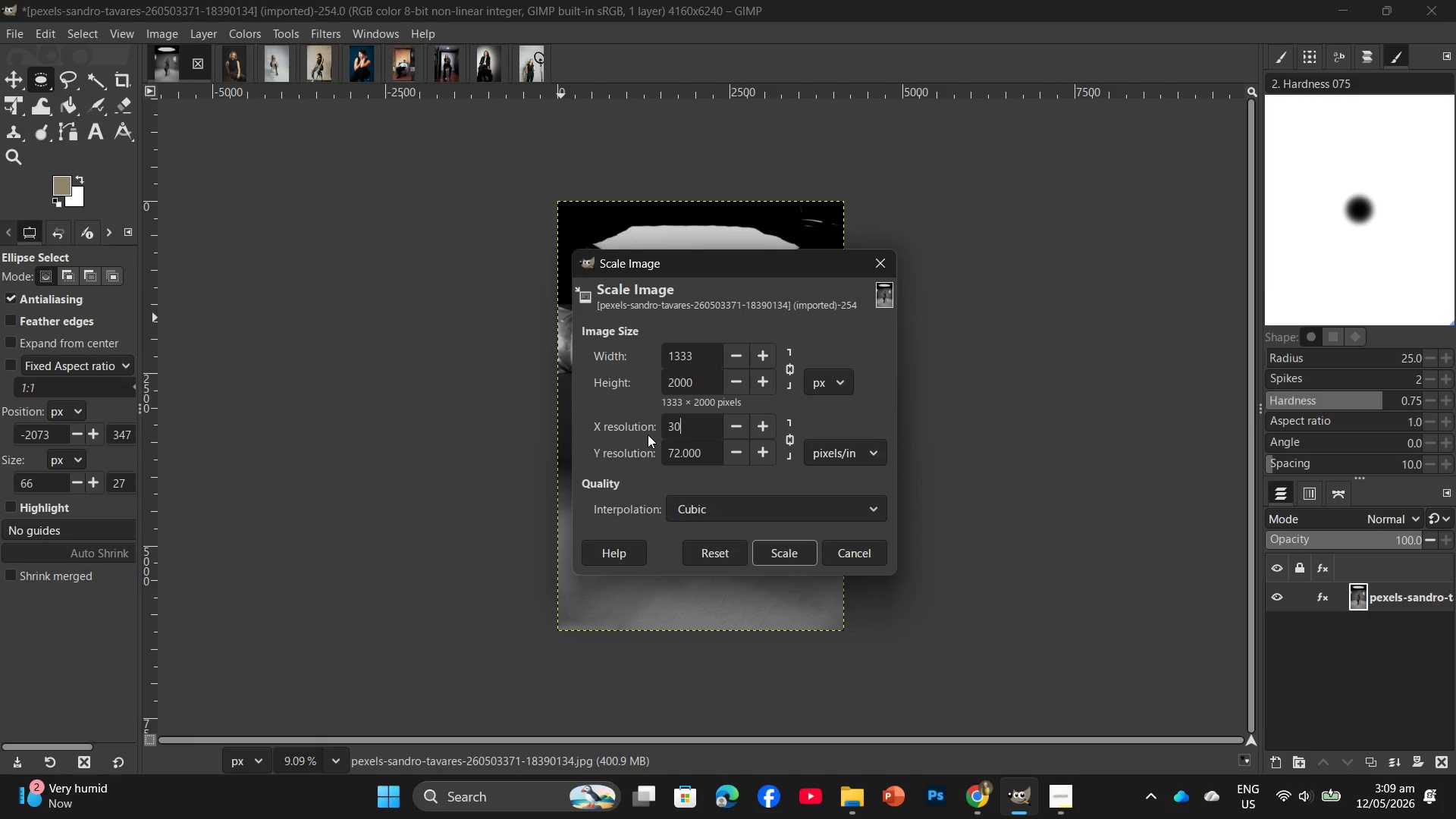 
key(Numpad0)
 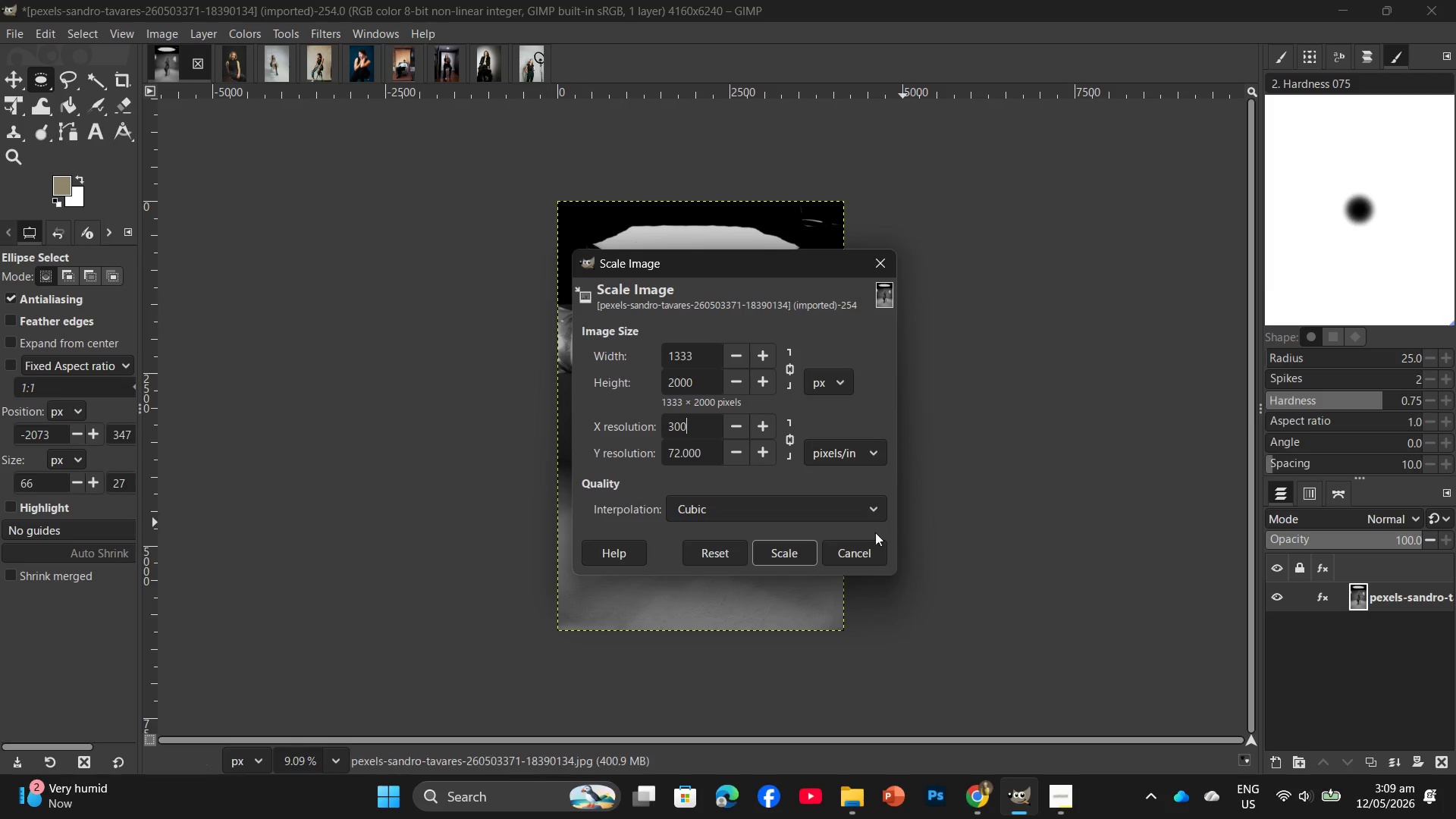 
left_click([796, 546])
 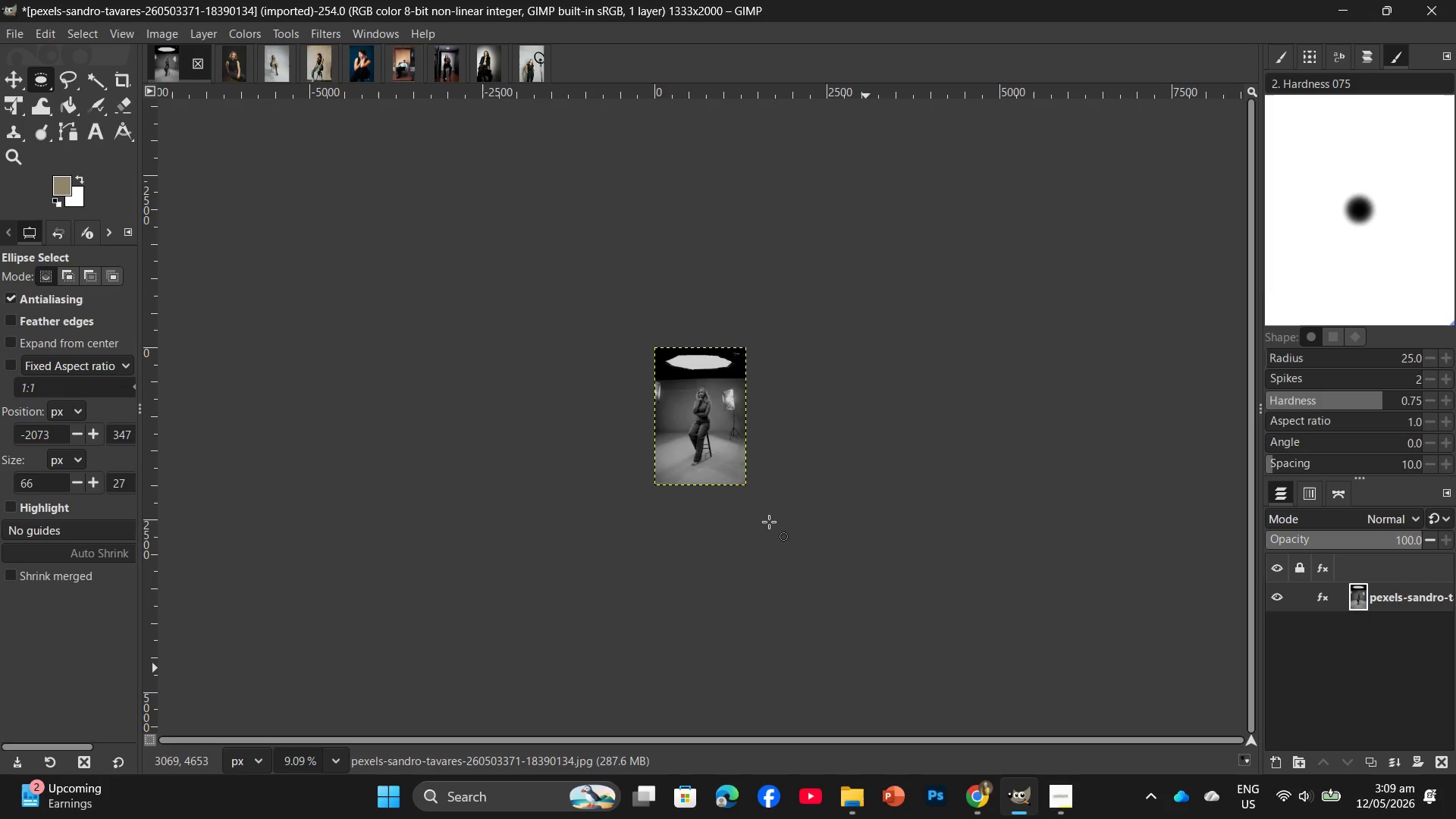 
wait(7.25)
 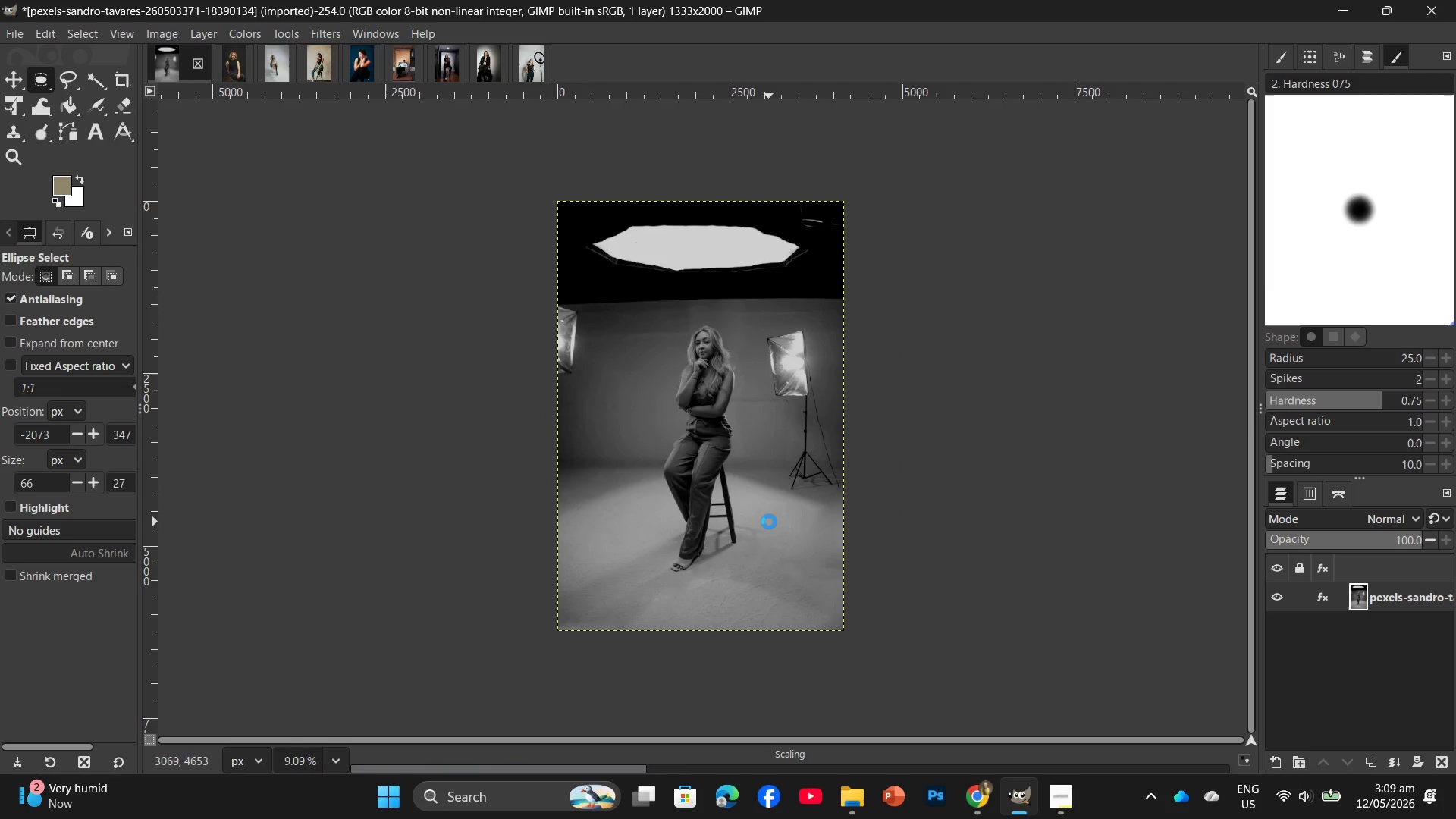 
left_click([11, 39])
 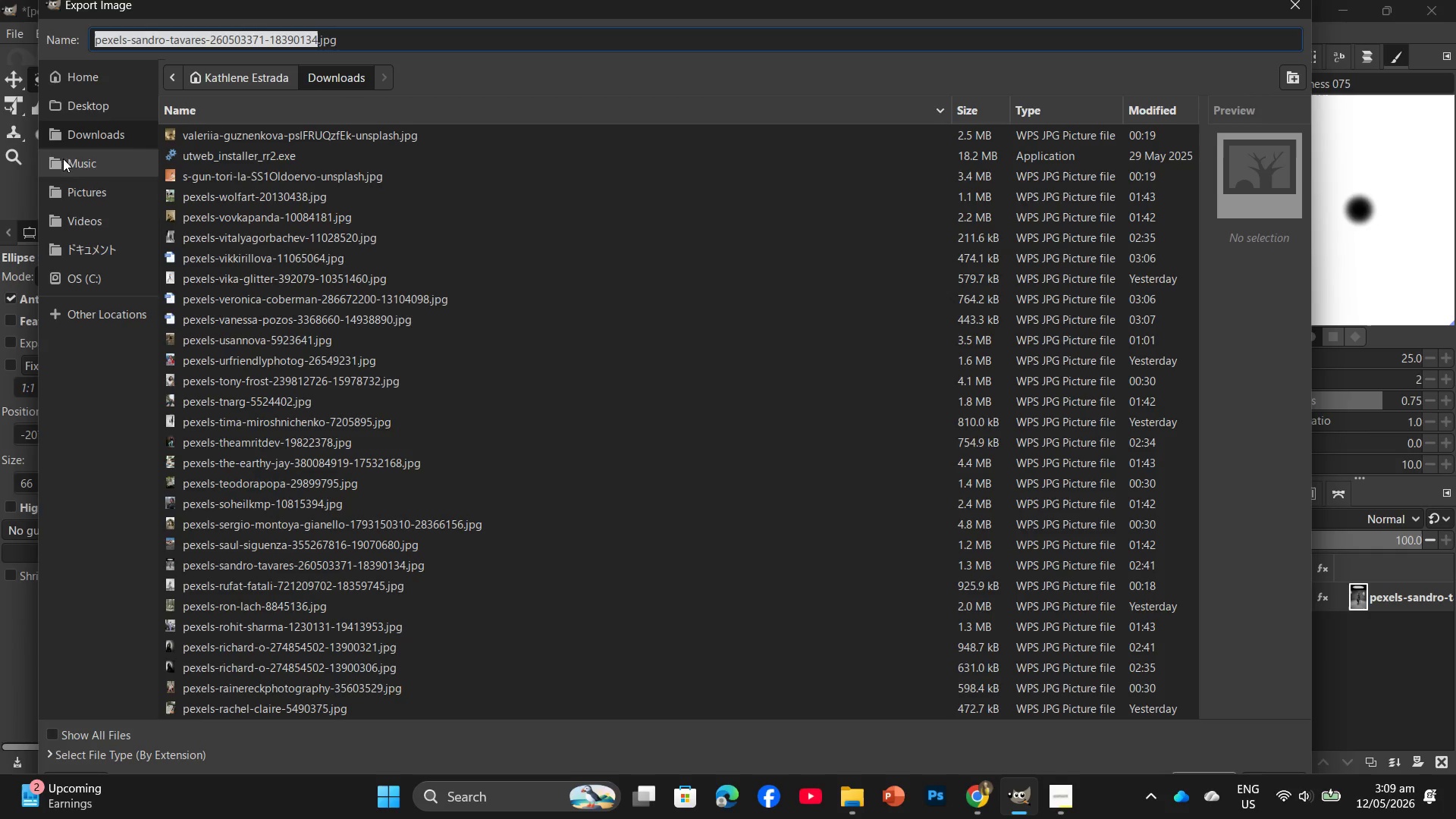 
wait(5.36)
 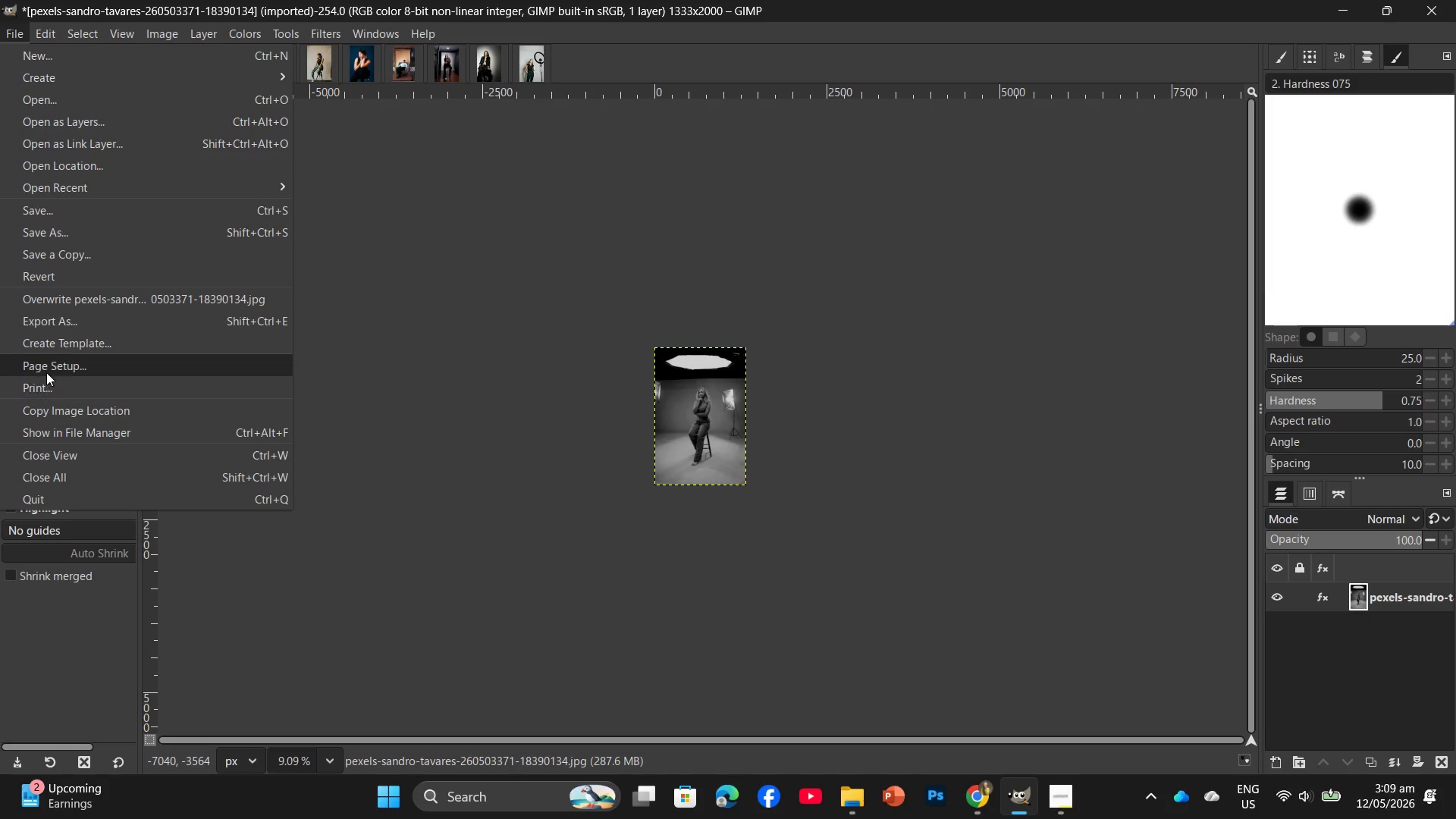 
left_click([113, 124])
 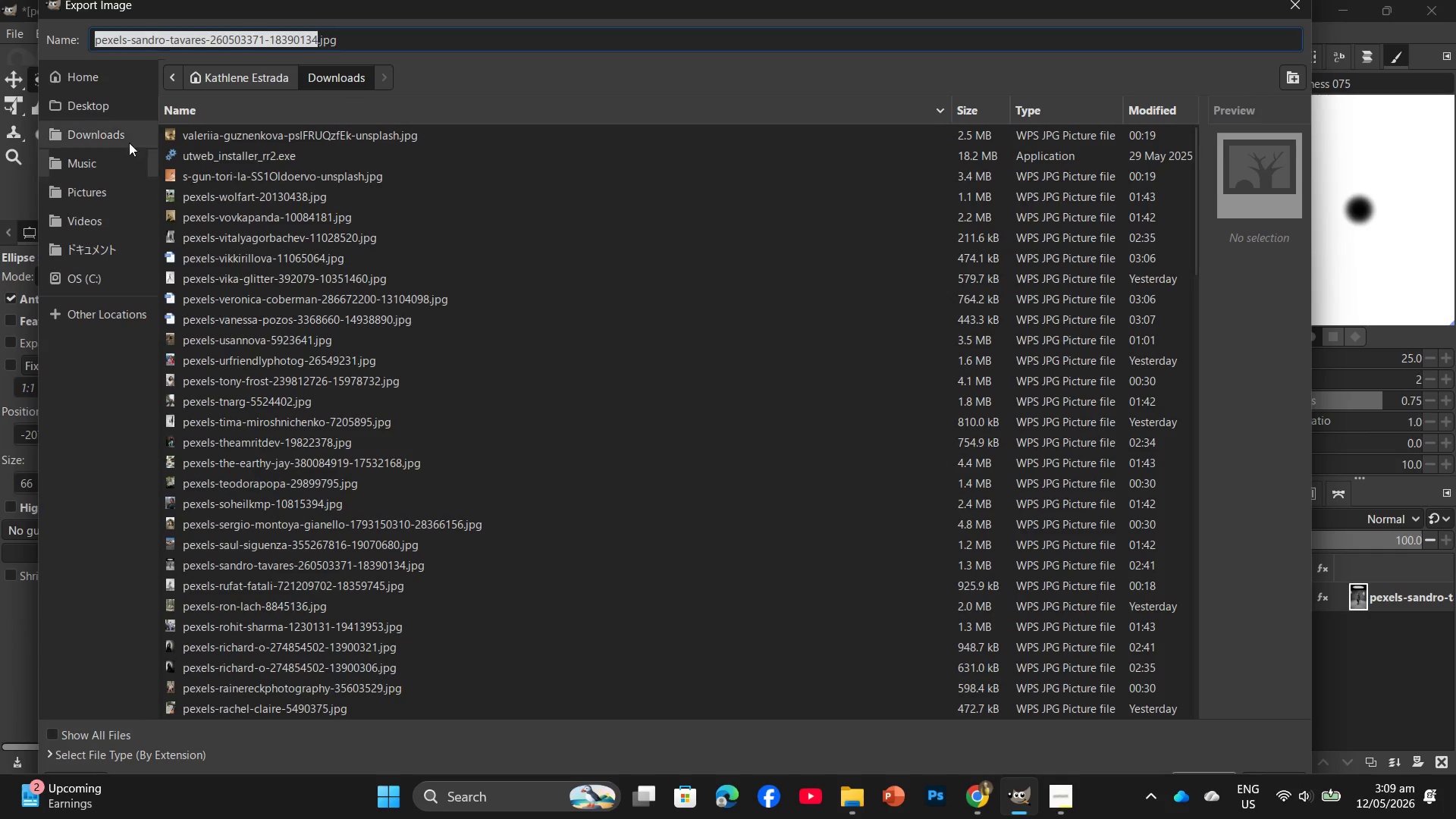 
left_click([103, 121])
 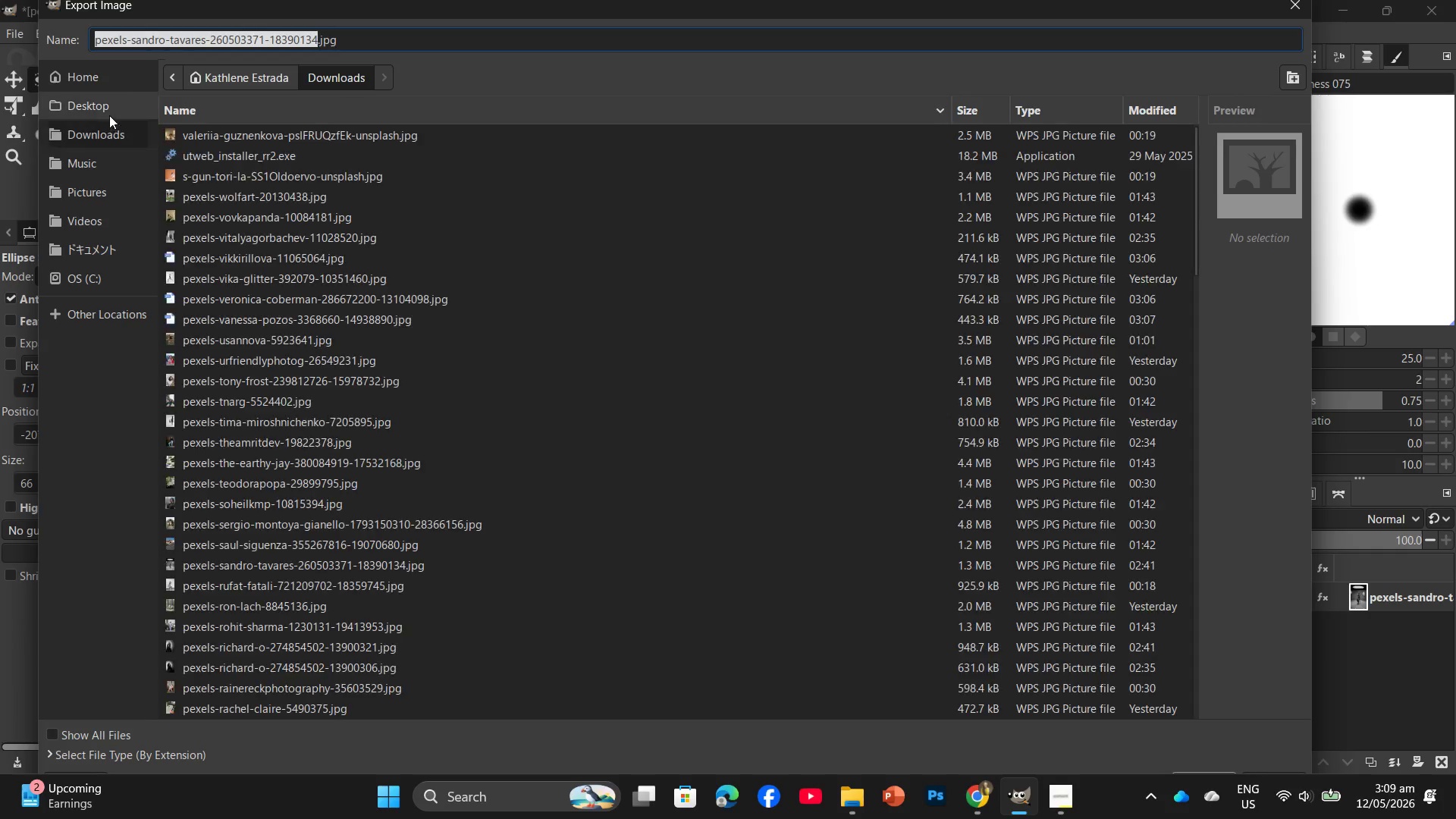 
left_click([110, 108])
 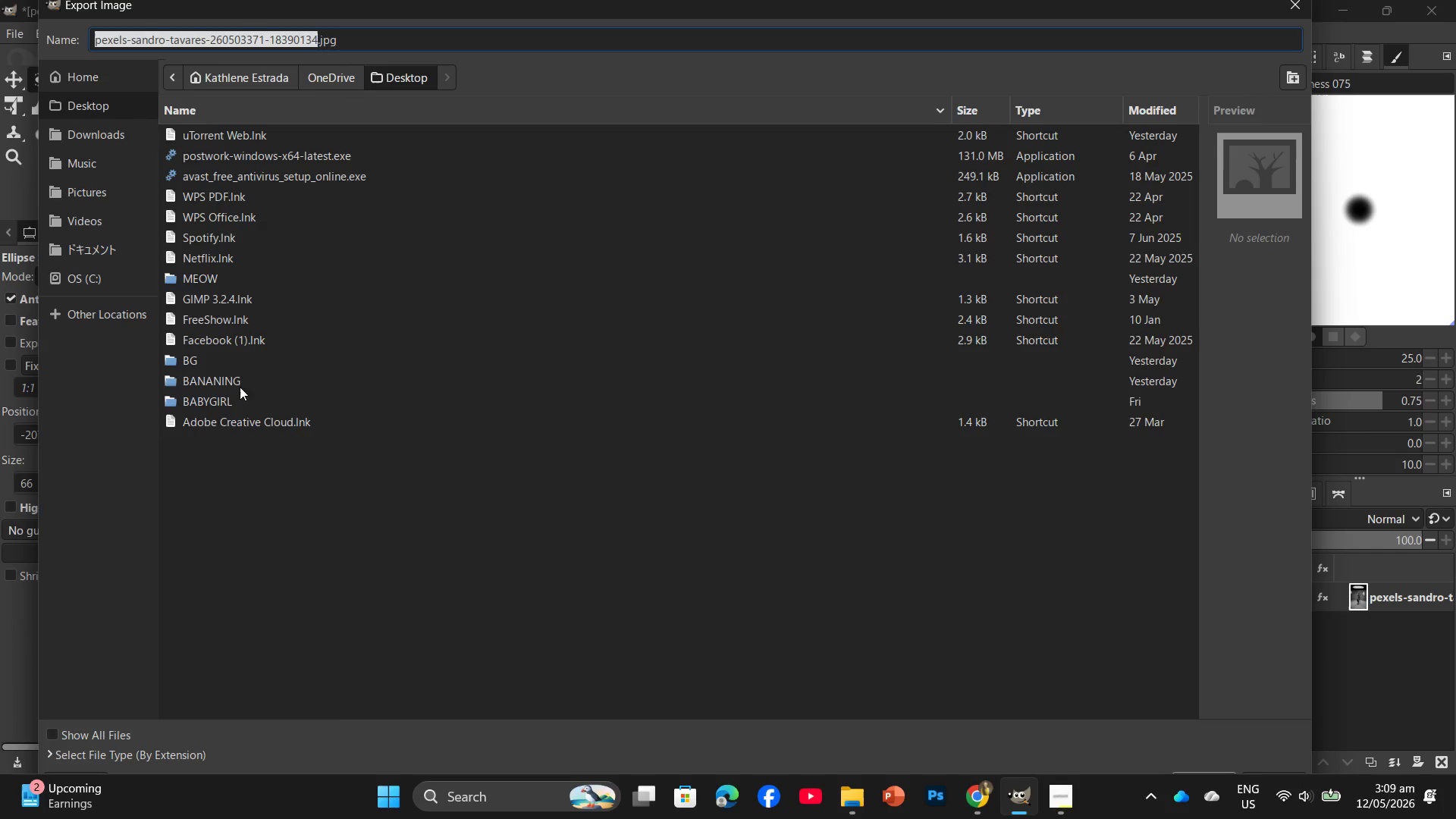 
double_click([242, 372])
 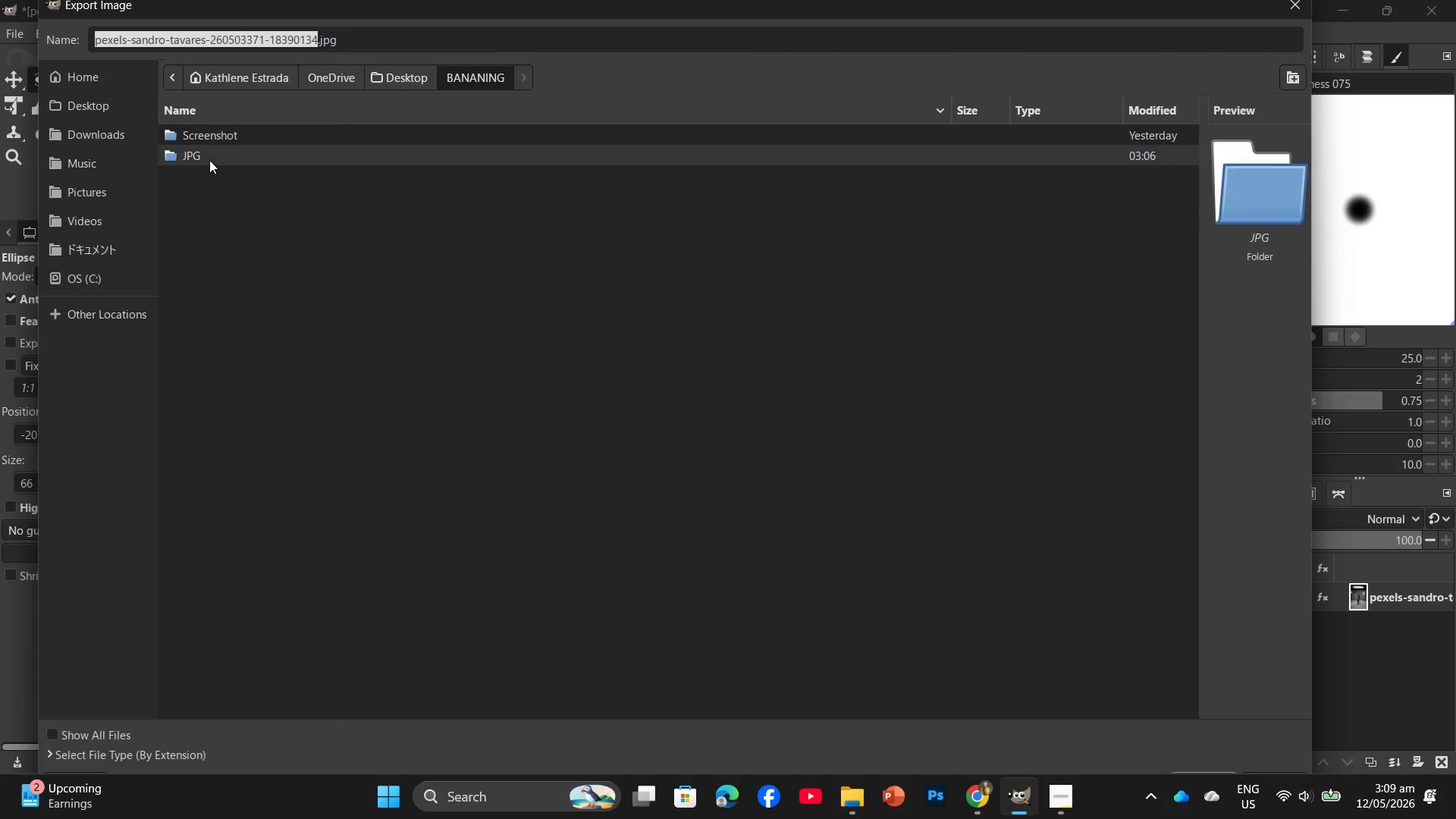 
double_click([209, 160])
 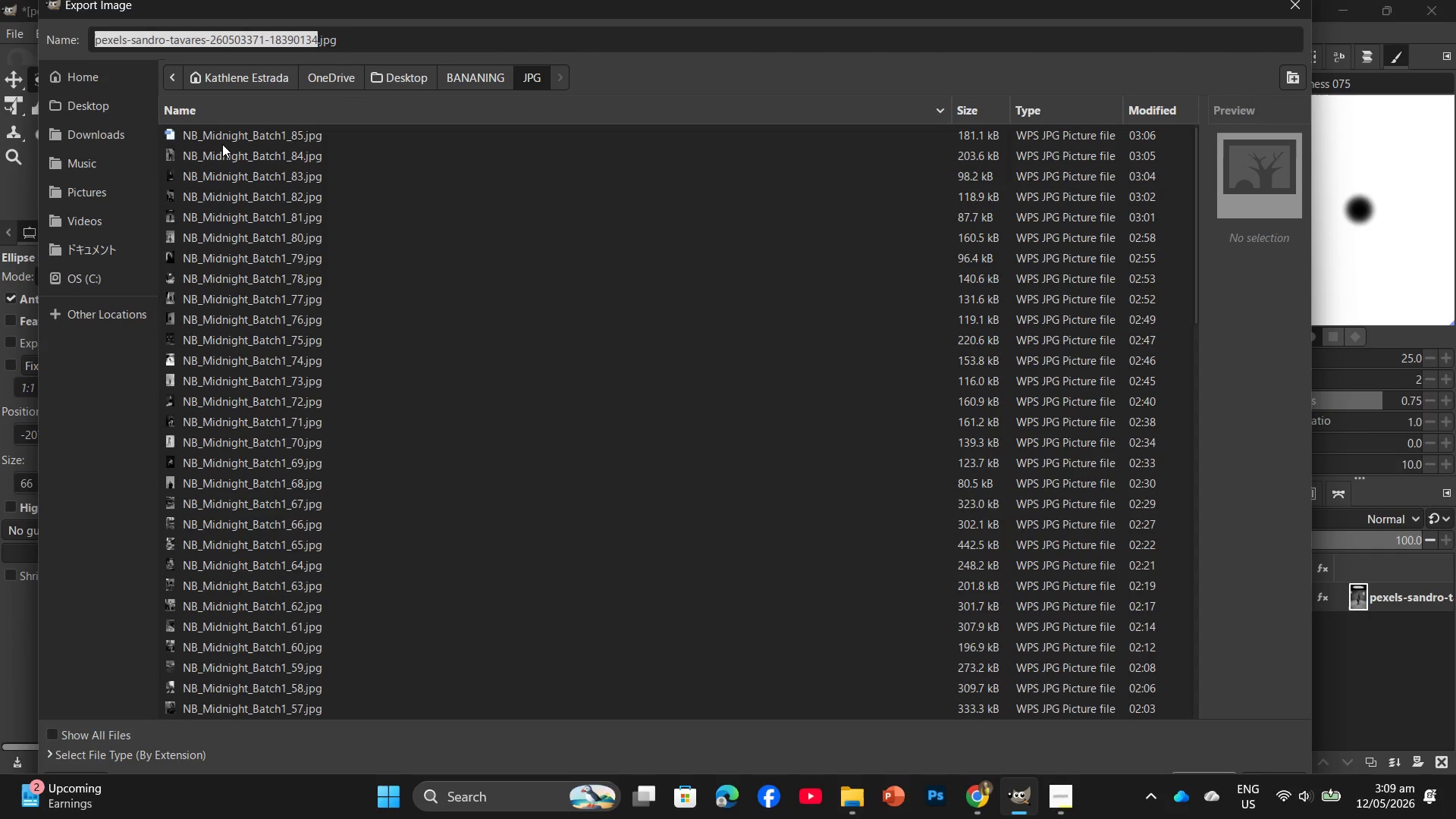 
left_click([226, 137])
 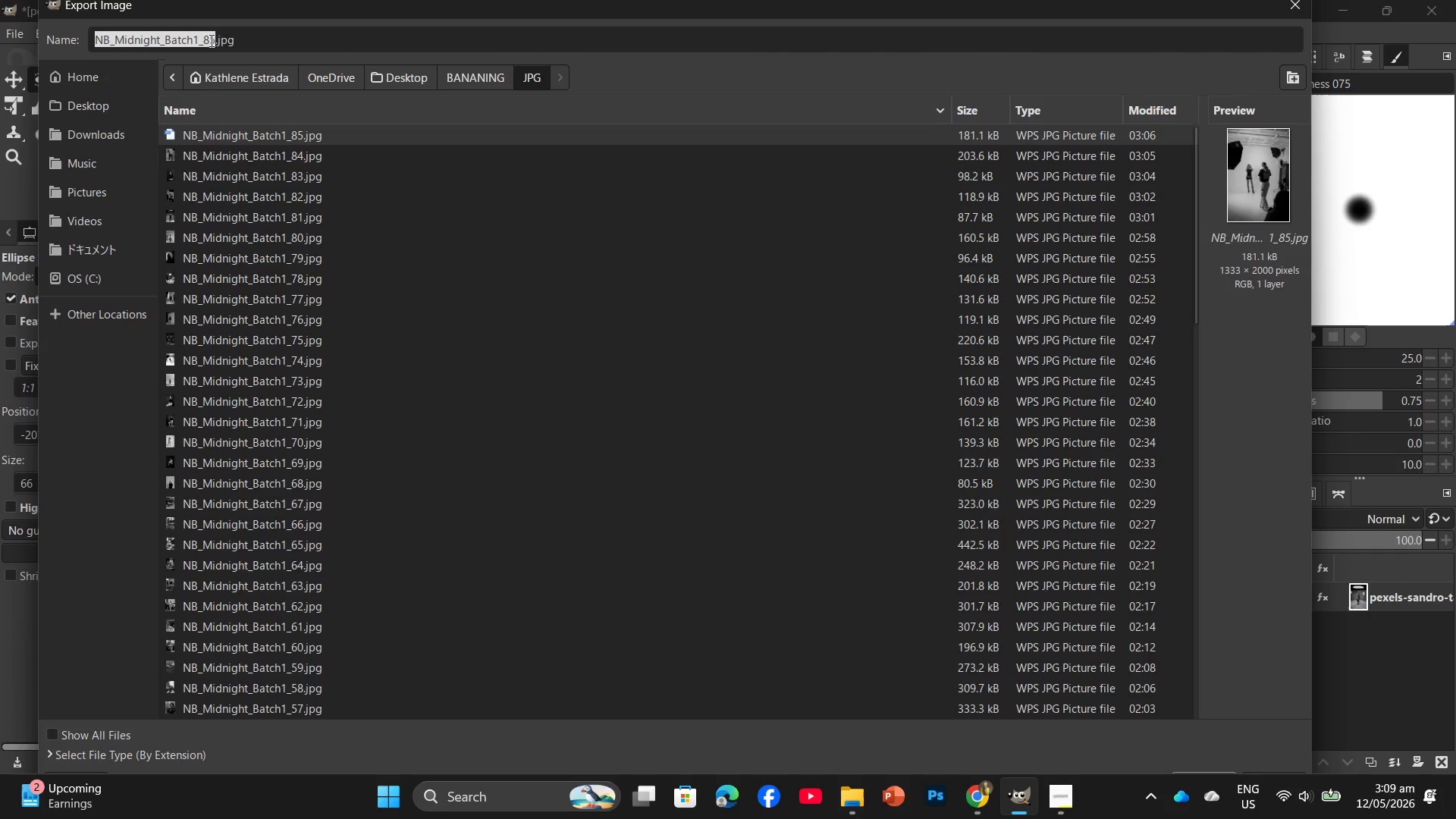 
left_click([214, 36])
 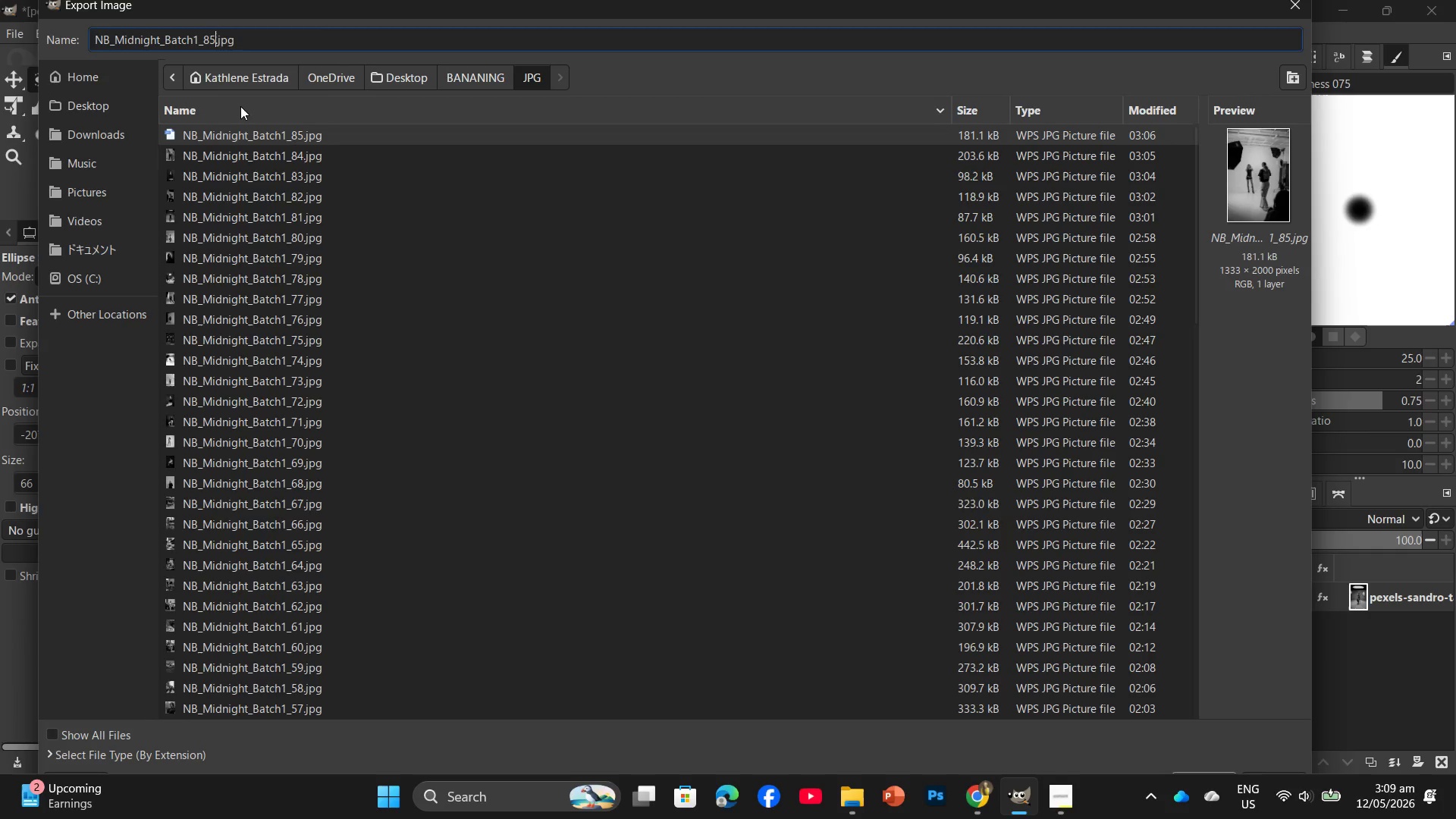 
key(Backspace)
 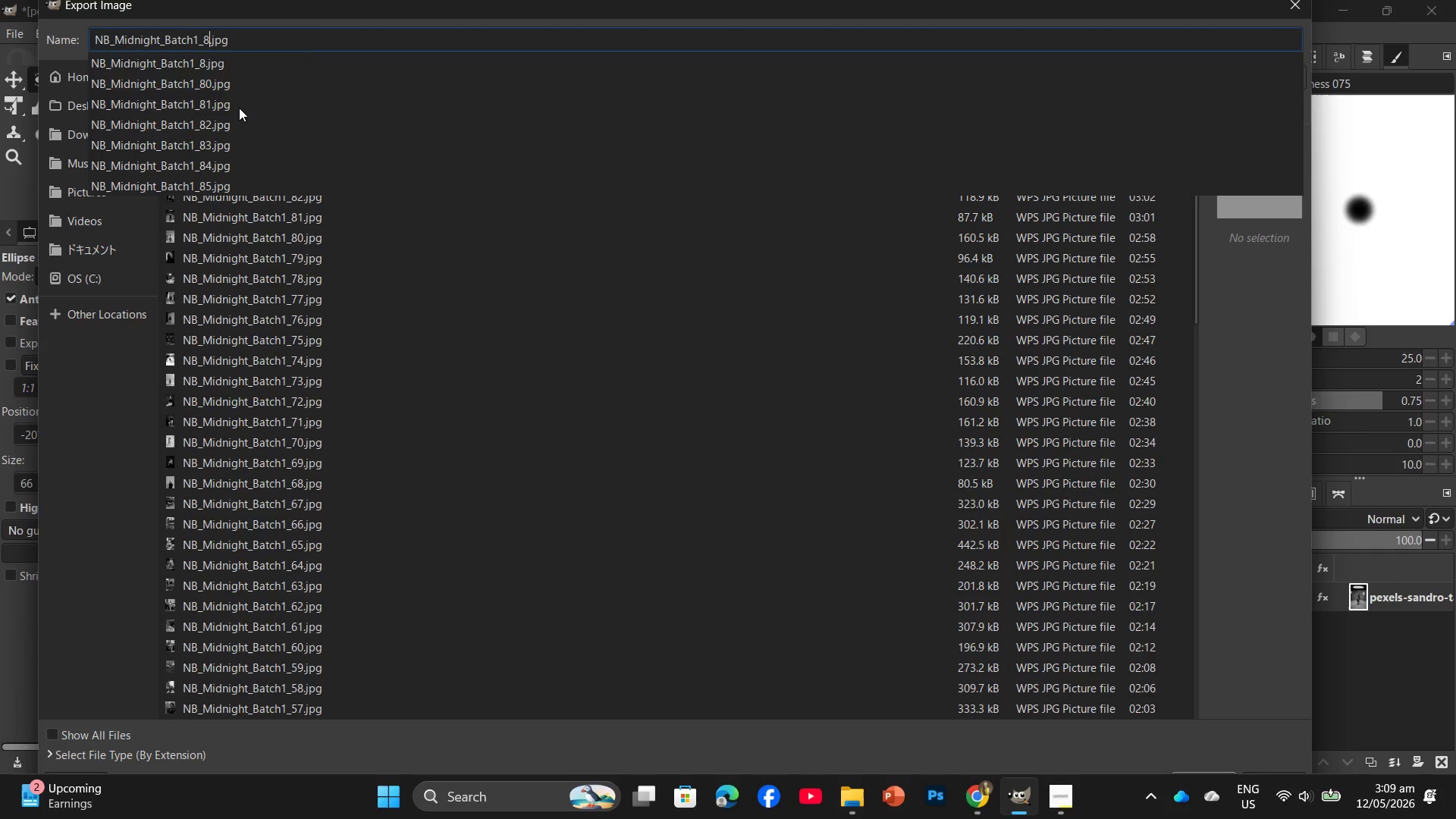 
key(Numpad6)
 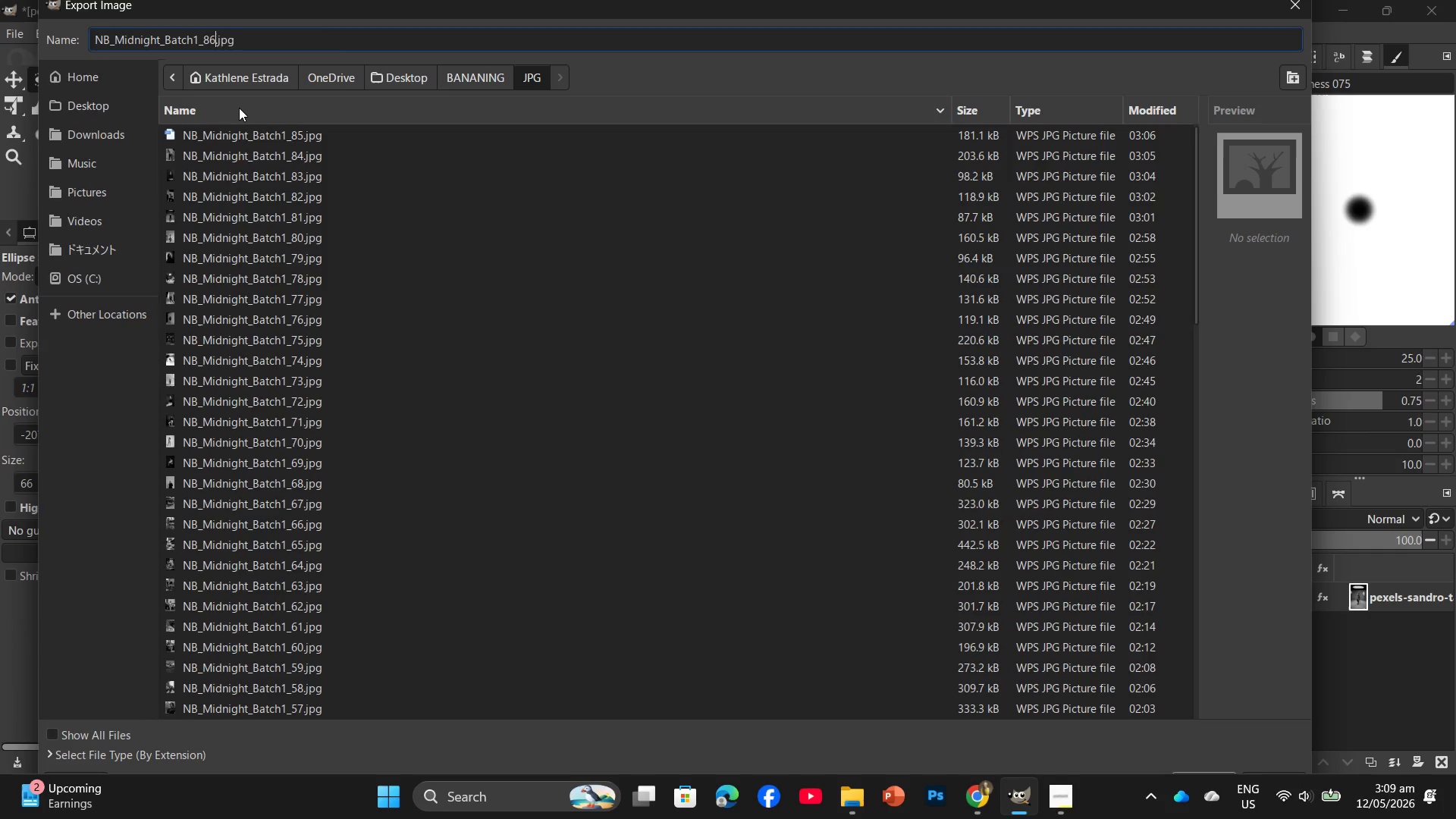 
key(Enter)
 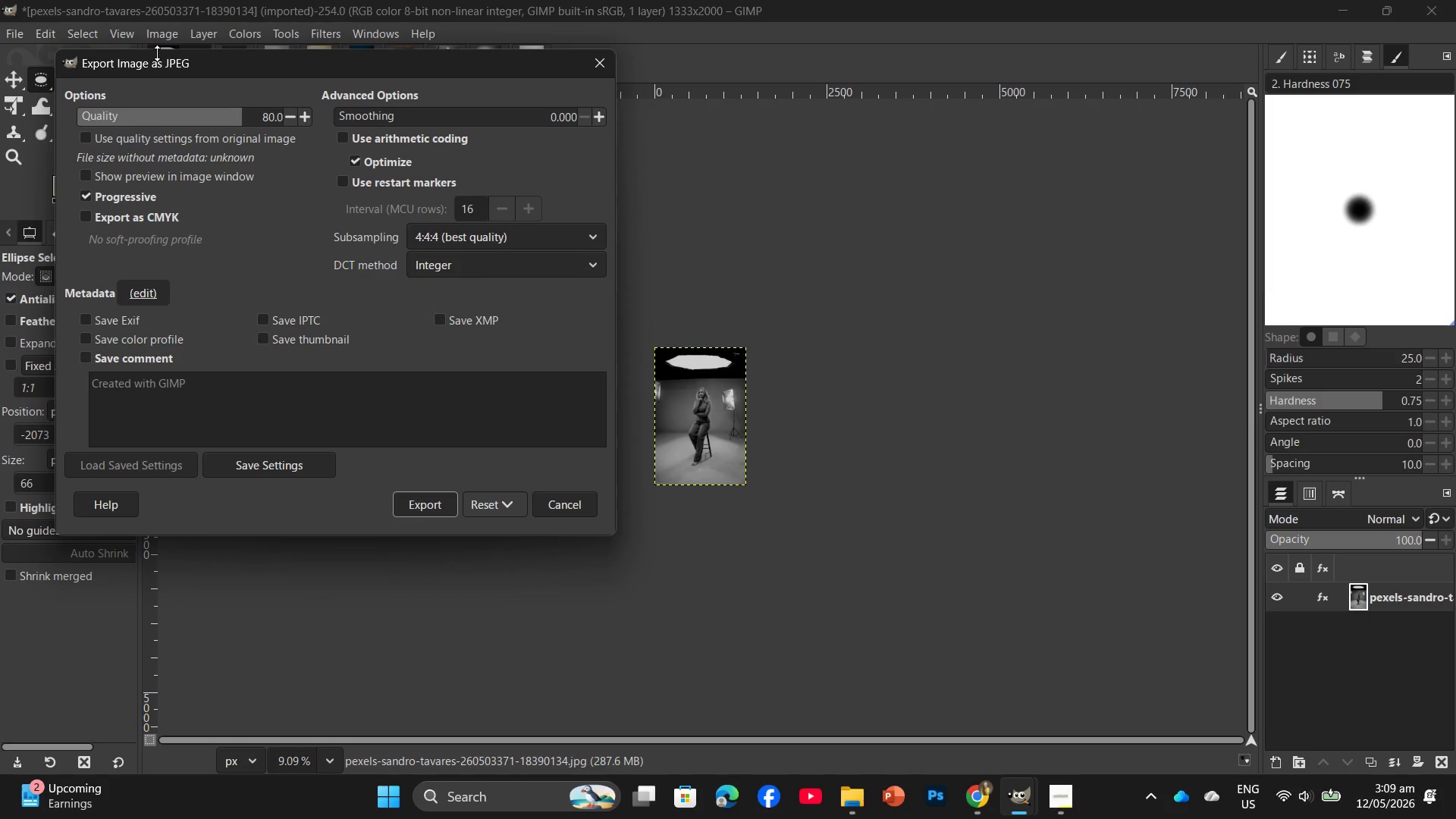 
wait(5.33)
 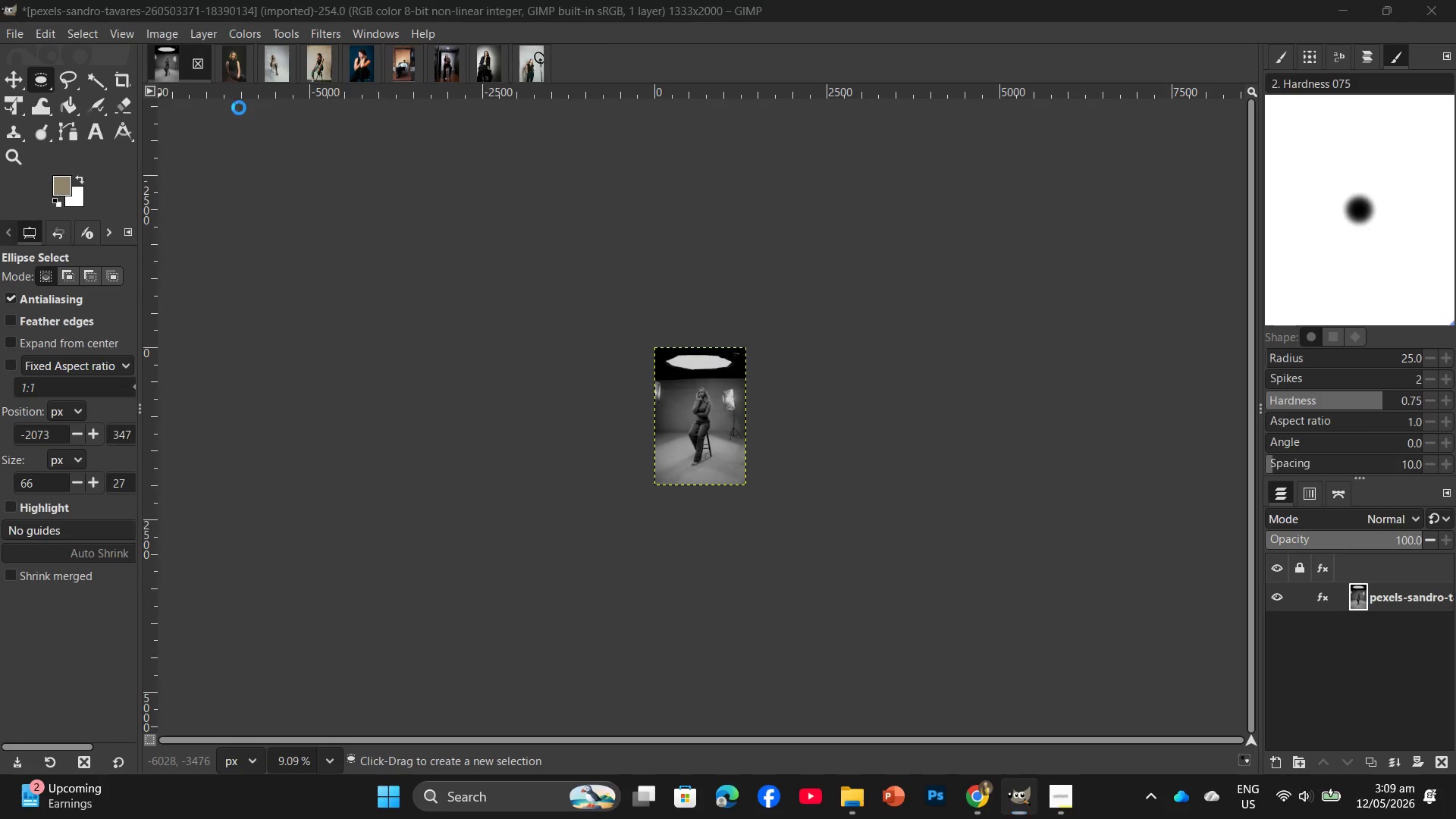 
left_click([428, 506])
 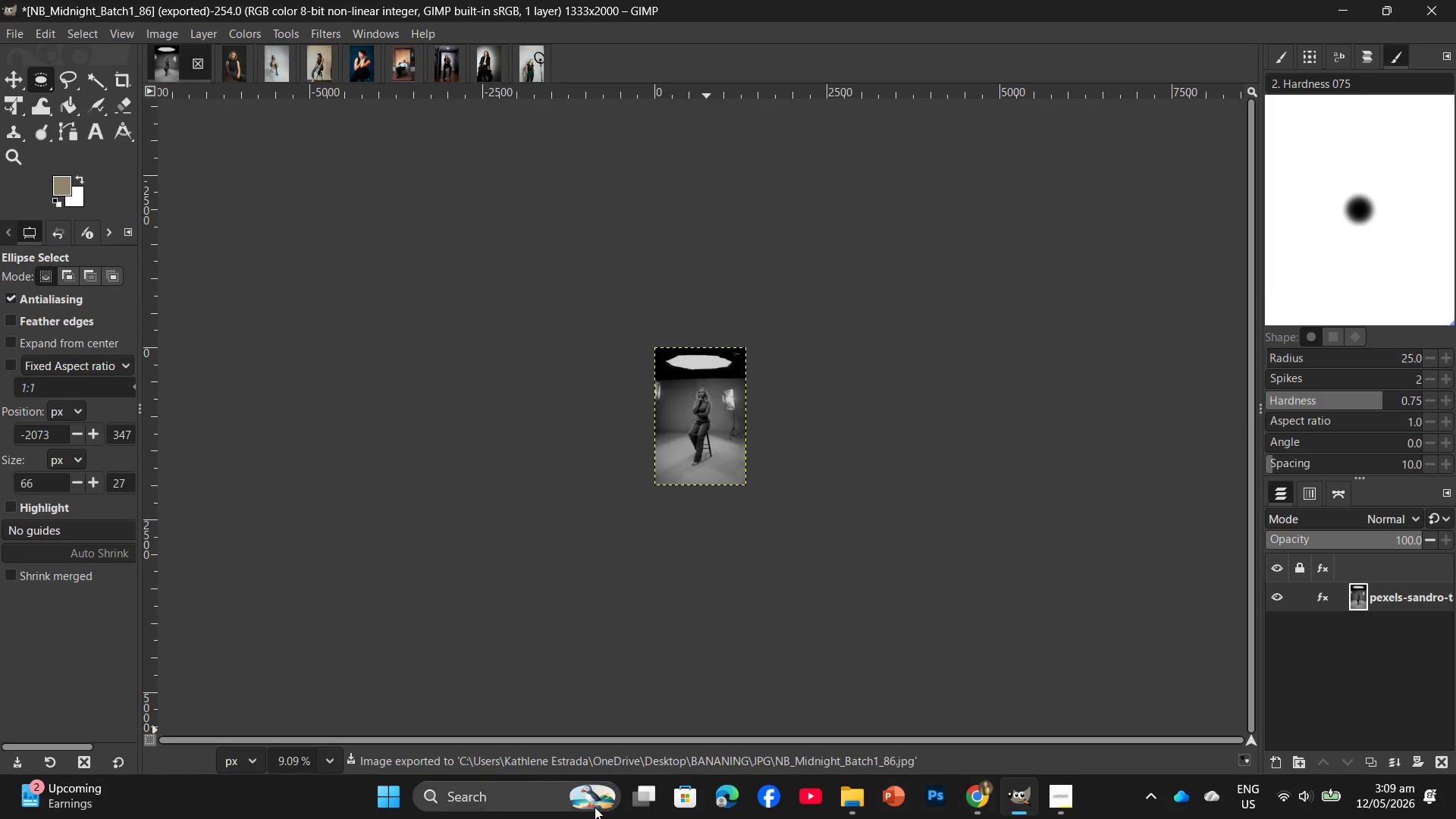 
wait(5.14)
 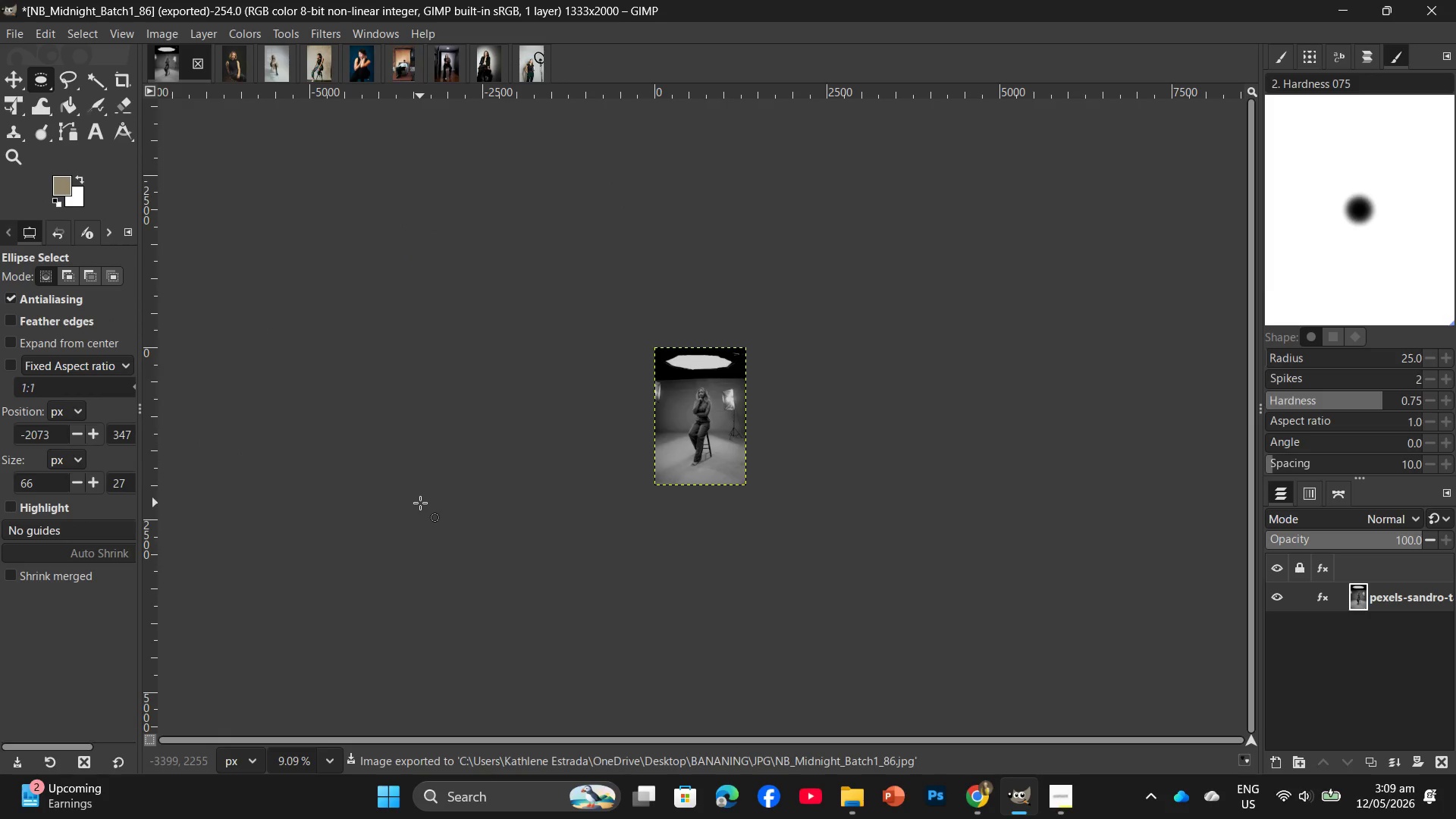 
left_click([846, 793])
 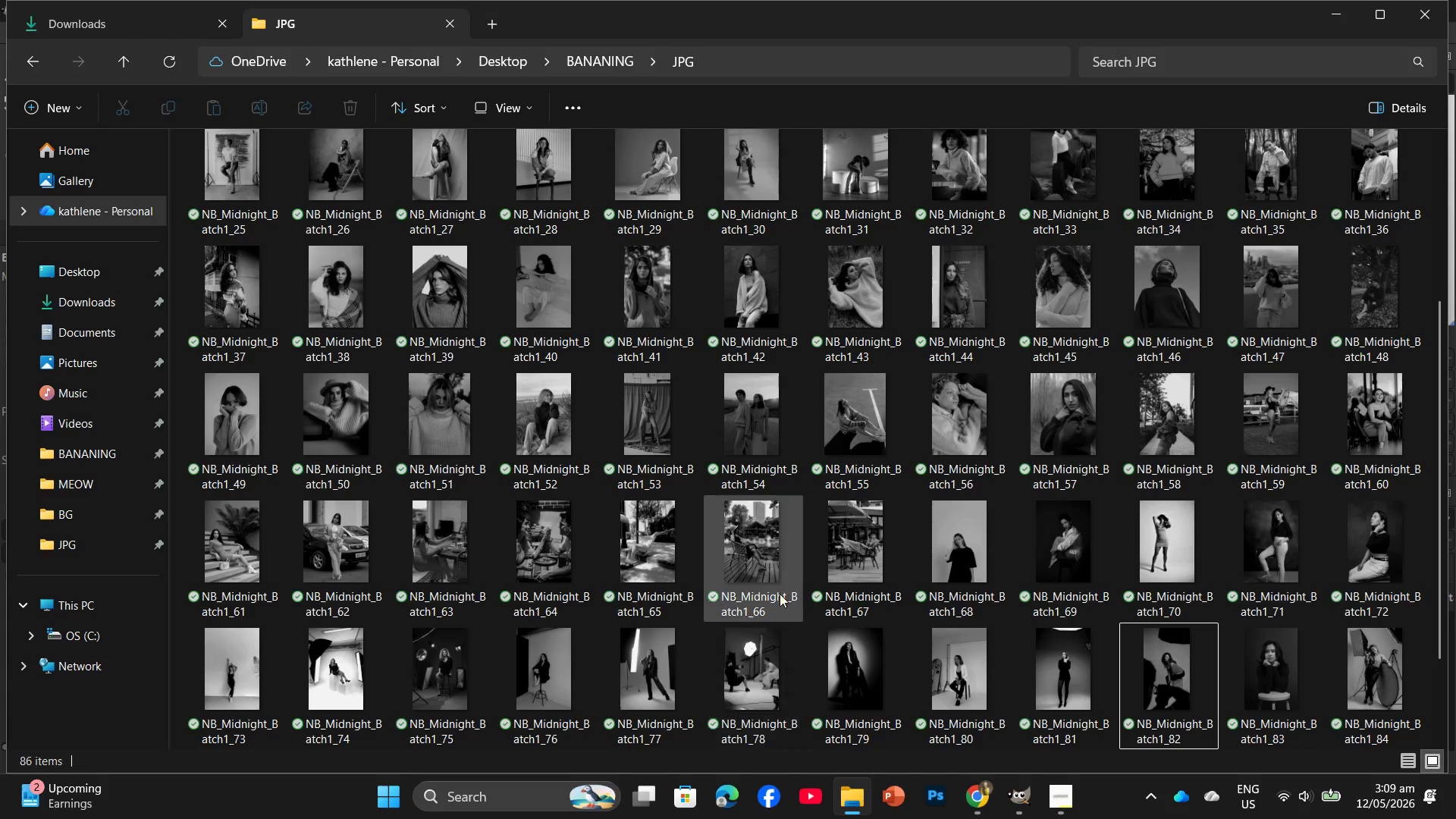 
scroll: coordinate [761, 586], scroll_direction: down, amount: 3.0
 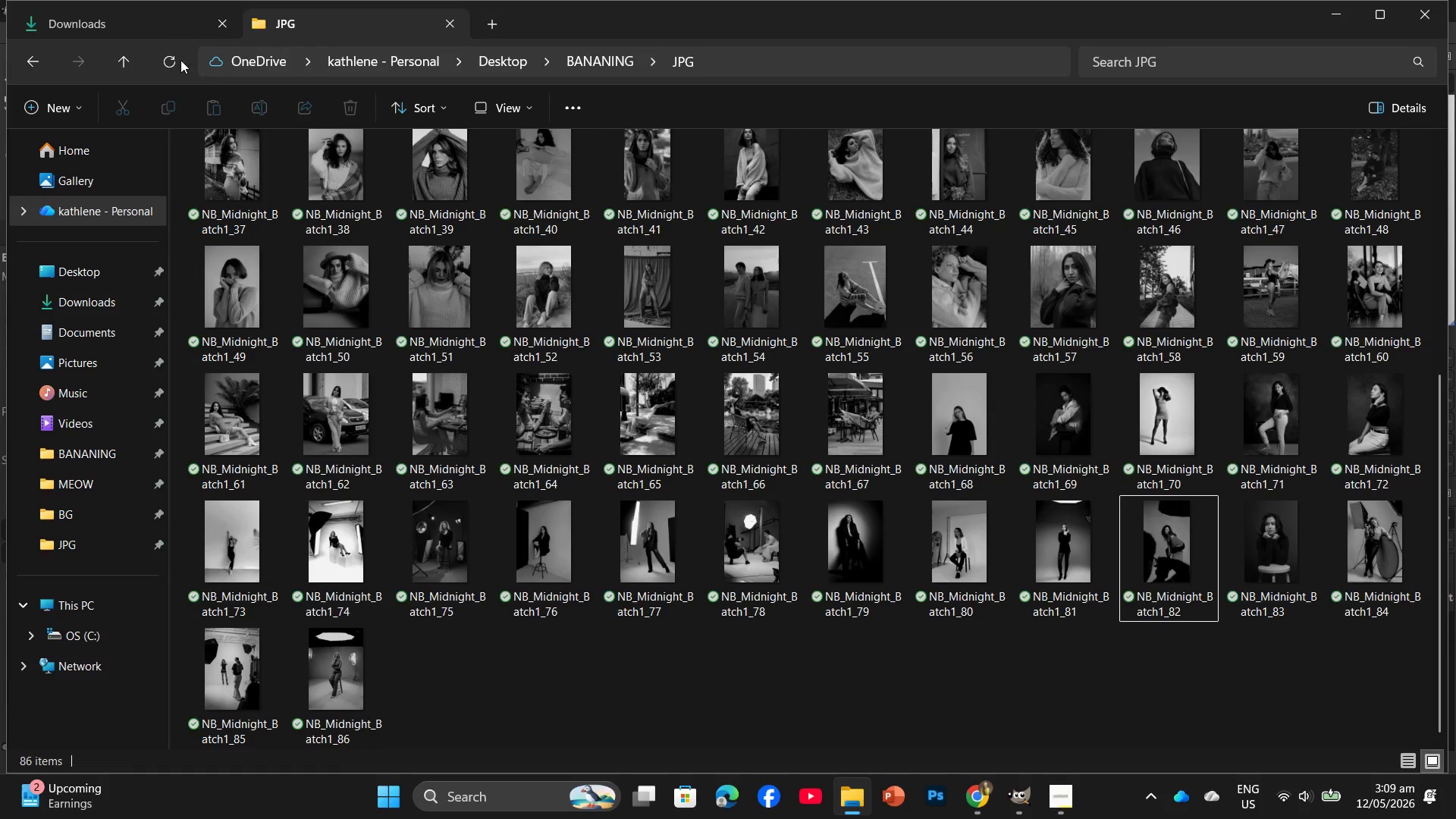 
left_click([151, 37])
 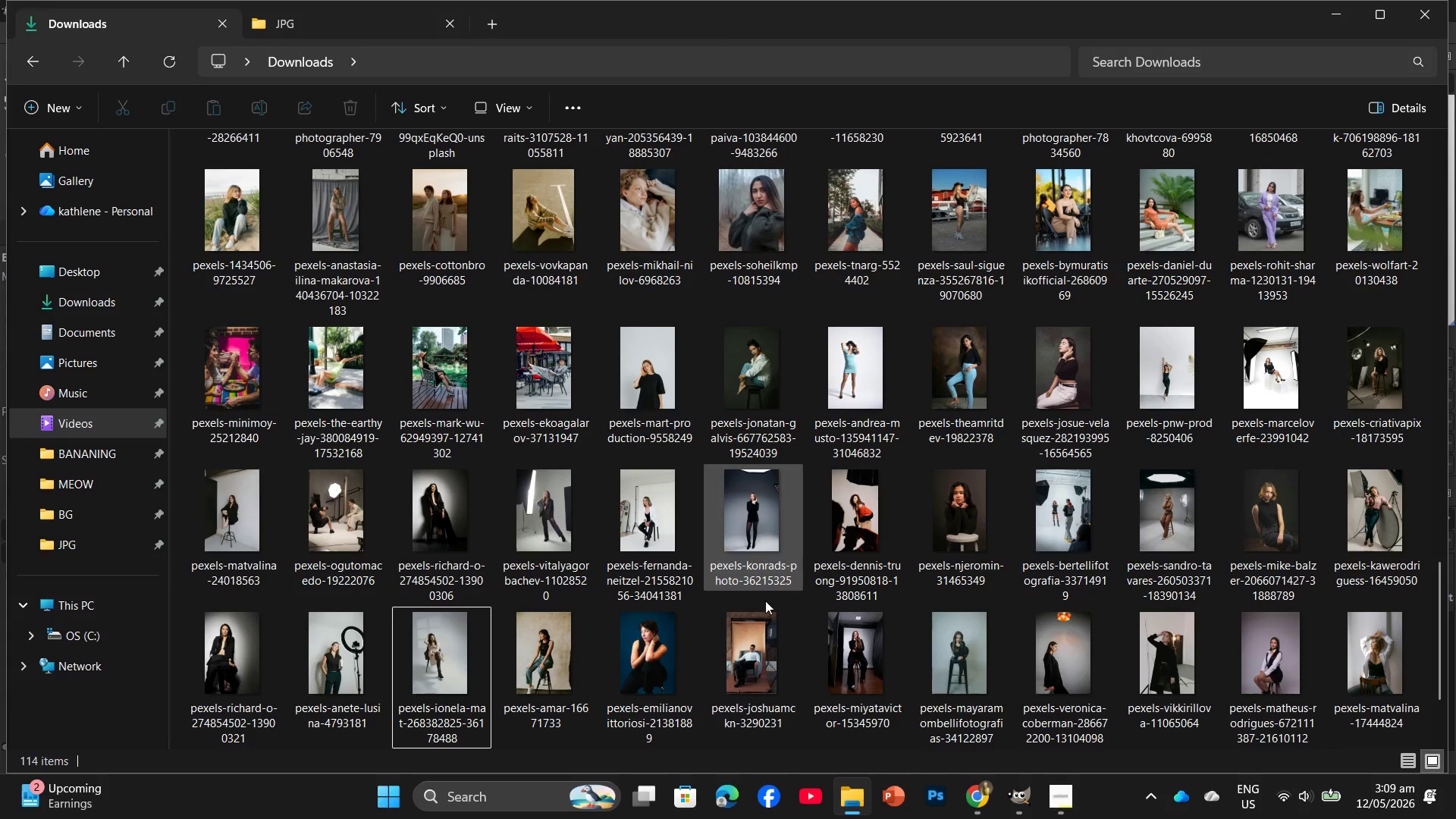 
scroll: coordinate [696, 655], scroll_direction: down, amount: 1.0
 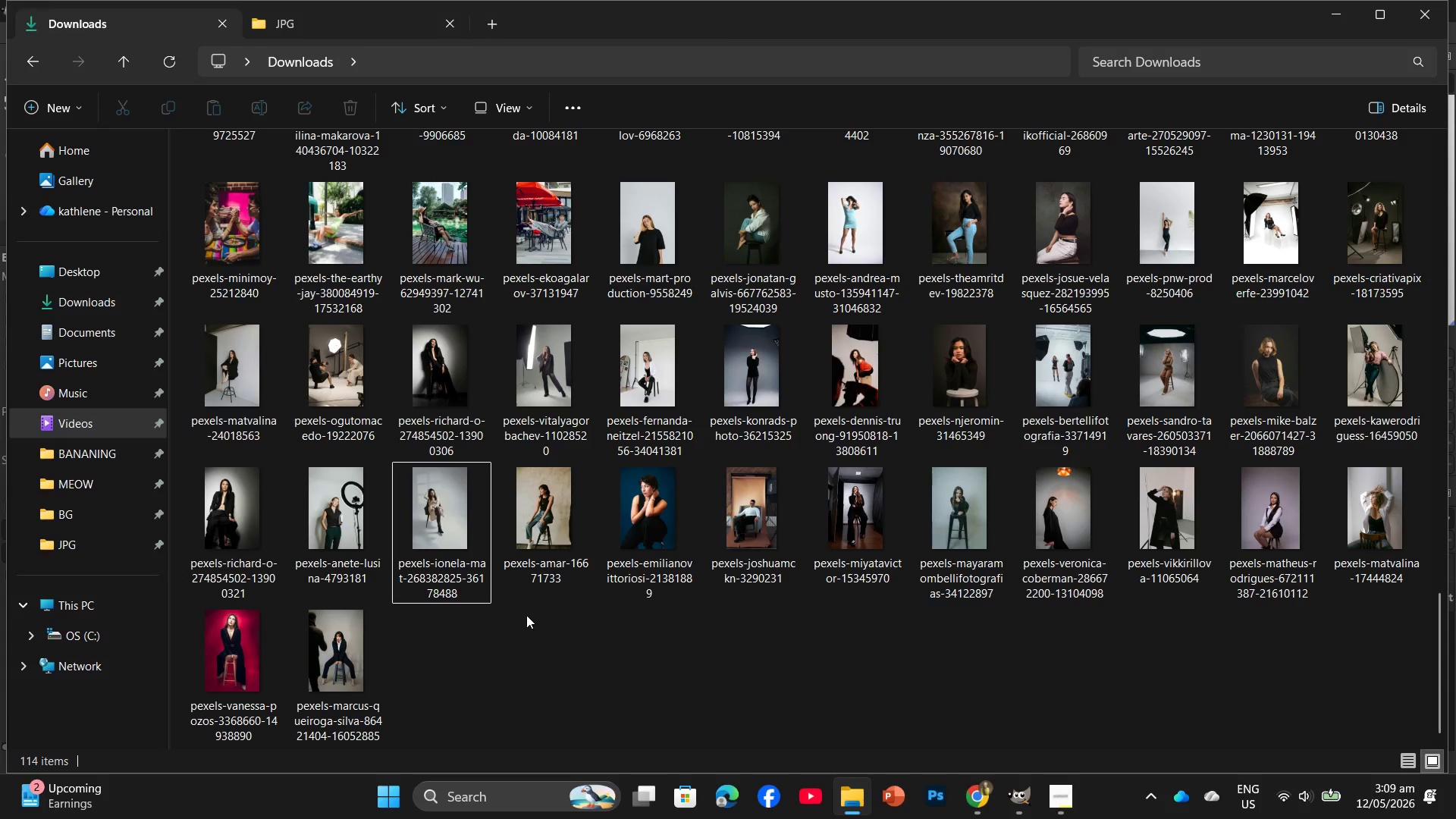 
left_click_drag(start_coordinate=[526, 601], to_coordinate=[1394, 571])
 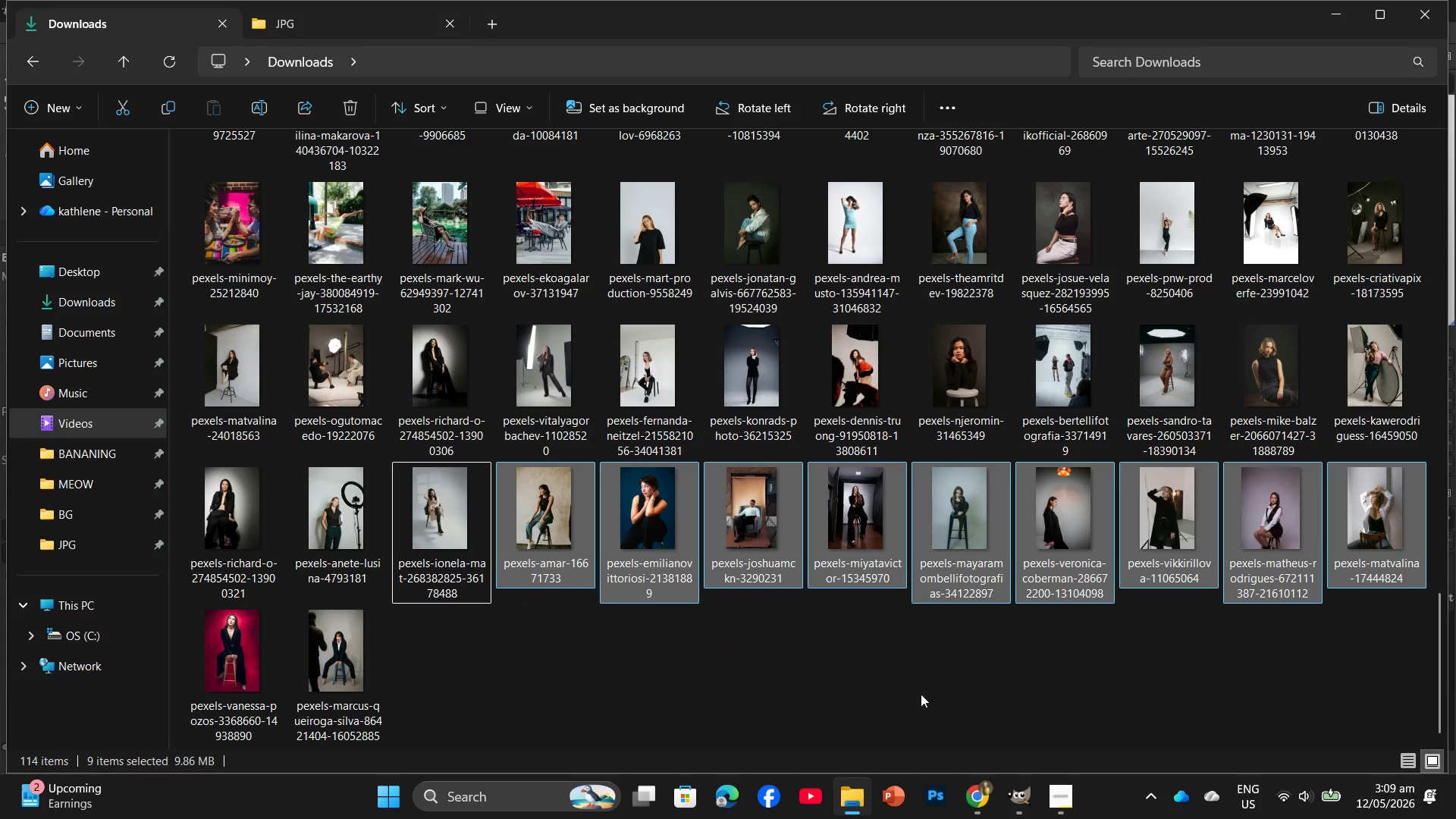 
left_click([802, 716])
 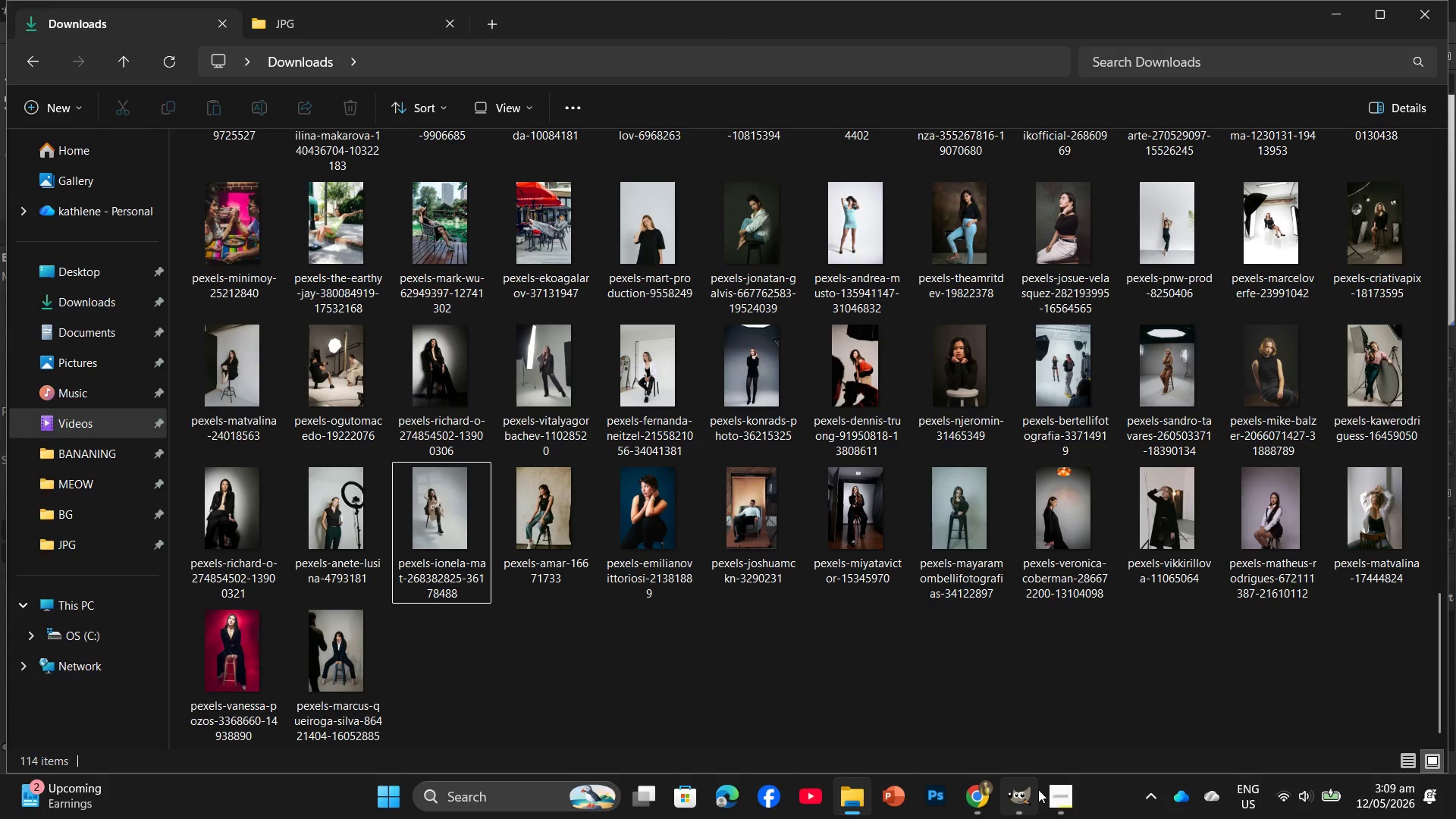 
left_click([1032, 797])
 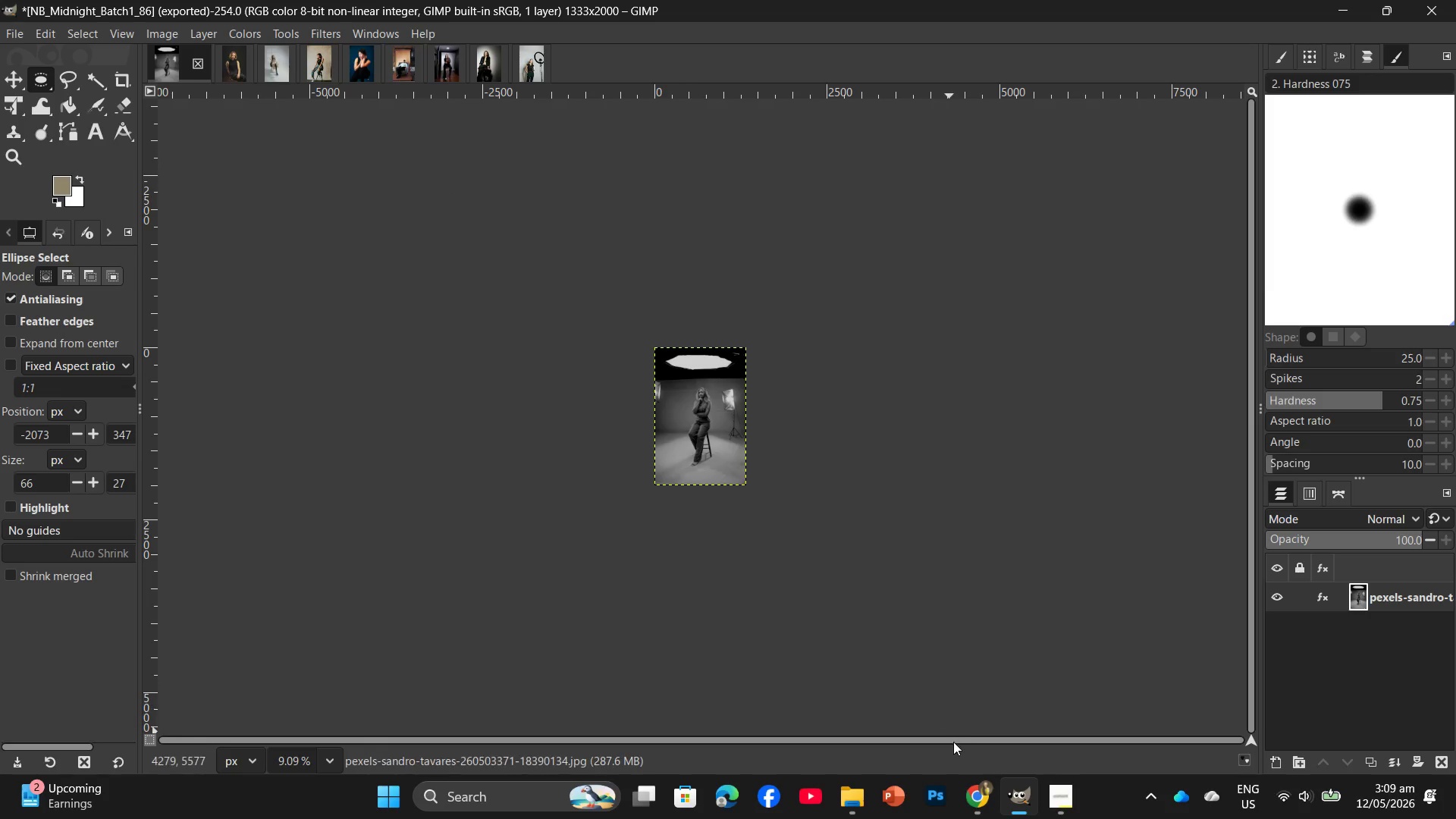 
left_click([977, 792])
 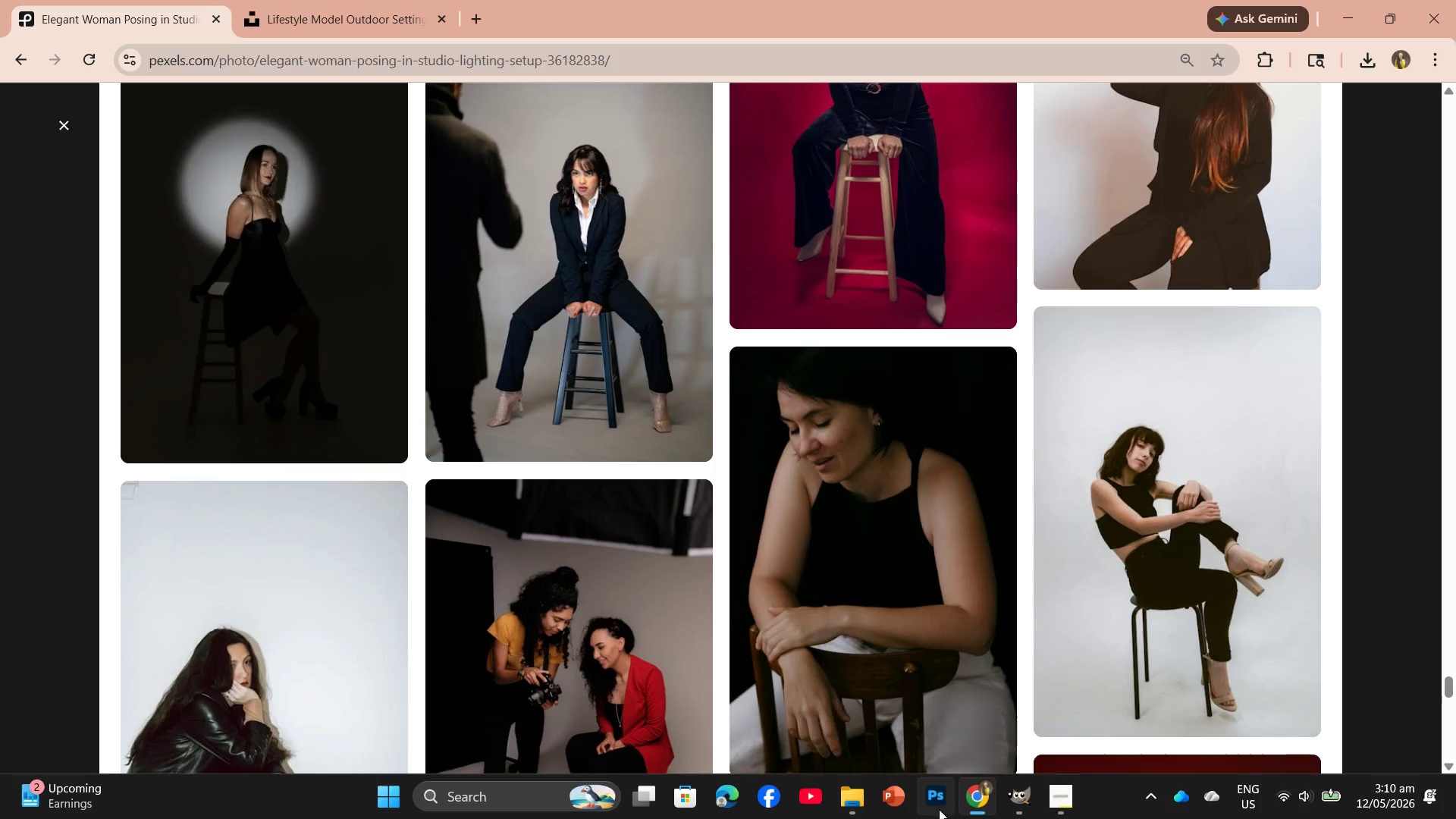 
left_click([863, 814])
 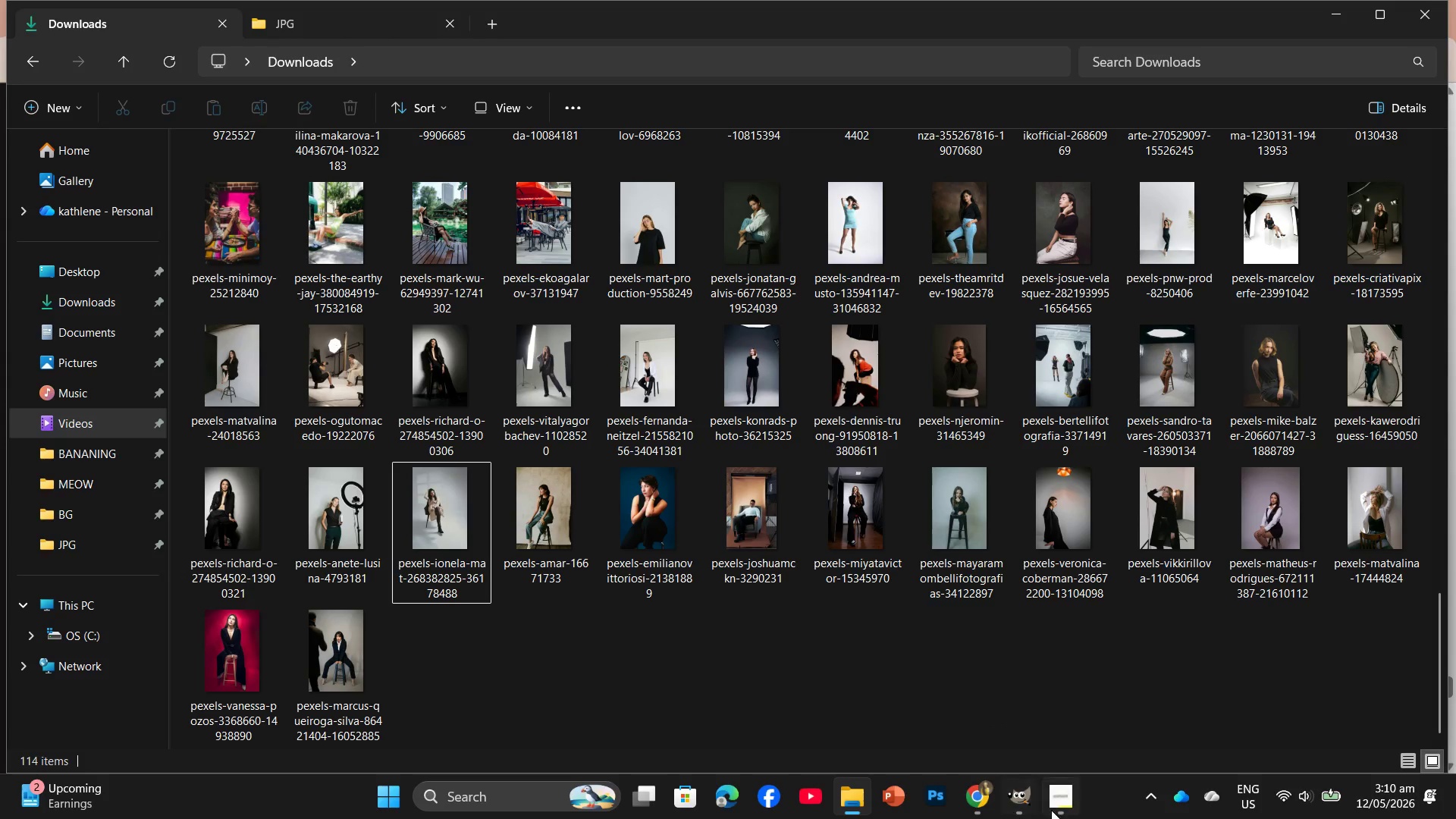 
wait(6.14)
 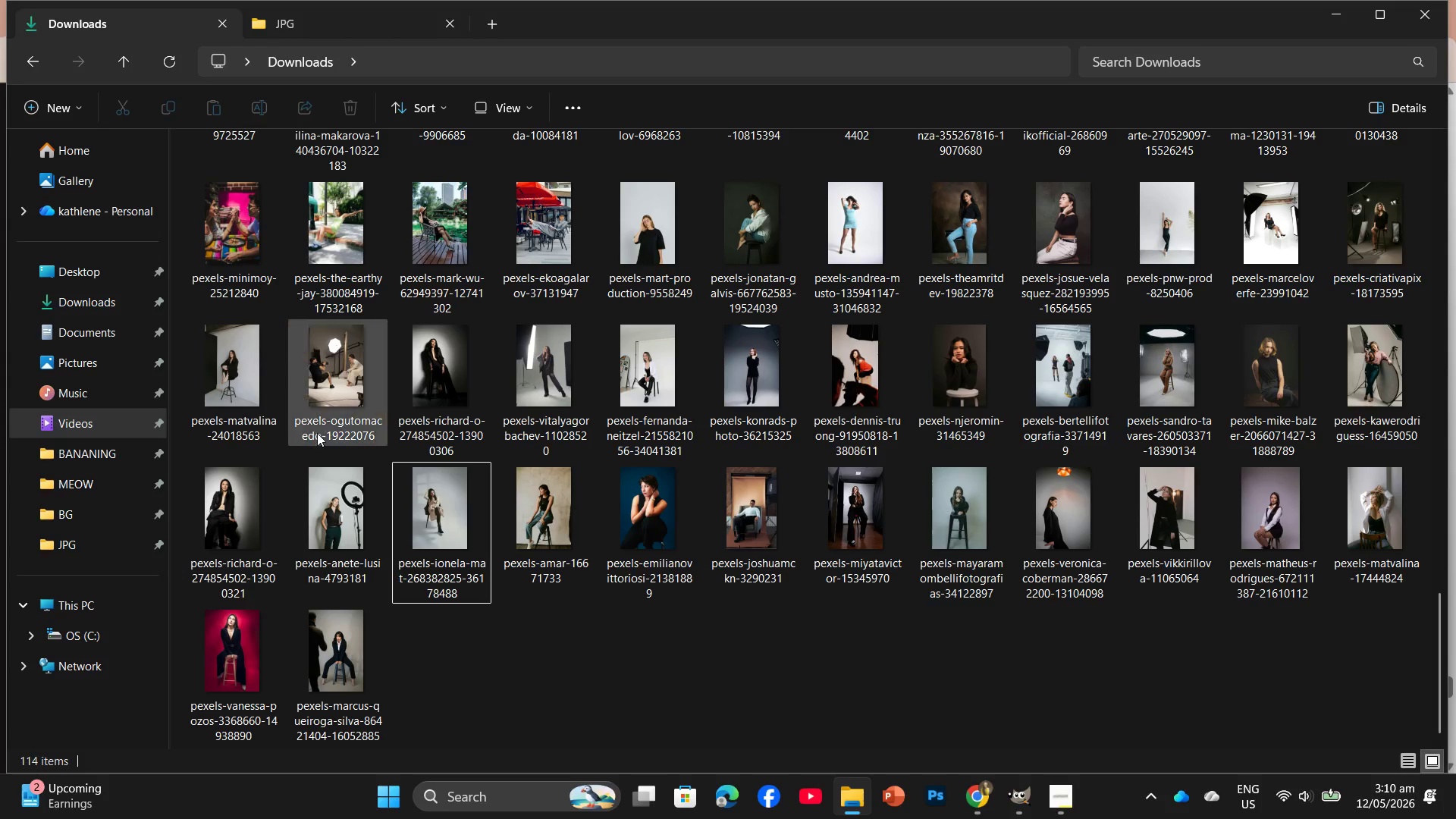 
left_click([1011, 727])
 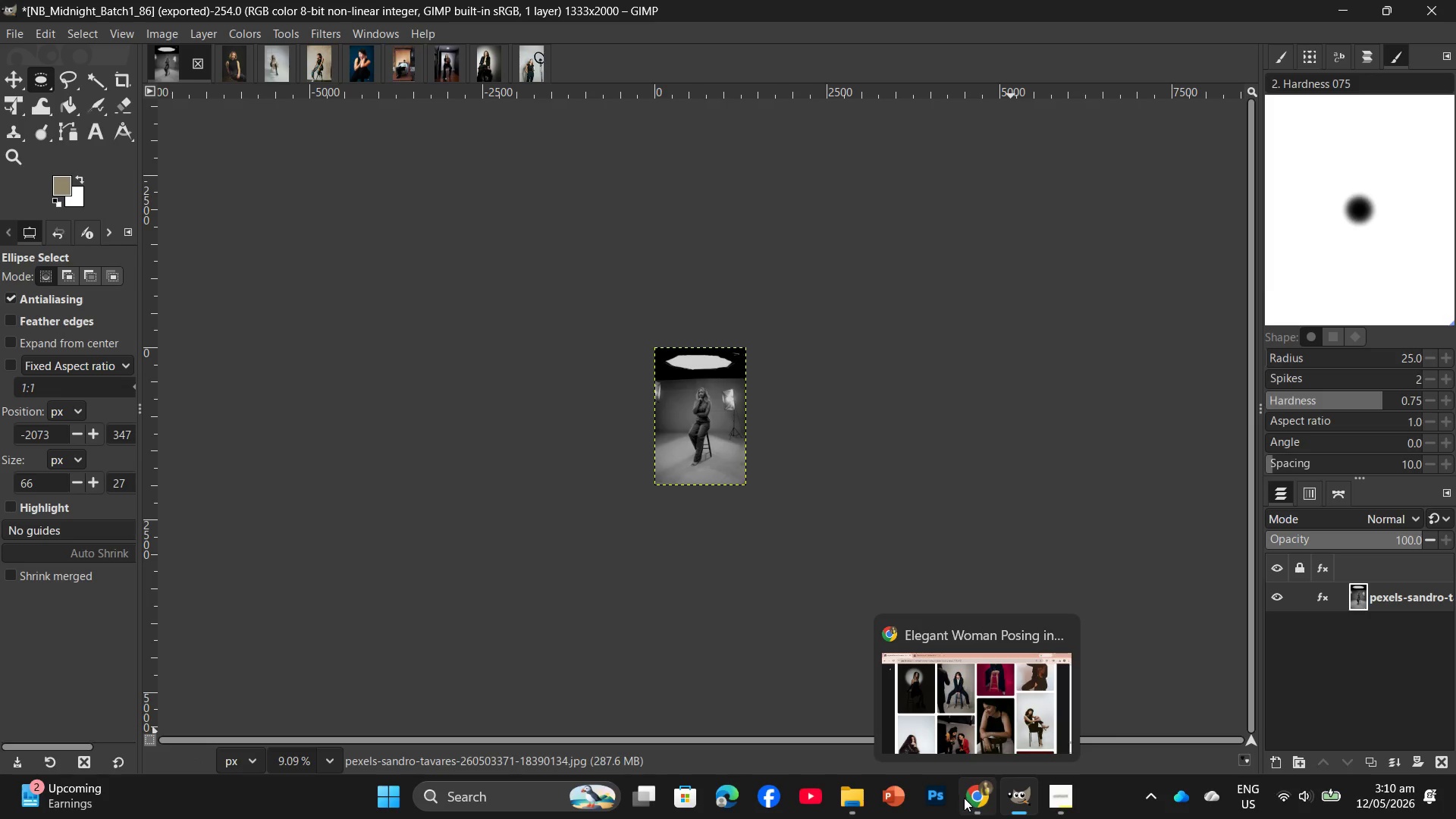 
left_click([869, 748])
 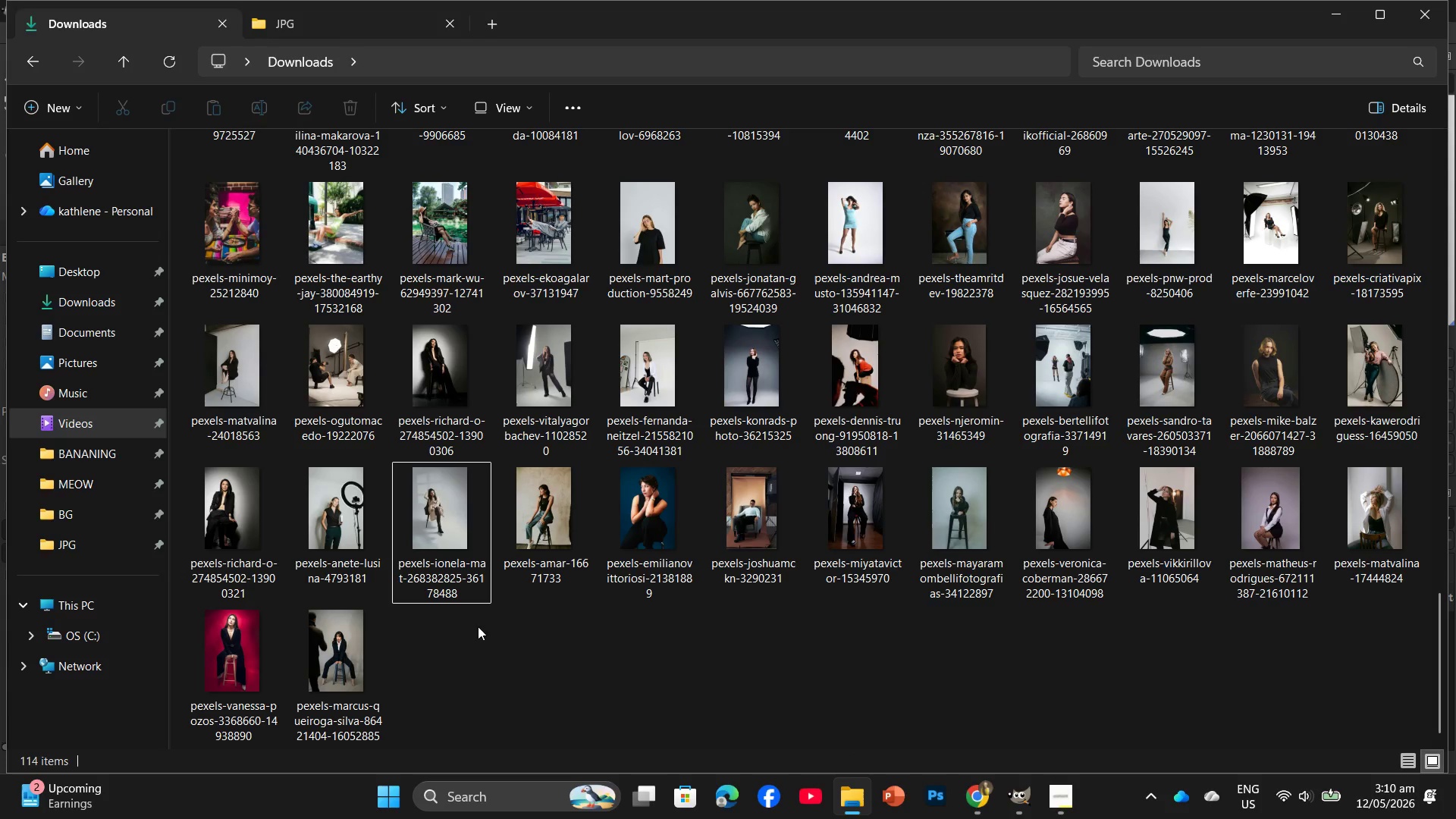 
left_click_drag(start_coordinate=[476, 616], to_coordinate=[1363, 516])
 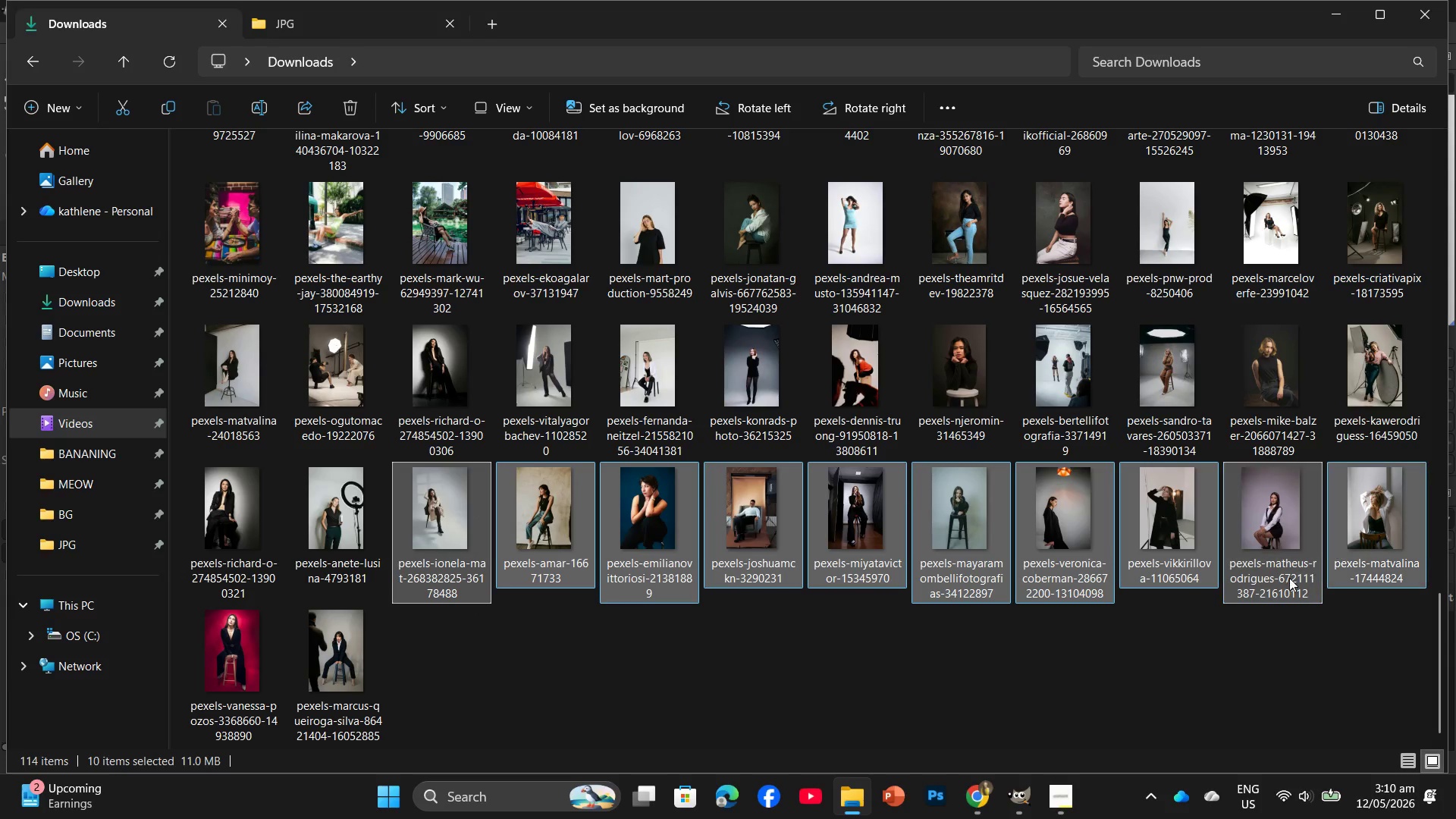 
left_click_drag(start_coordinate=[1175, 574], to_coordinate=[563, 52])
 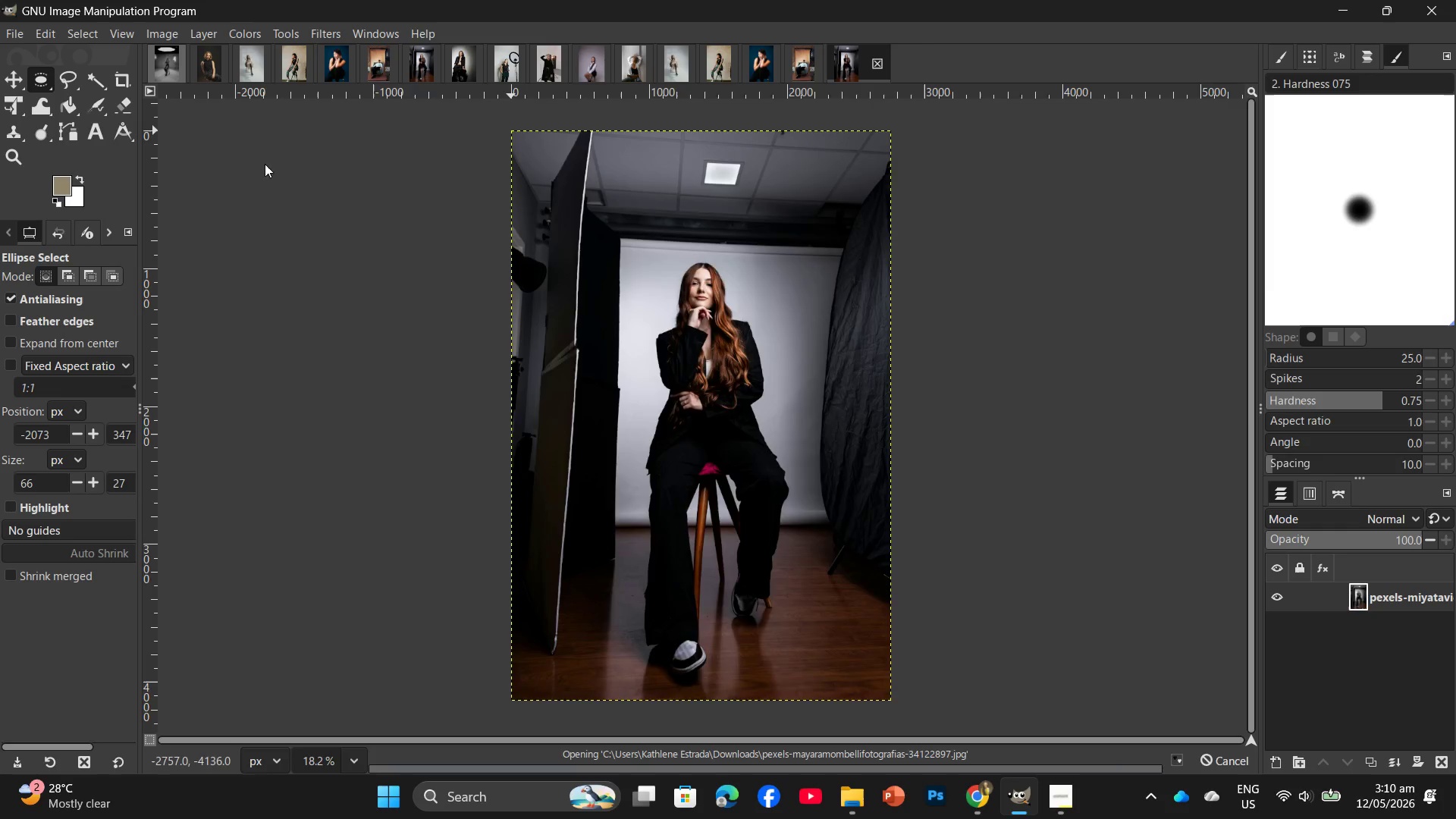 
wait(11.09)
 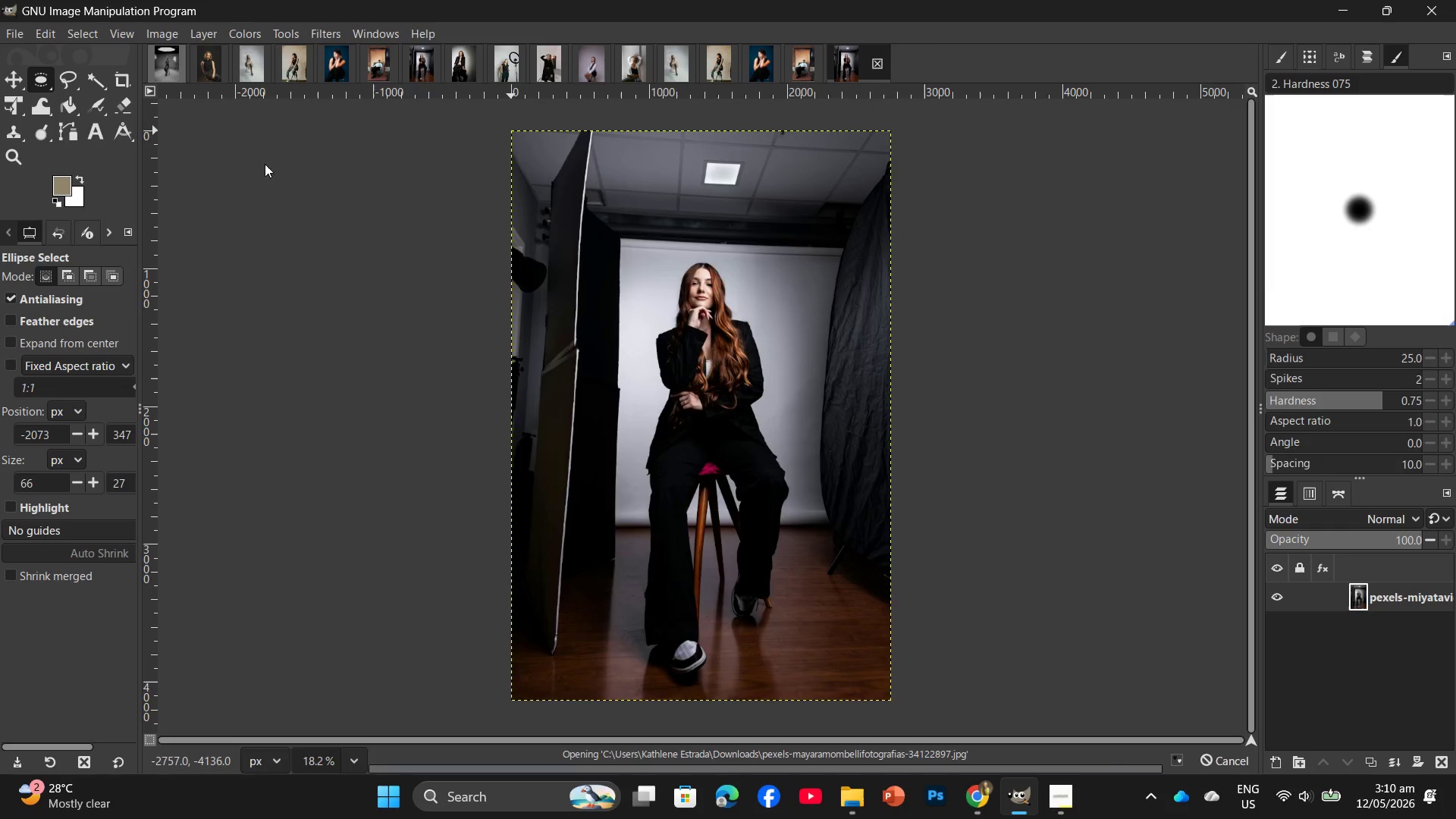 
left_click([687, 74])
 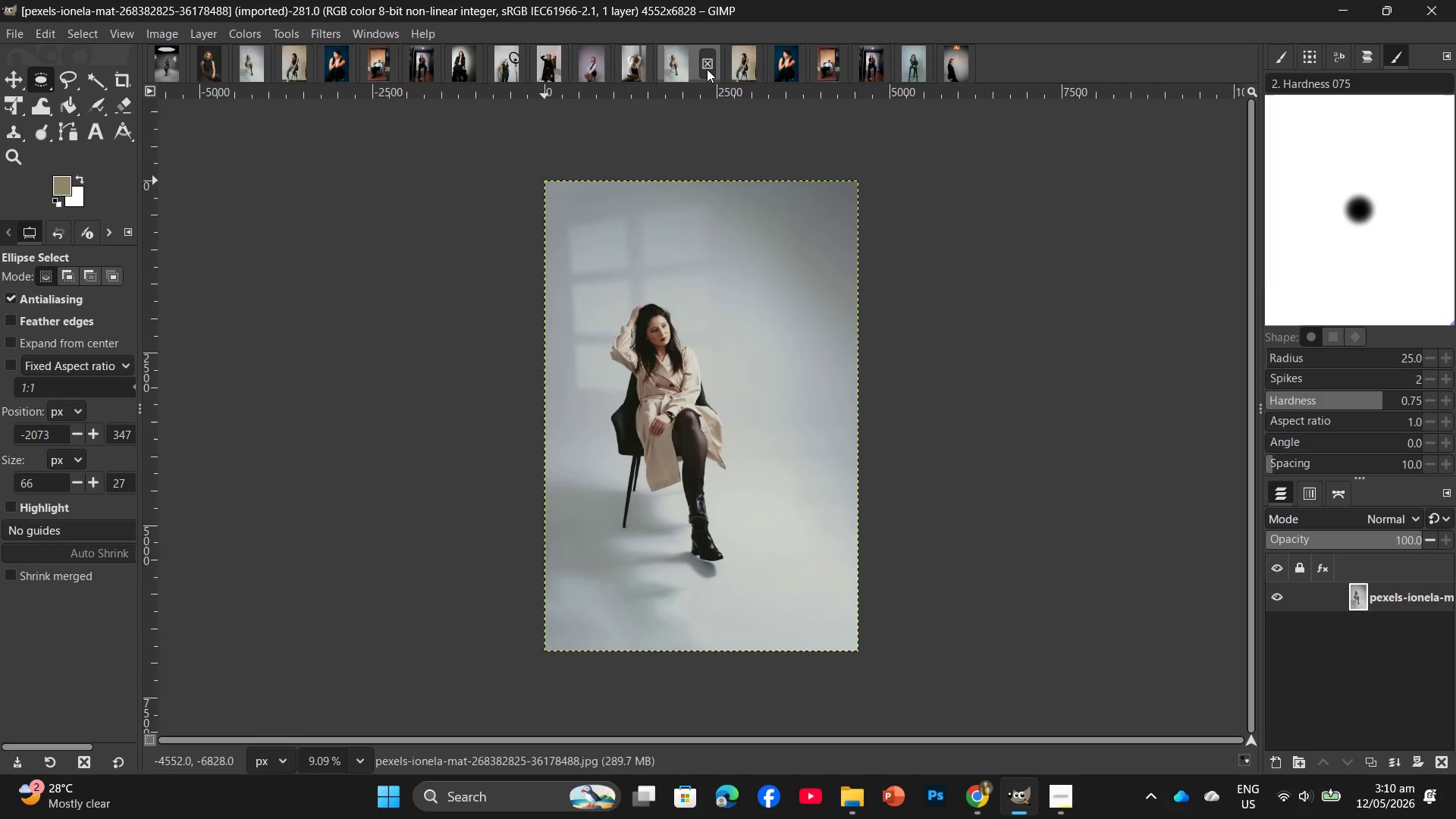 
left_click([707, 69])
 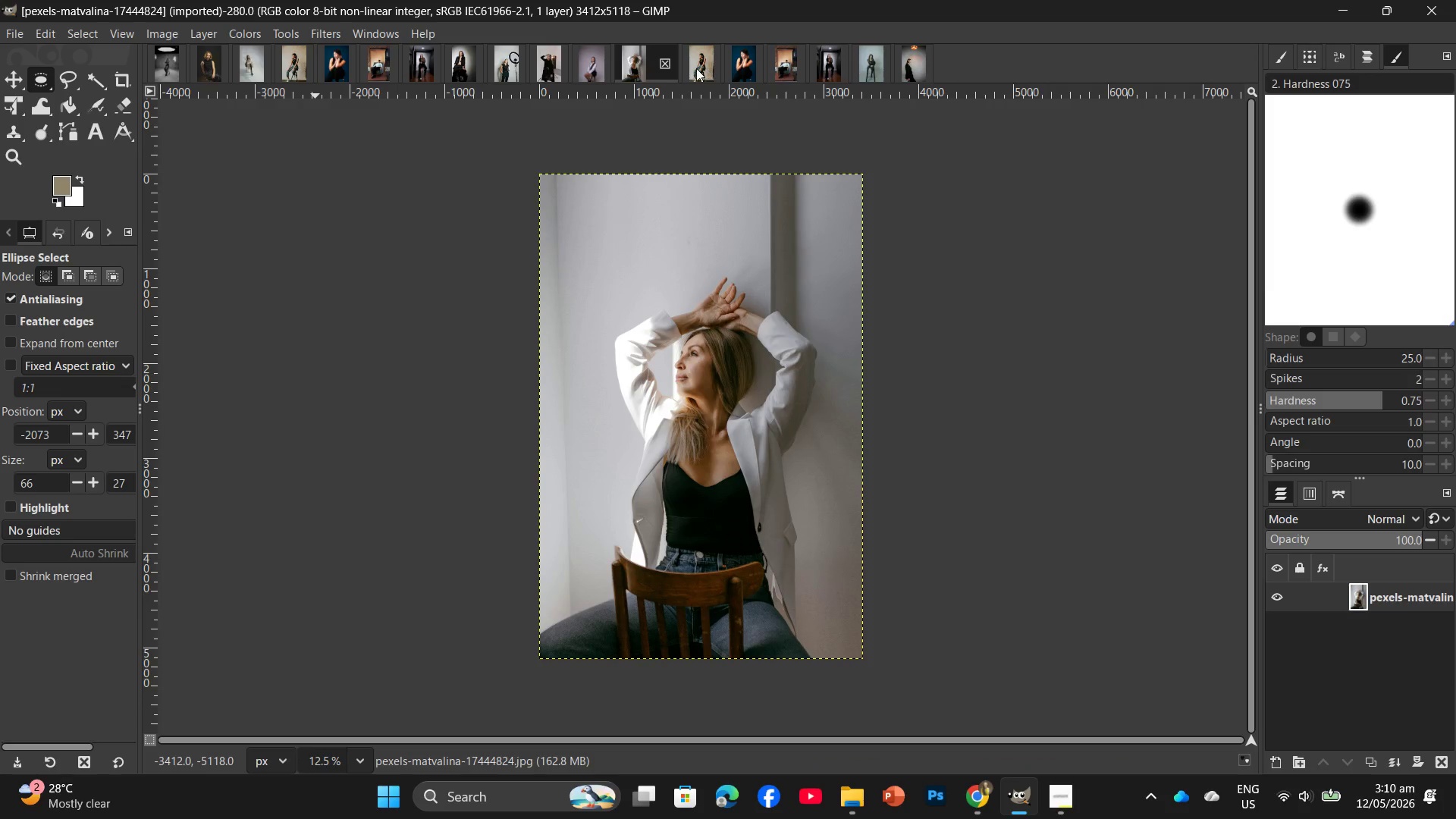 
left_click([701, 59])
 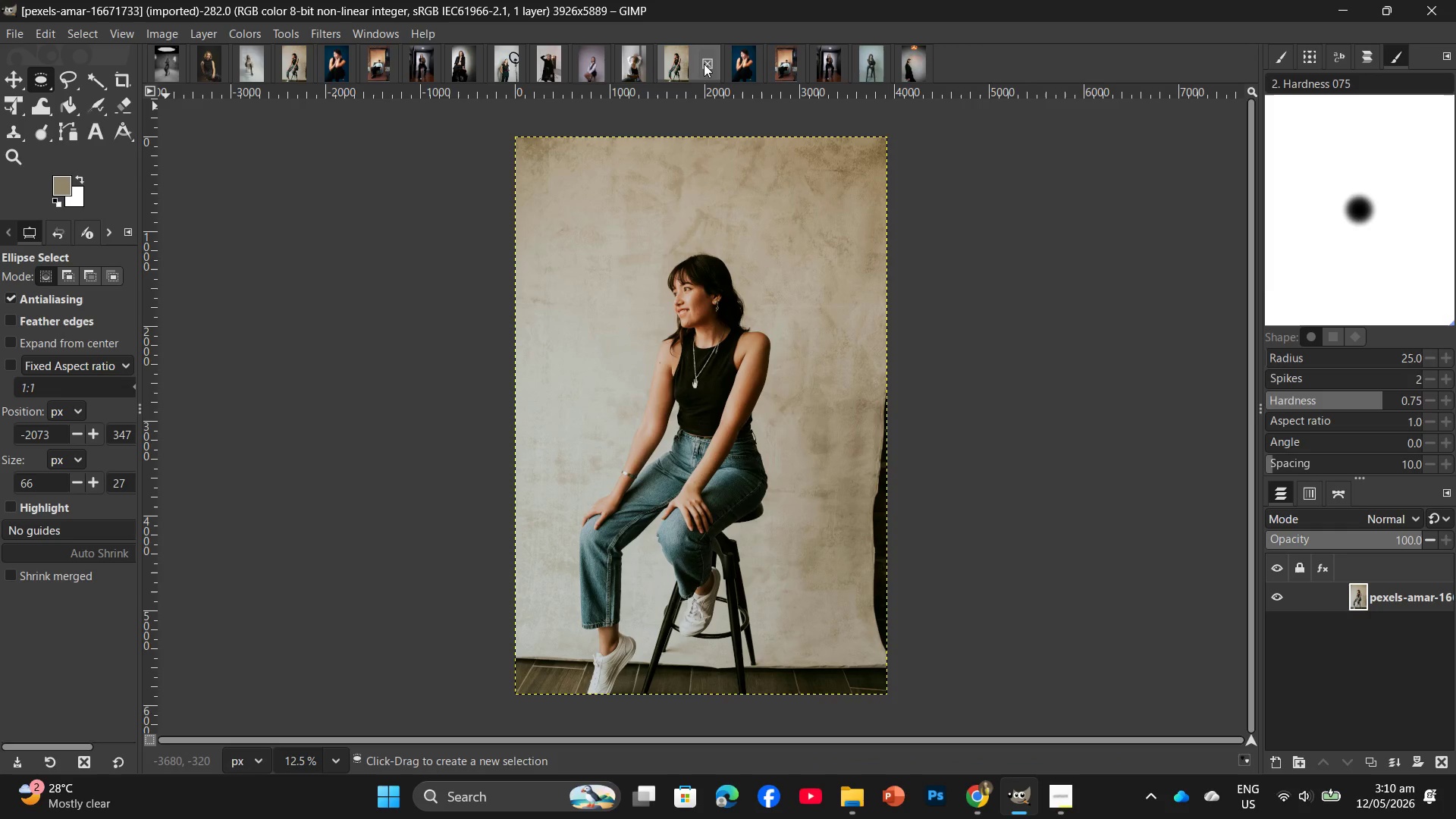 
left_click([702, 62])
 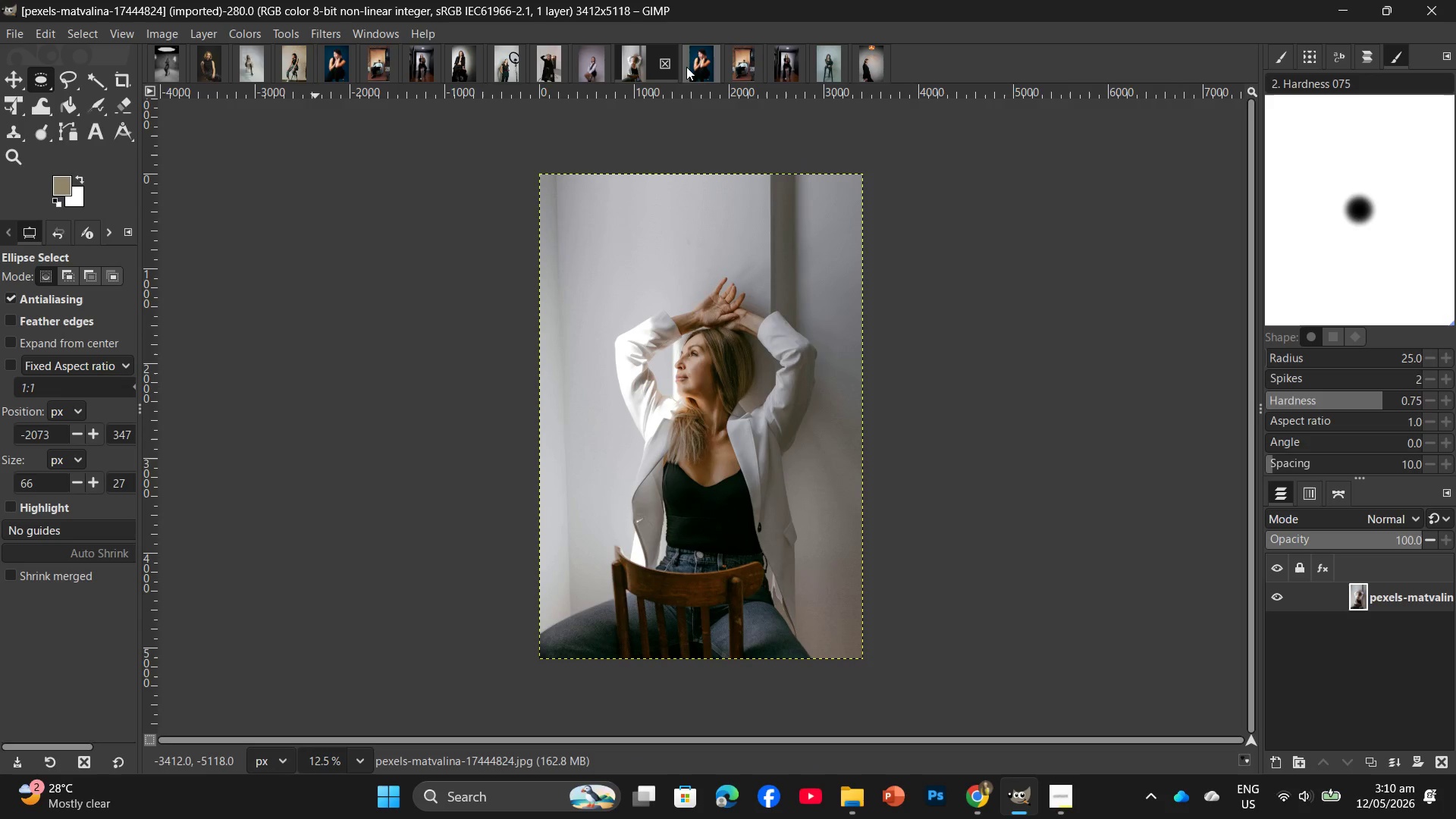 
left_click([691, 65])
 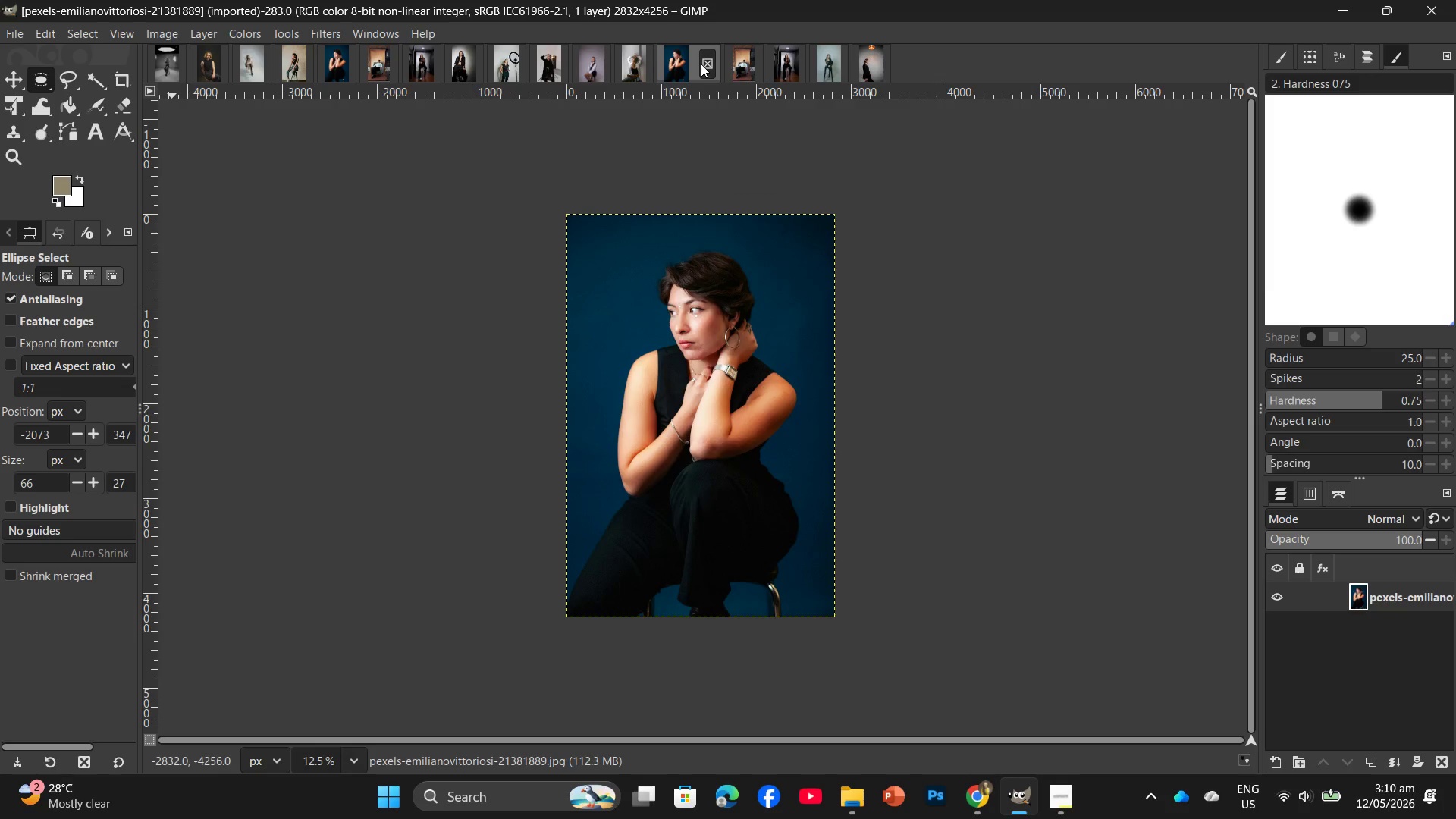 
double_click([701, 64])
 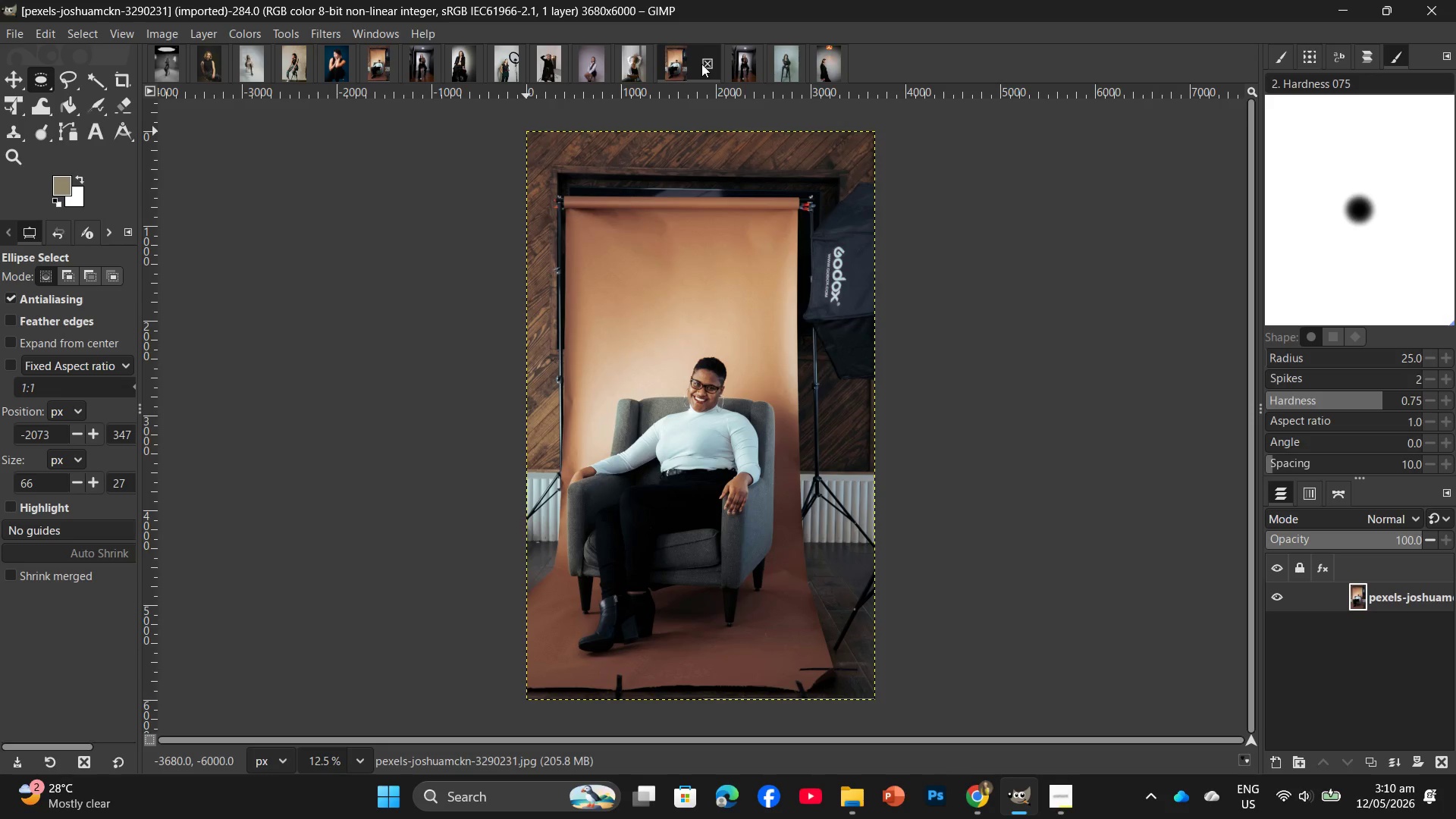 
left_click([701, 64])
 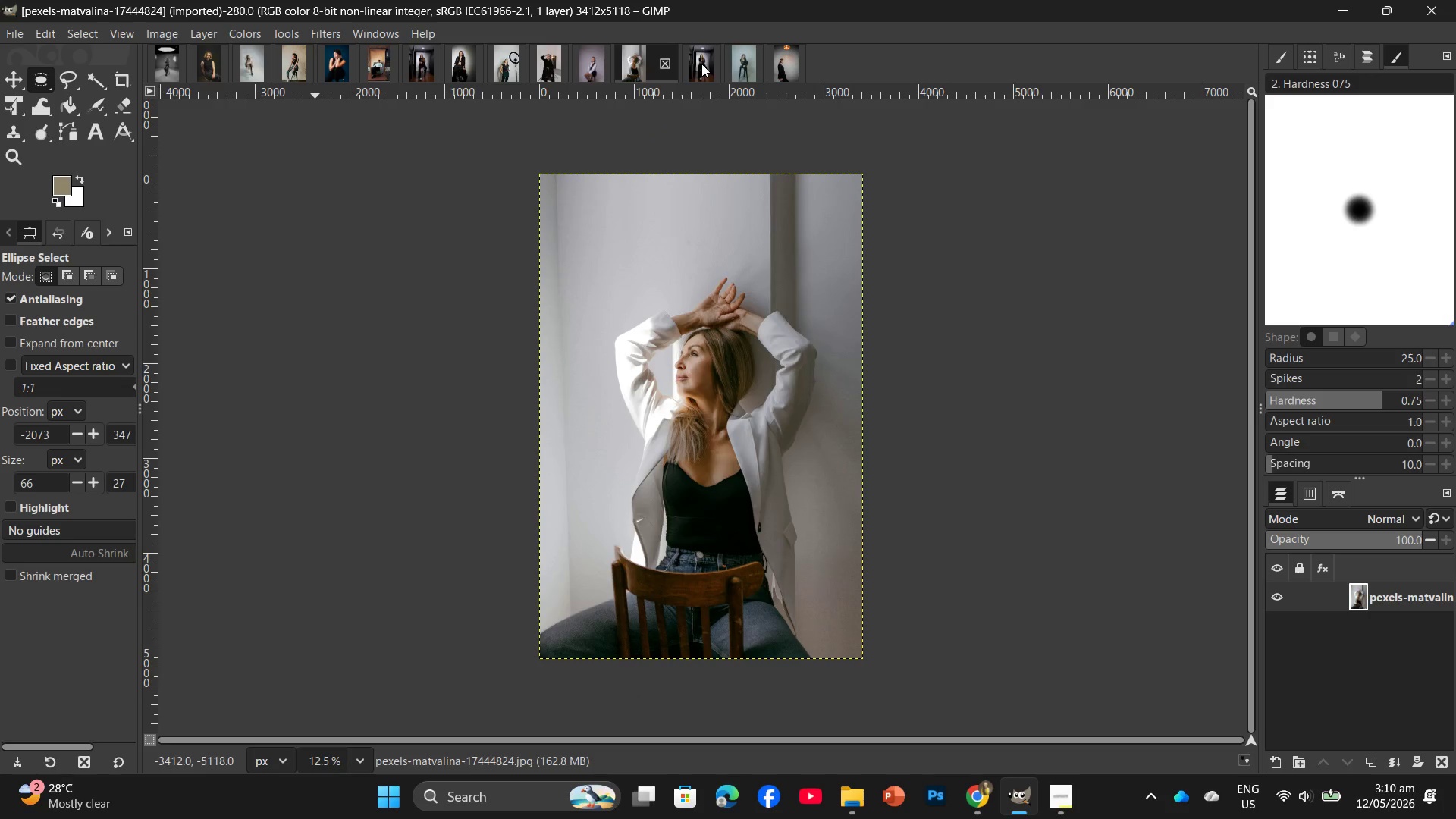 
left_click([701, 64])
 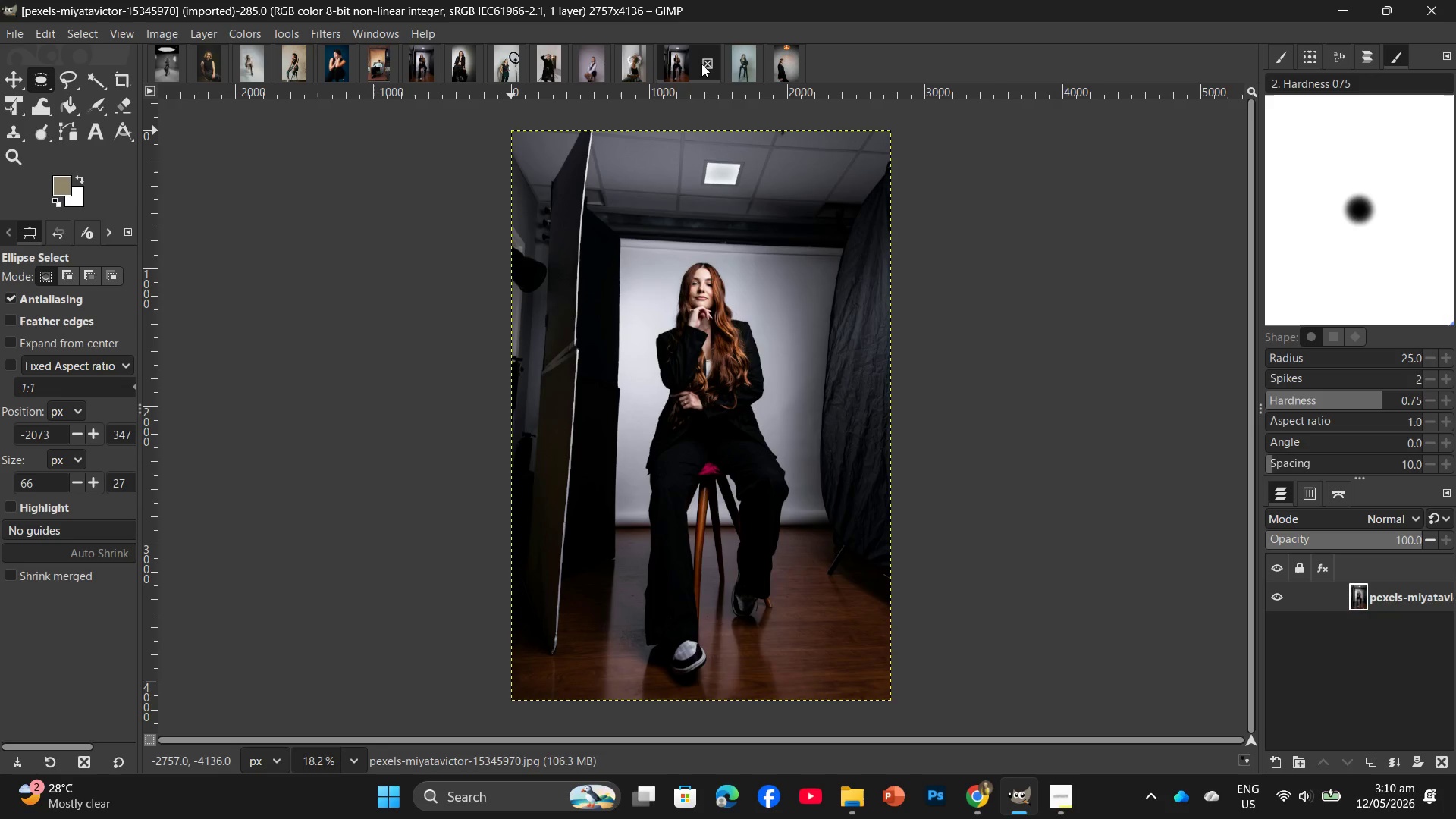 
left_click([701, 64])
 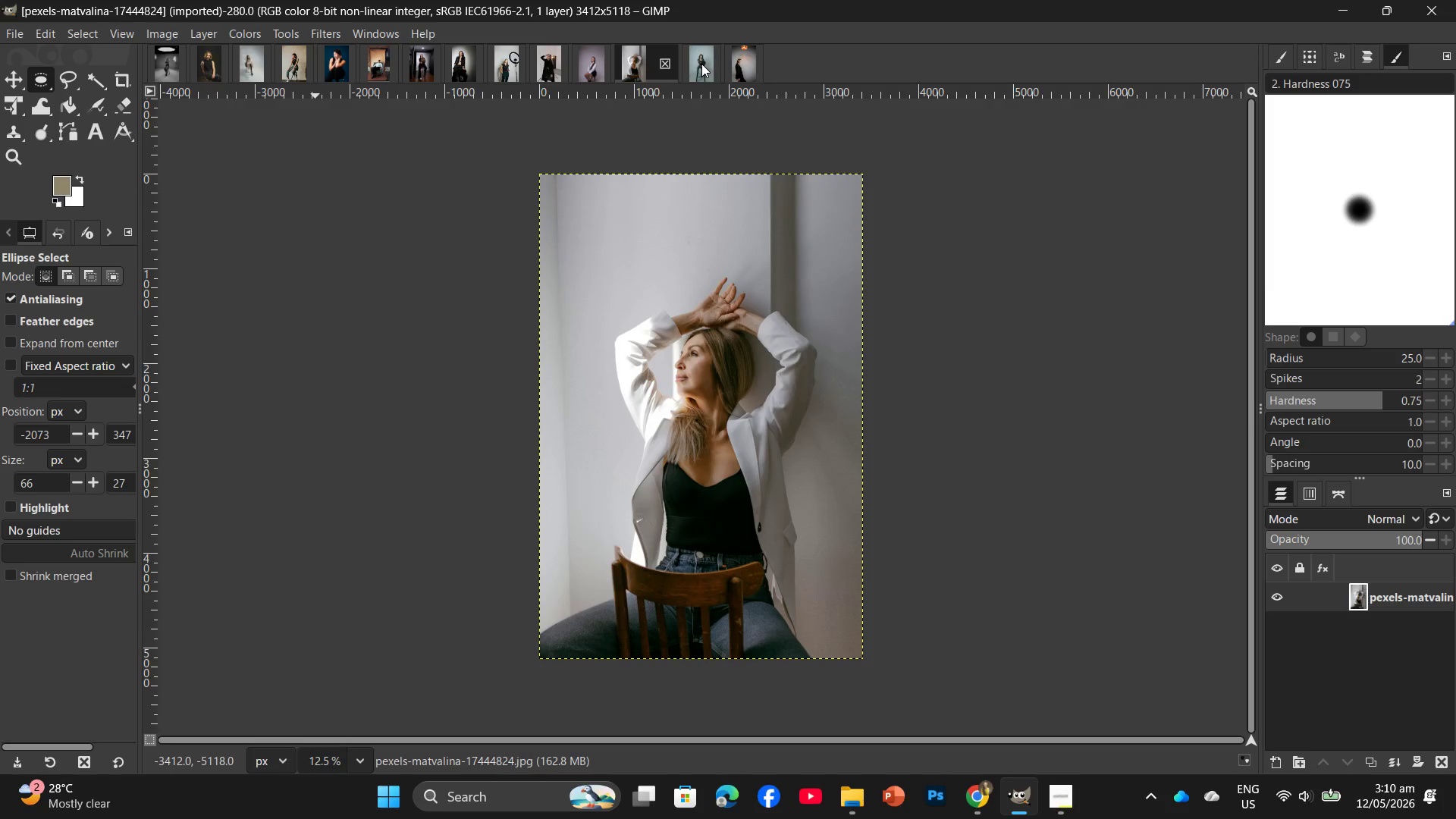 
left_click([701, 64])
 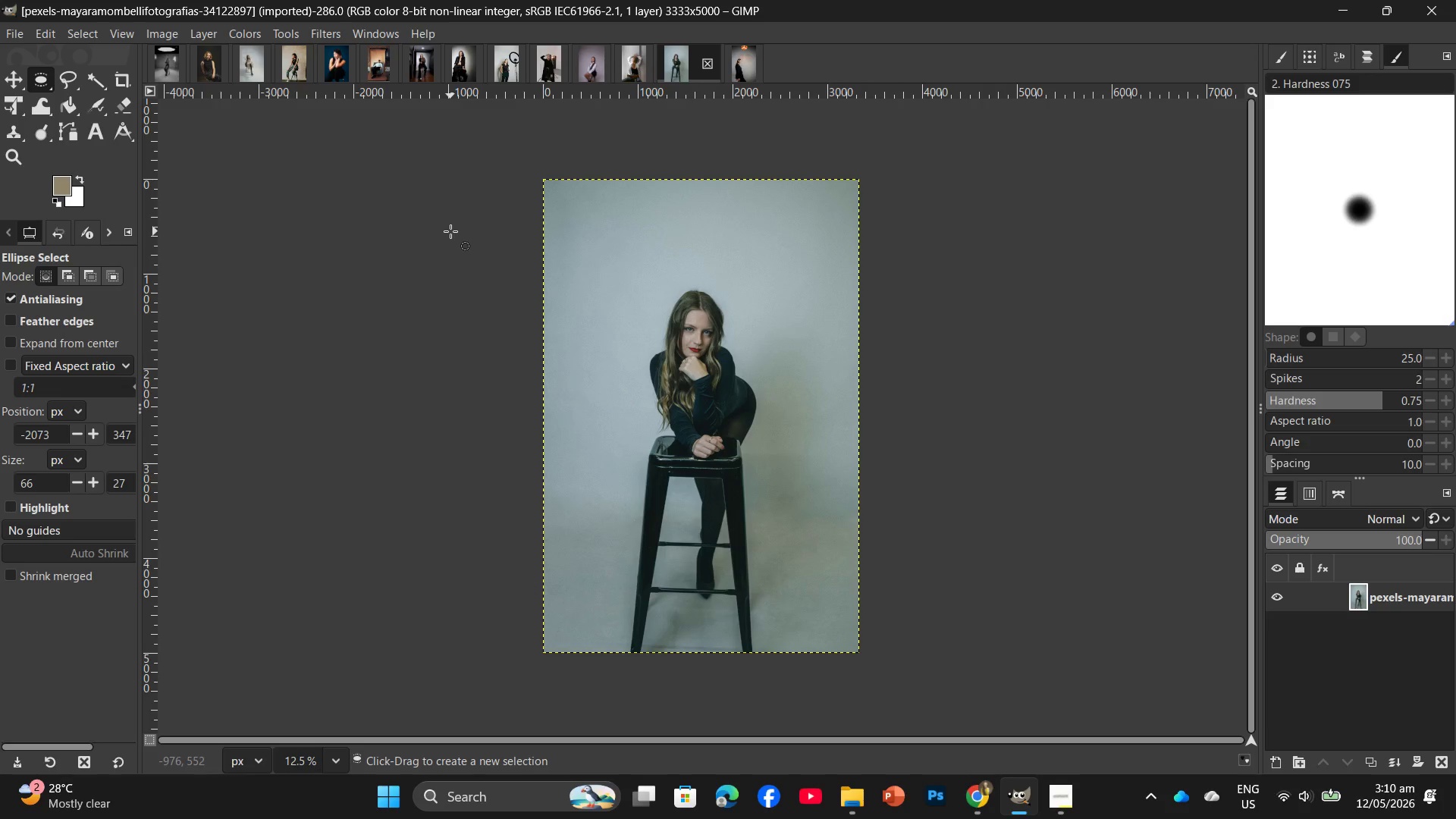 
wait(11.97)
 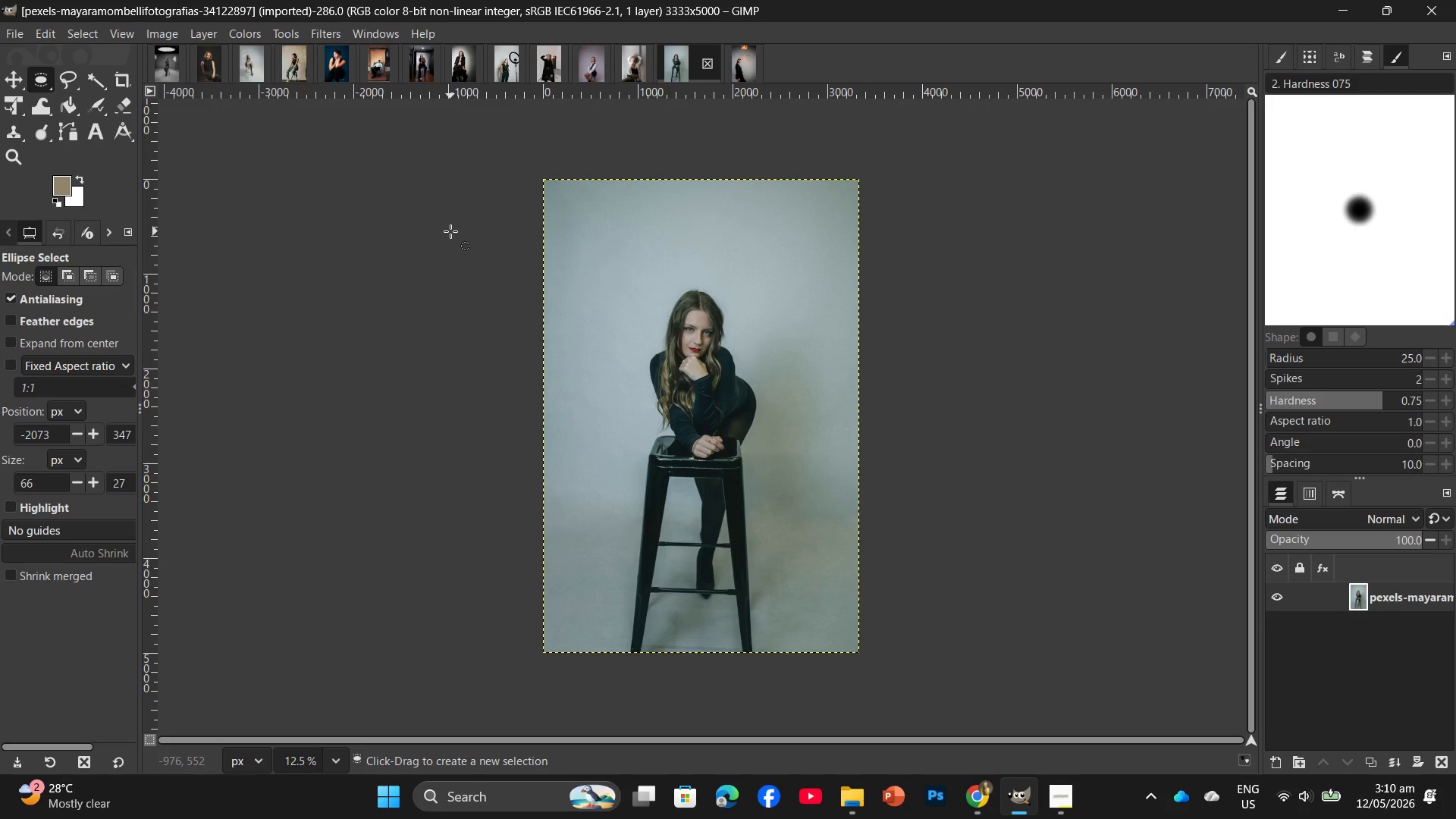 
left_click([849, 727])
 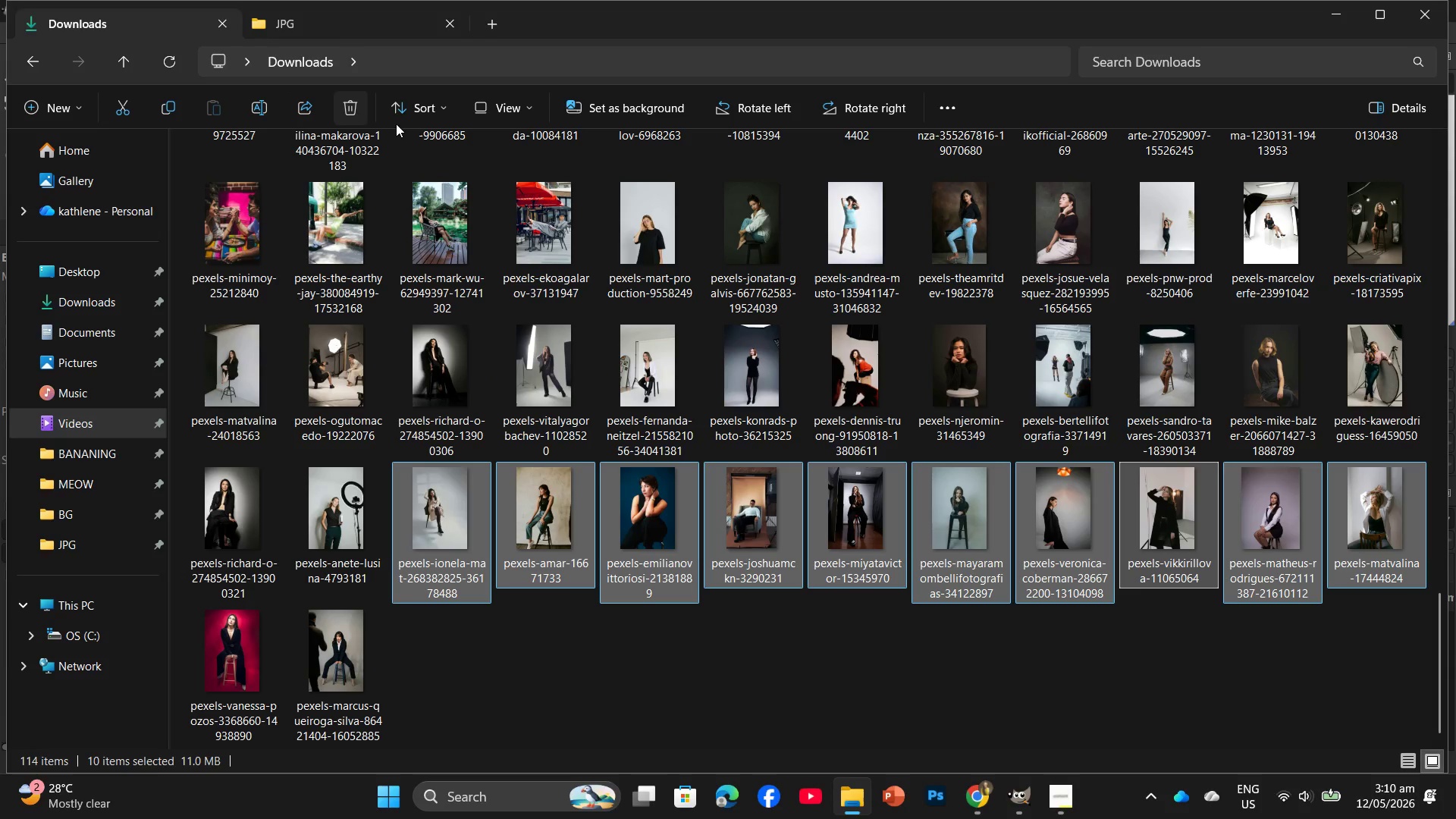 
left_click([446, 120])
 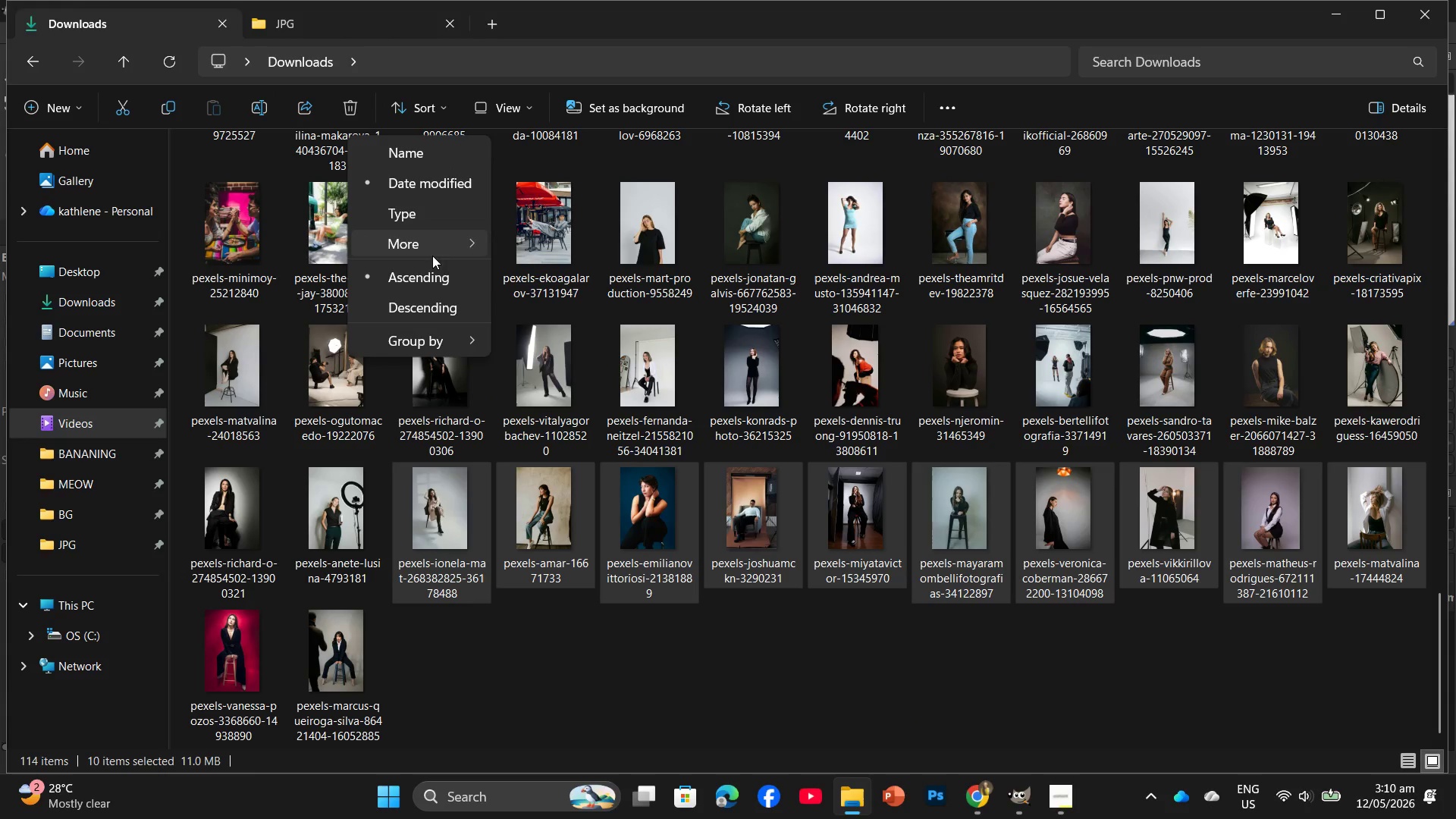 
left_click_drag(start_coordinate=[439, 253], to_coordinate=[448, 188])
 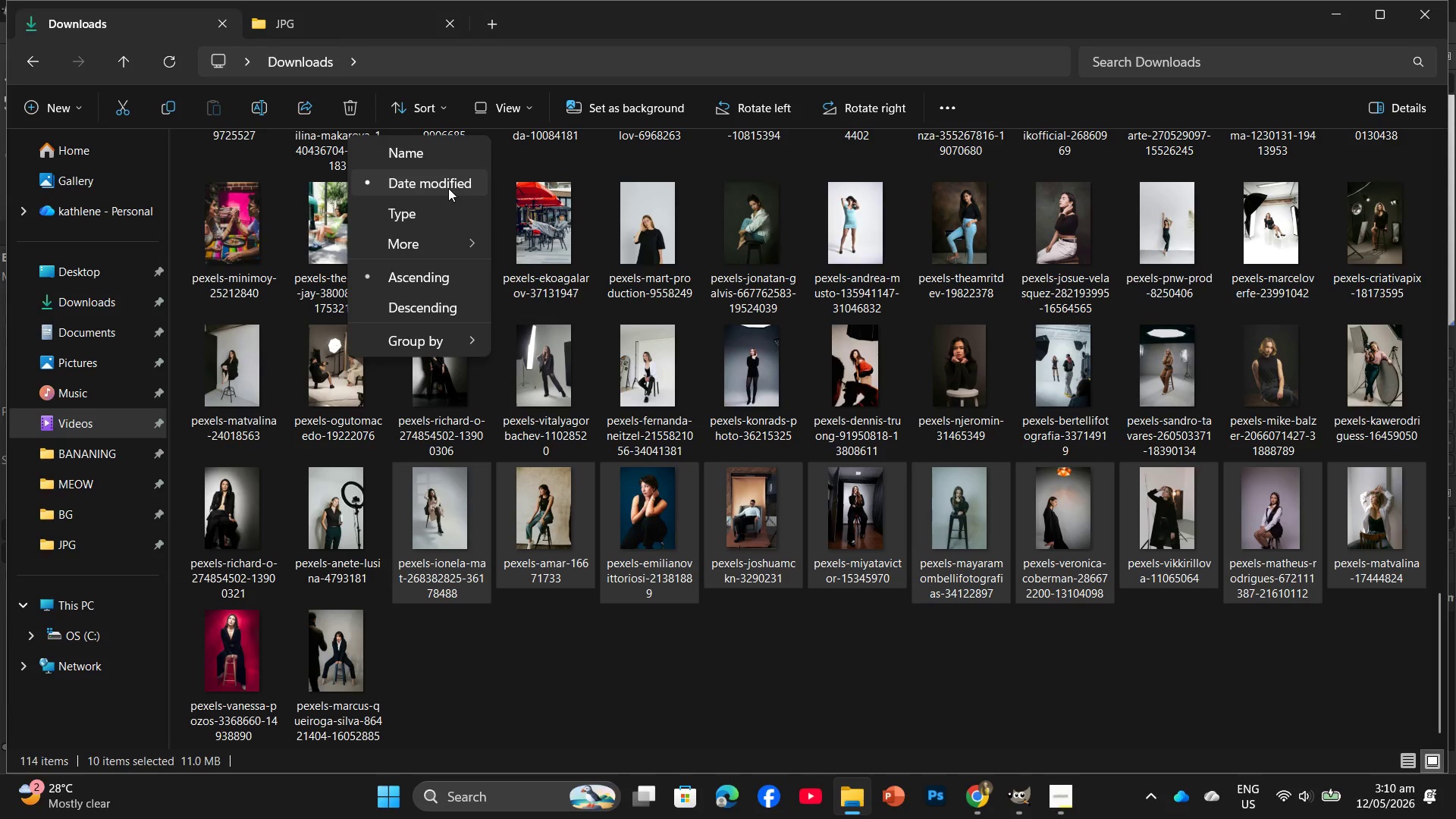 
left_click([448, 188])
 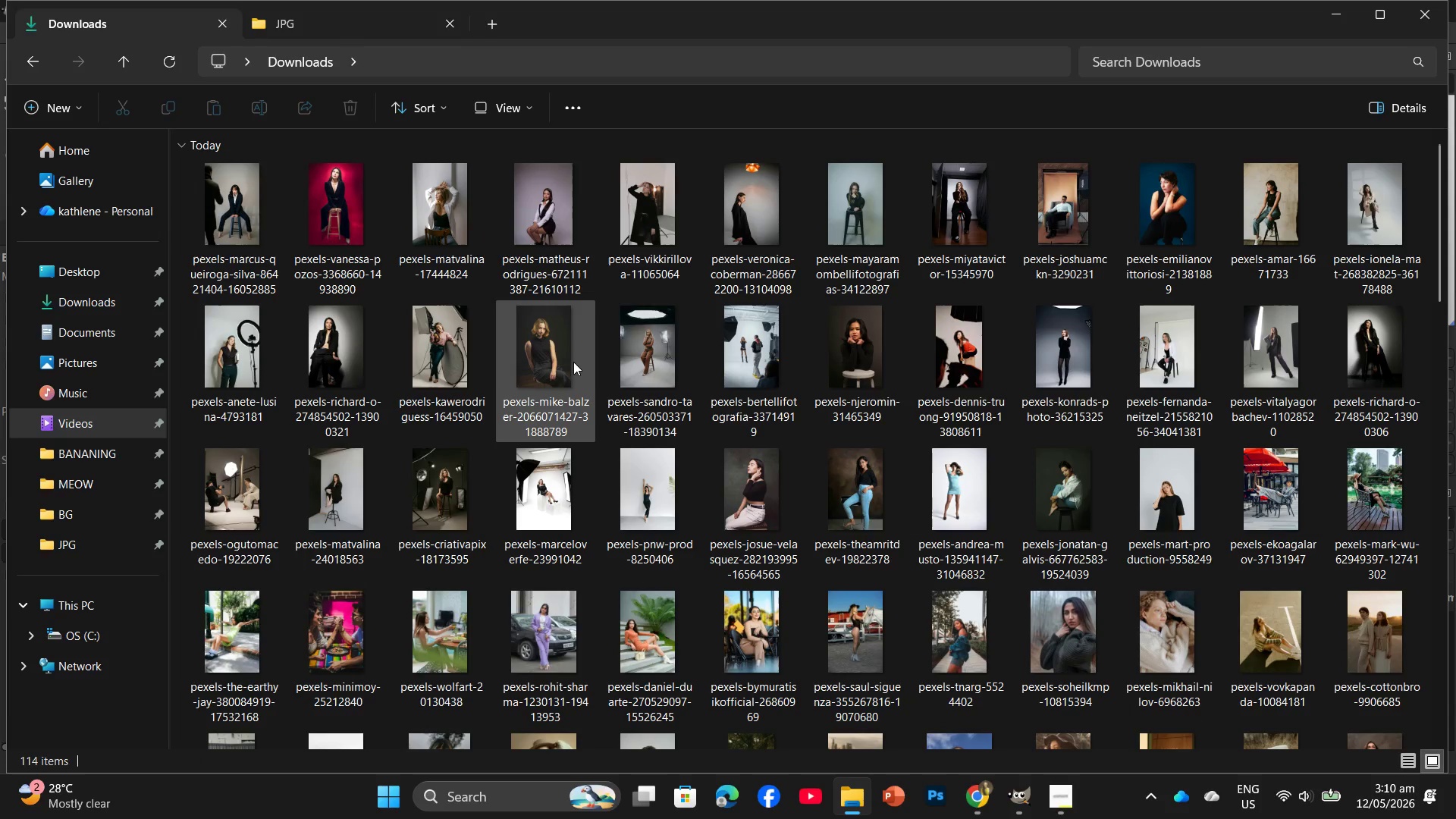 
scroll: coordinate [599, 318], scroll_direction: up, amount: 5.0
 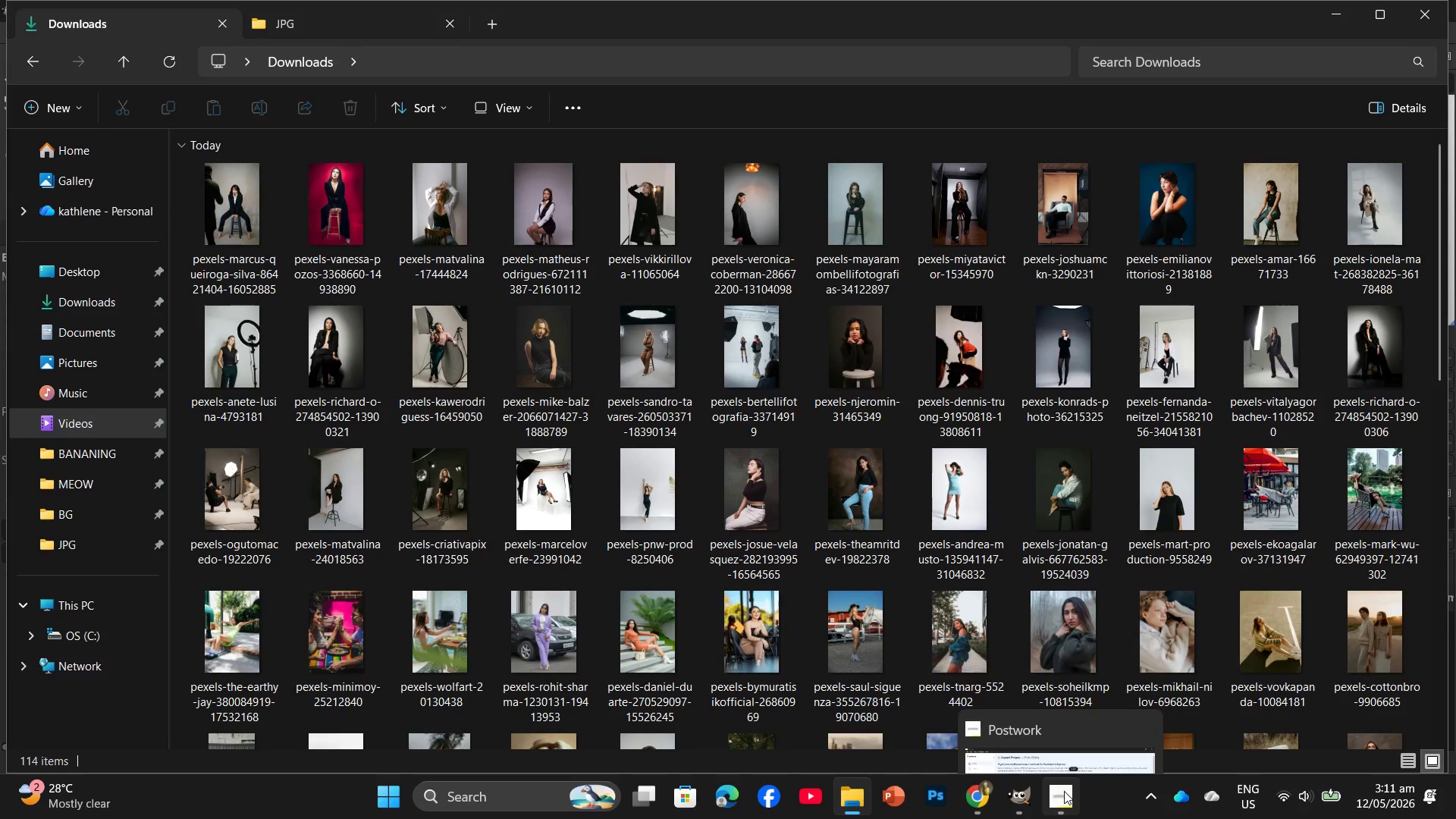 
left_click([1004, 786])
 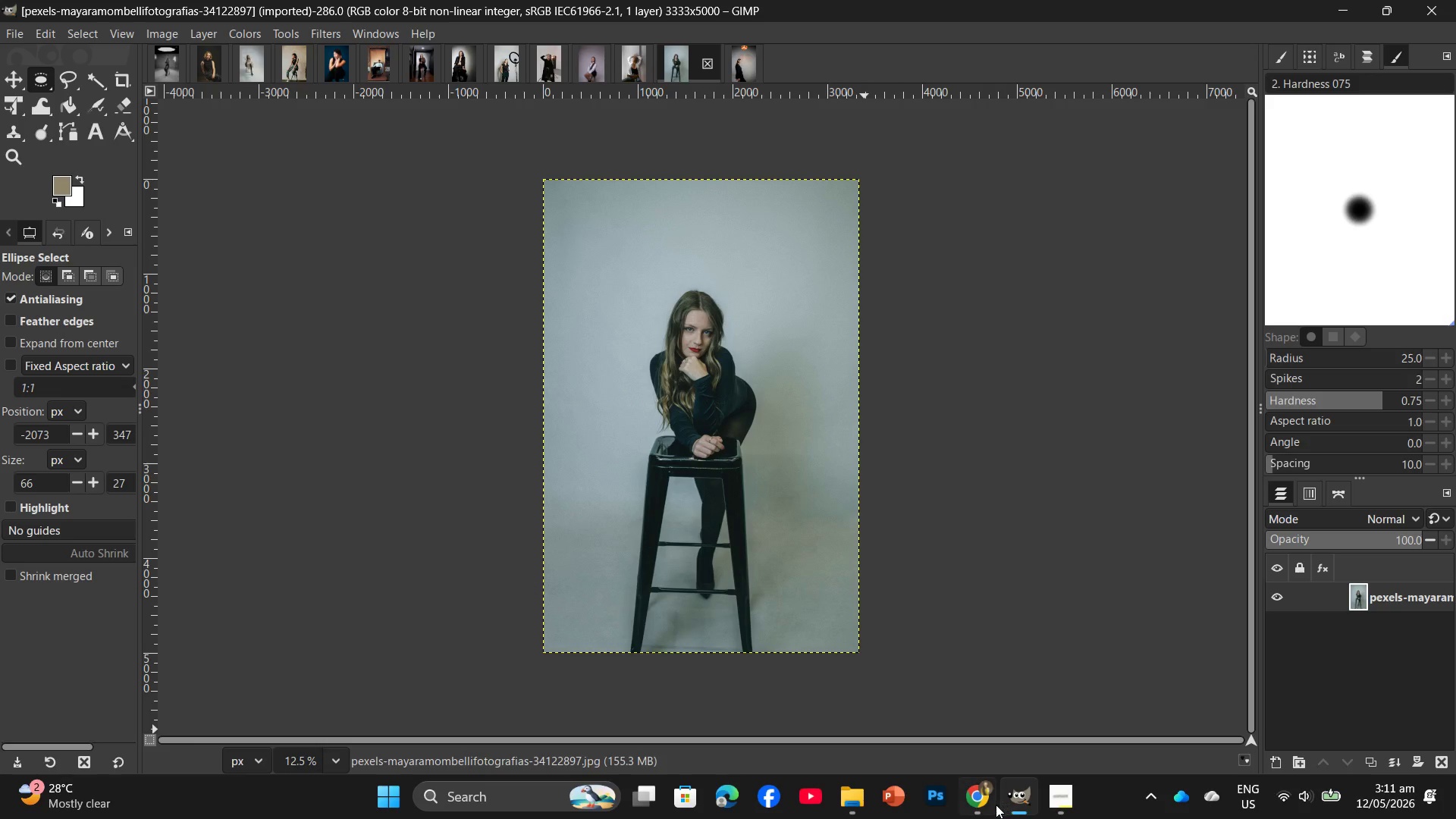 
left_click([970, 805])
 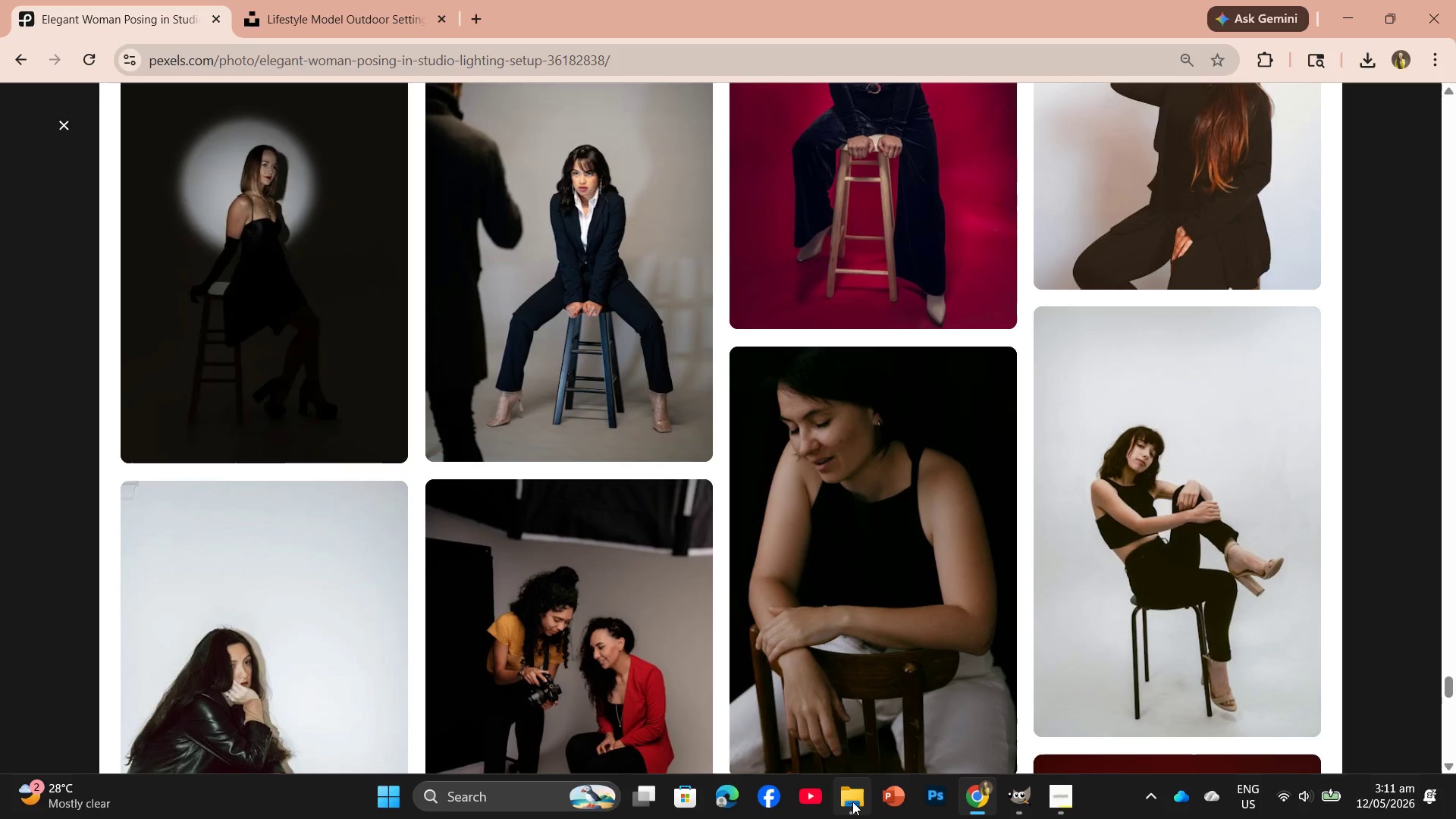 
left_click([846, 800])
 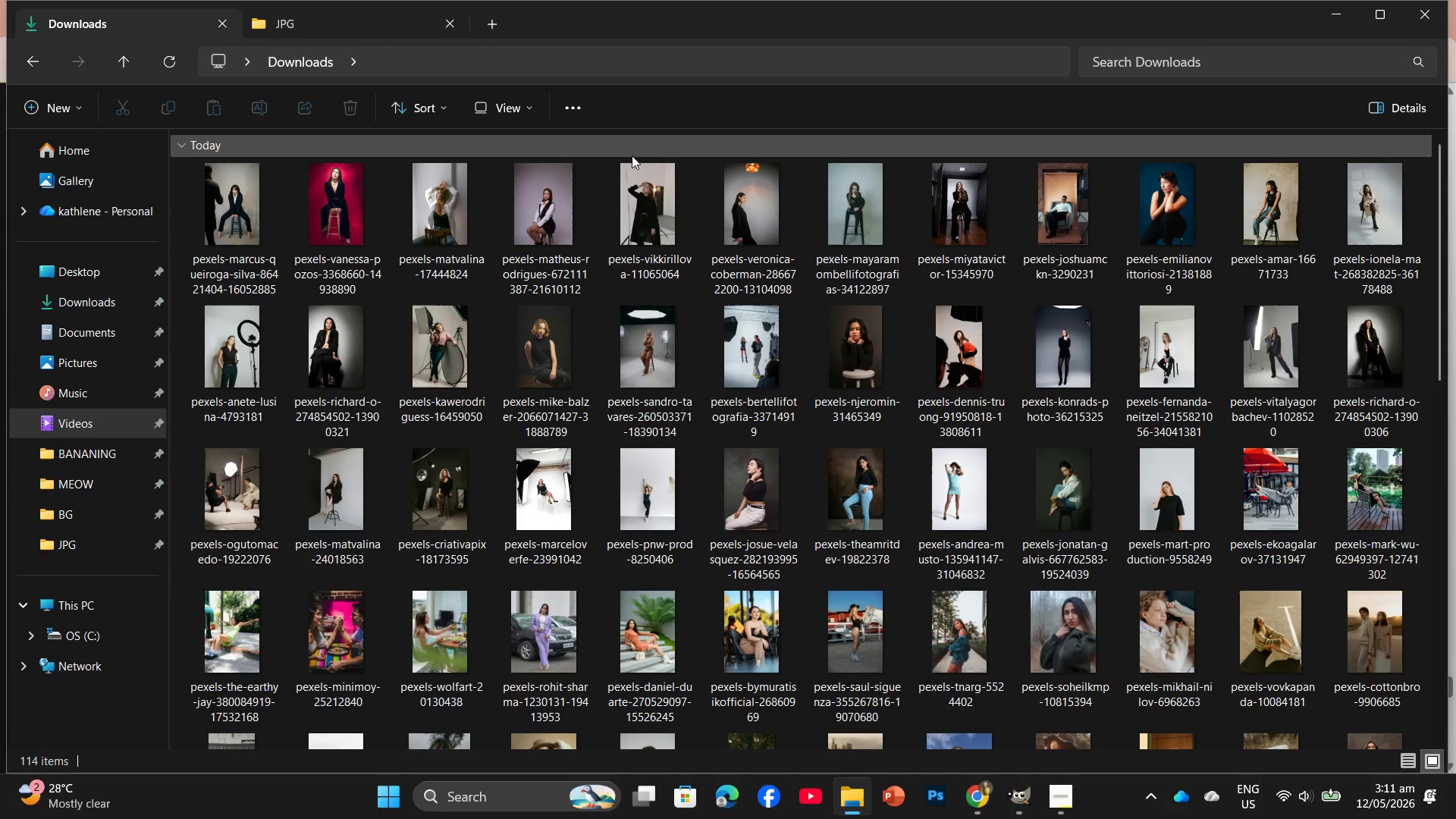 
left_click_drag(start_coordinate=[645, 275], to_coordinate=[398, 267])
 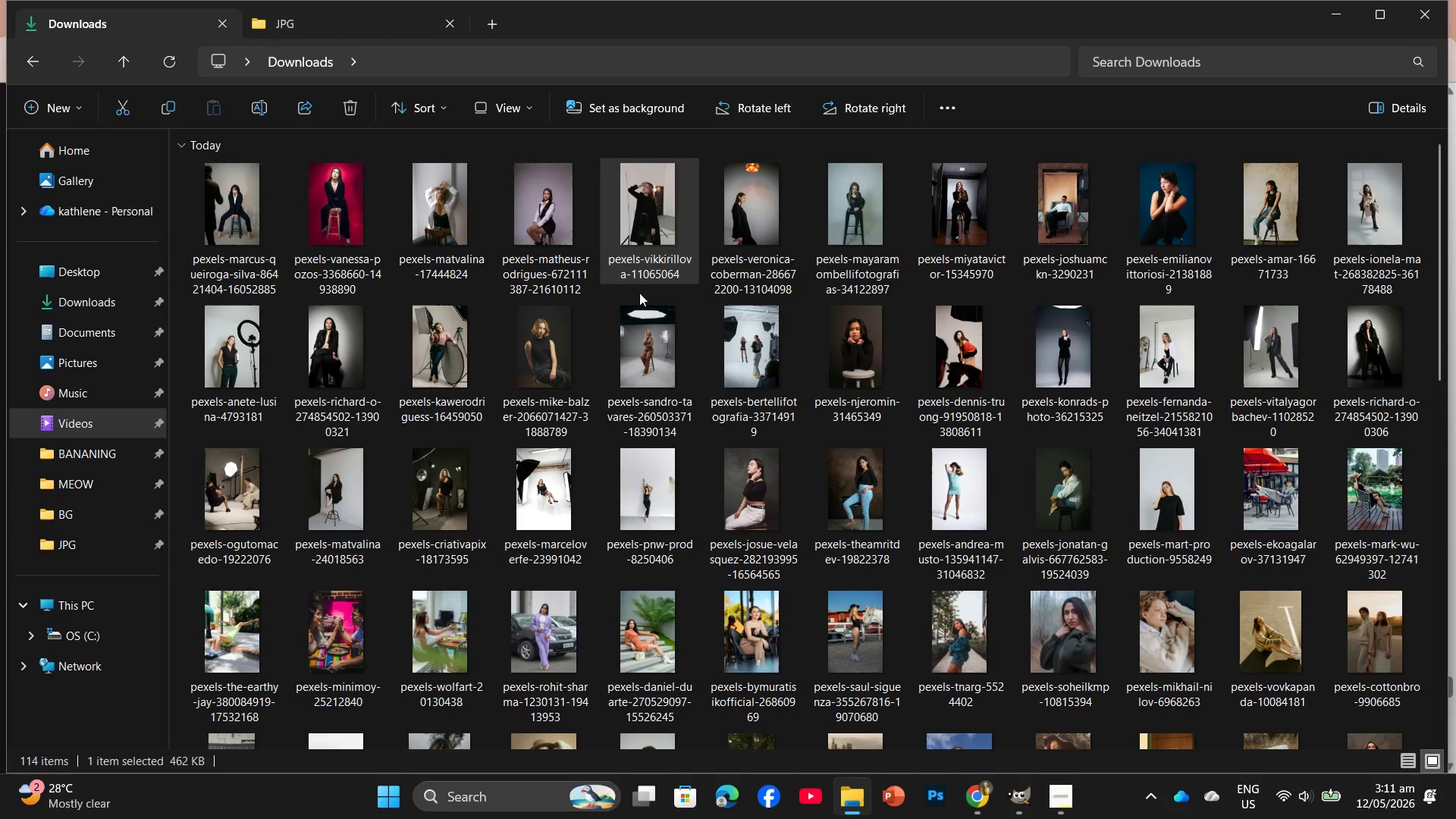 
left_click_drag(start_coordinate=[639, 293], to_coordinate=[231, 262])
 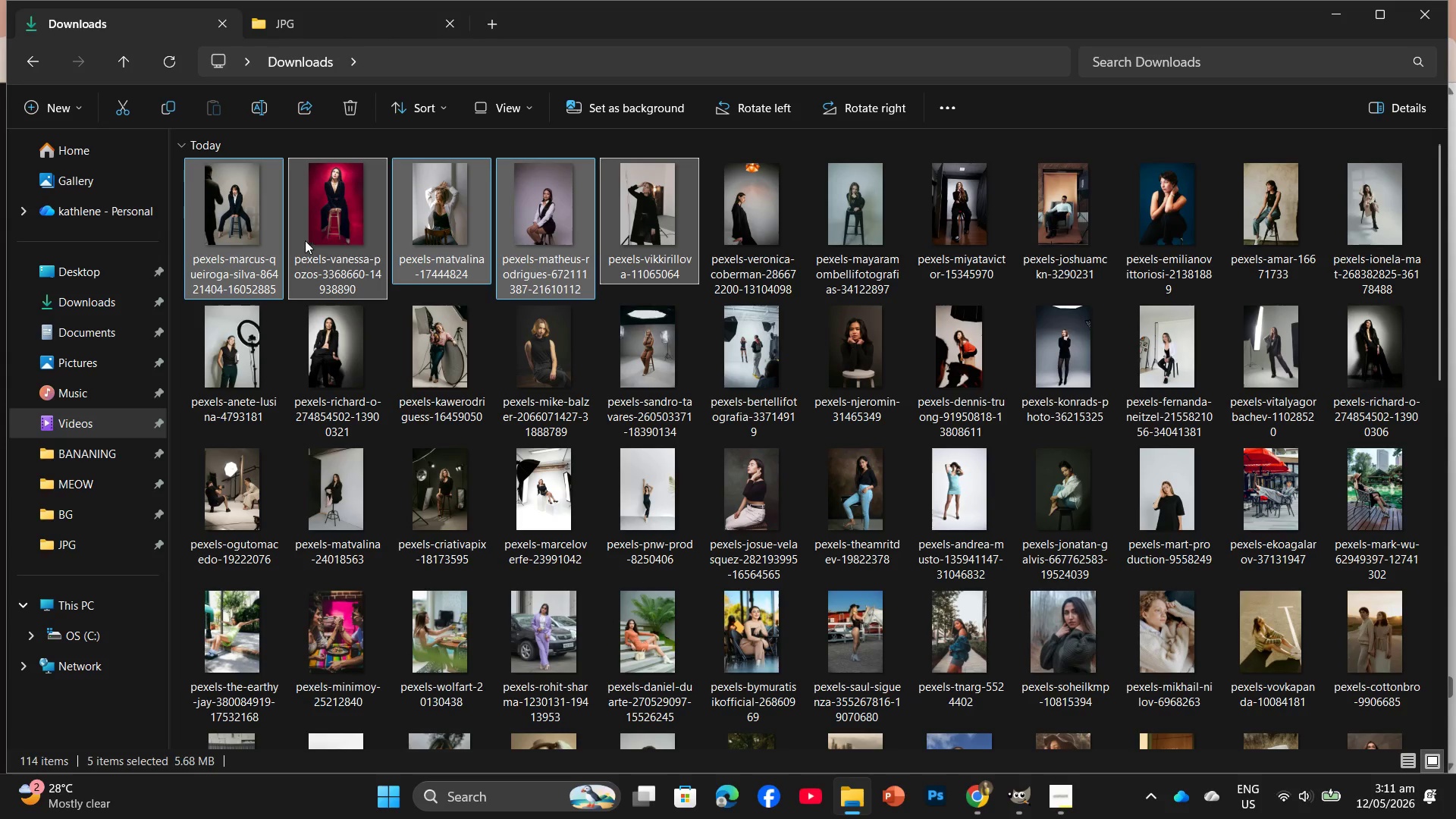 
left_click_drag(start_coordinate=[325, 258], to_coordinate=[805, 52])
 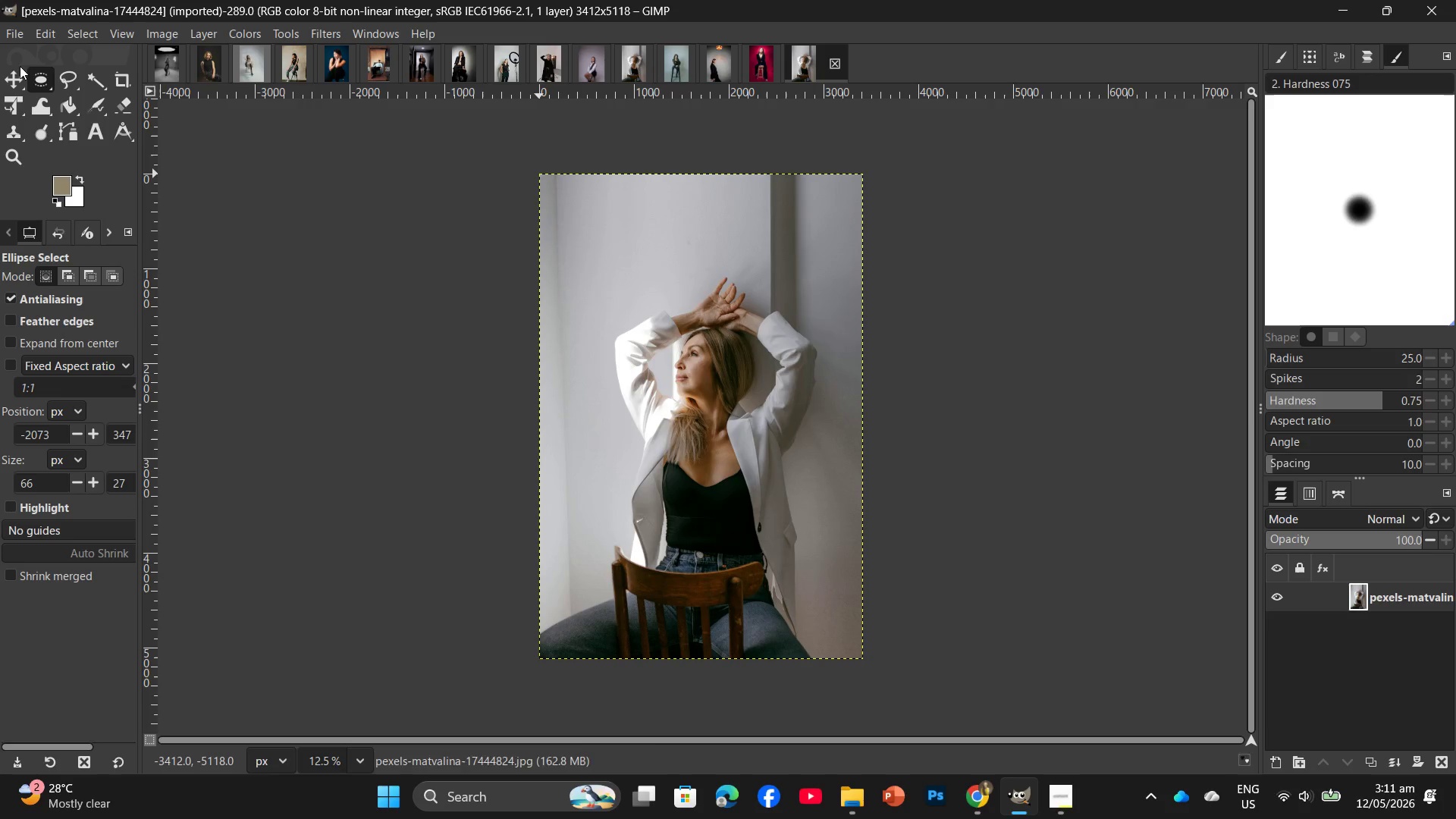 
left_click([158, 74])
 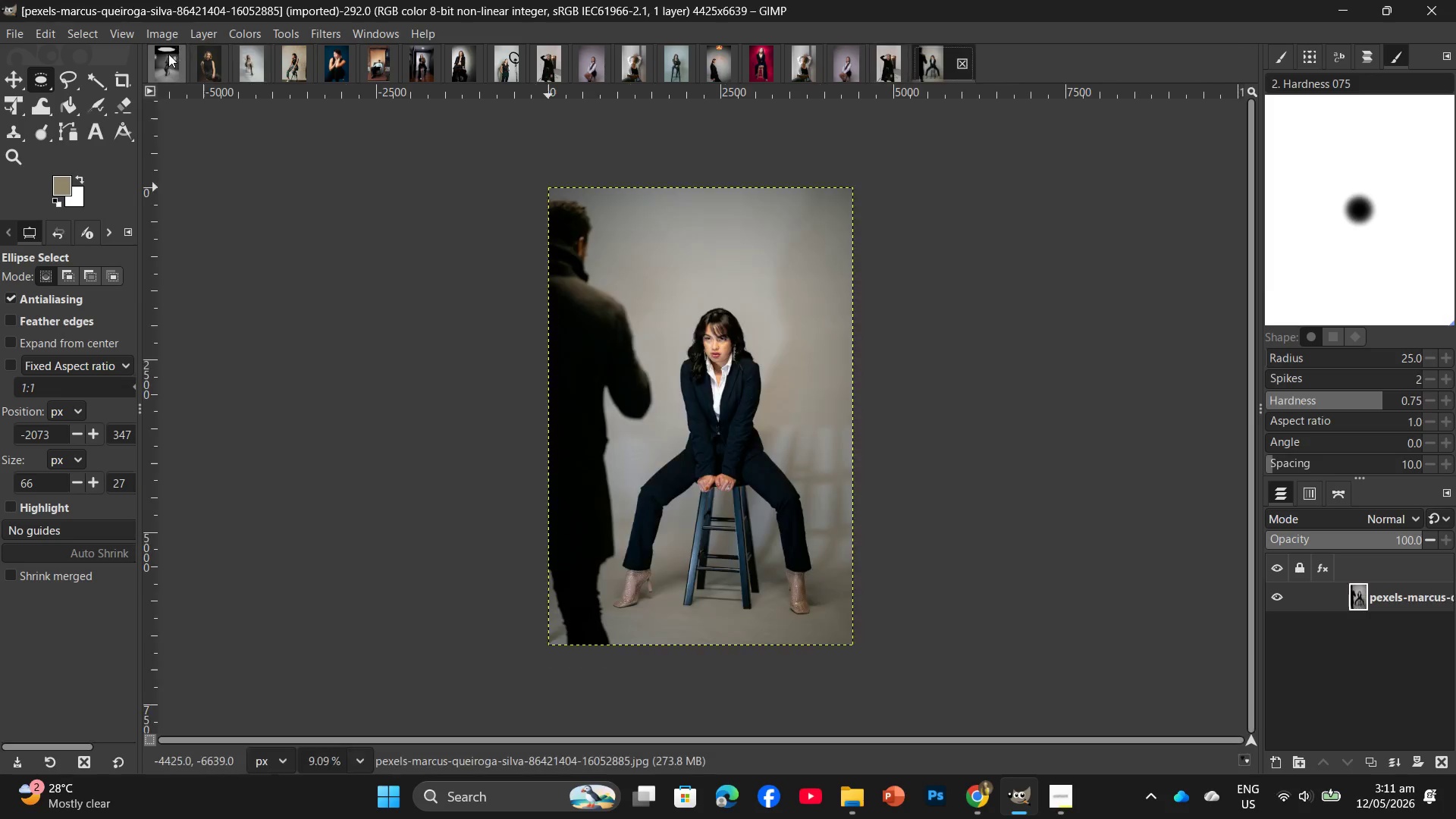 
left_click([171, 60])
 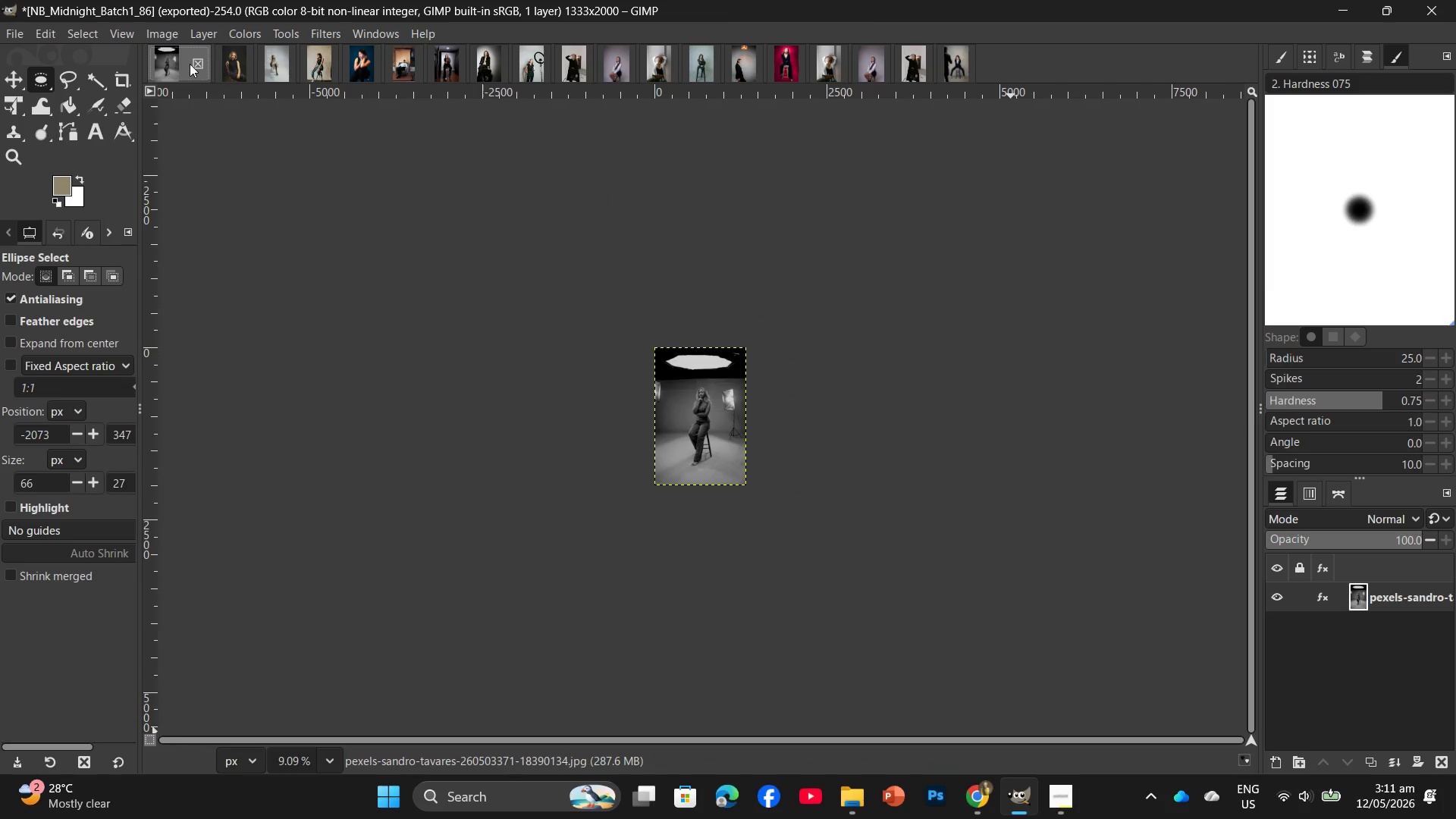 
left_click([198, 65])
 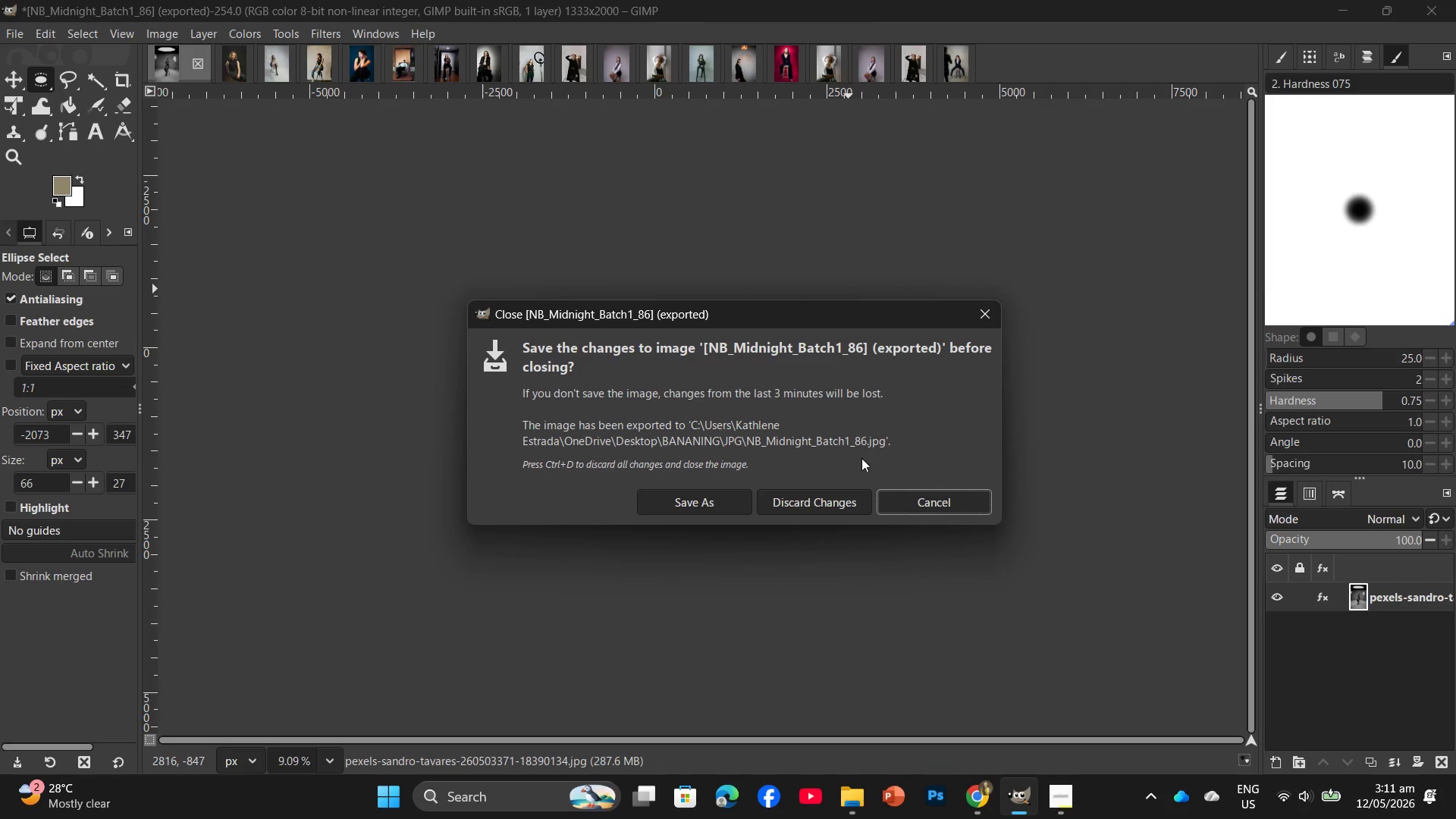 
left_click([846, 500])
 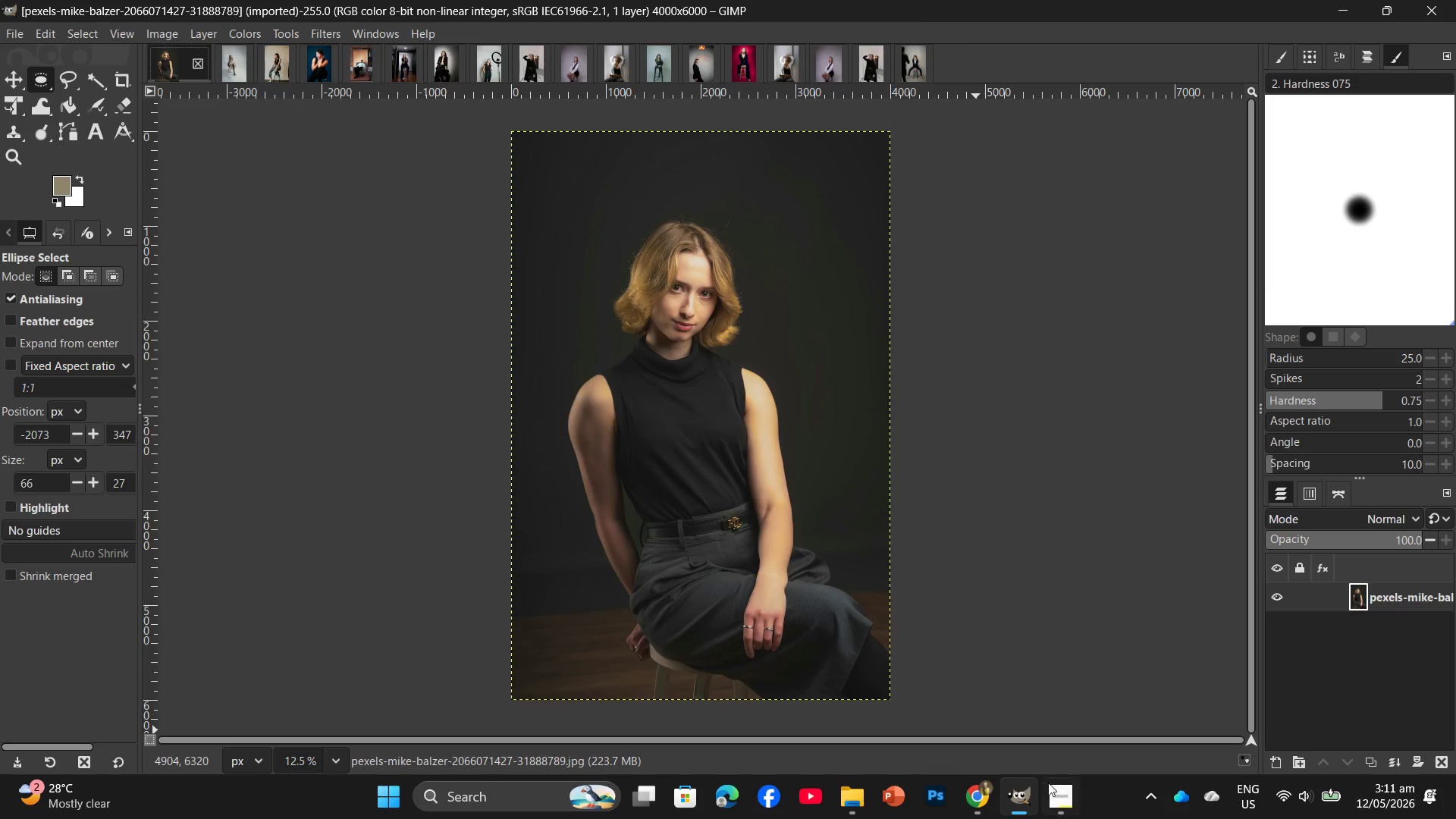 
left_click([1062, 808])
 